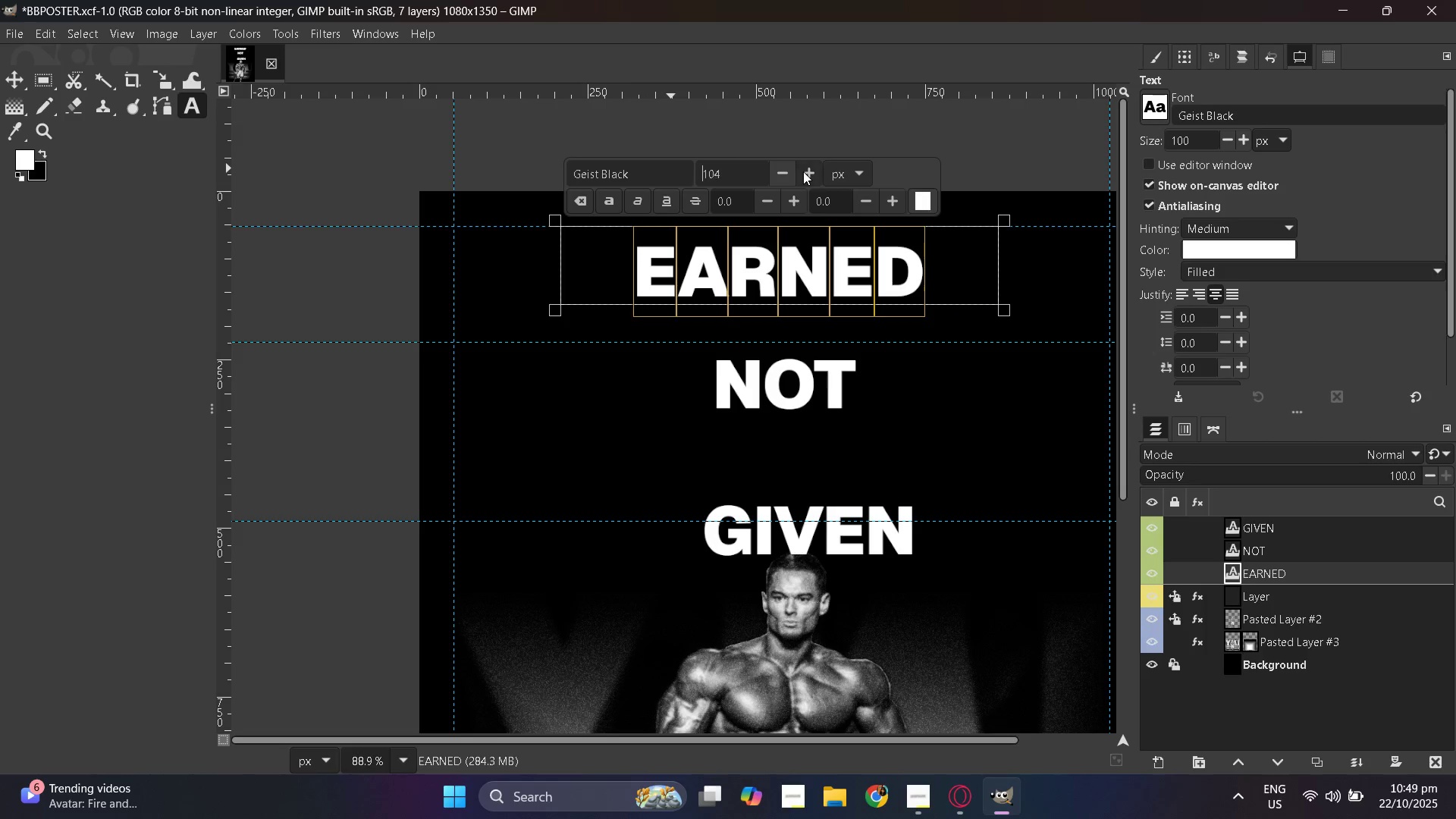 
triple_click([803, 171])
 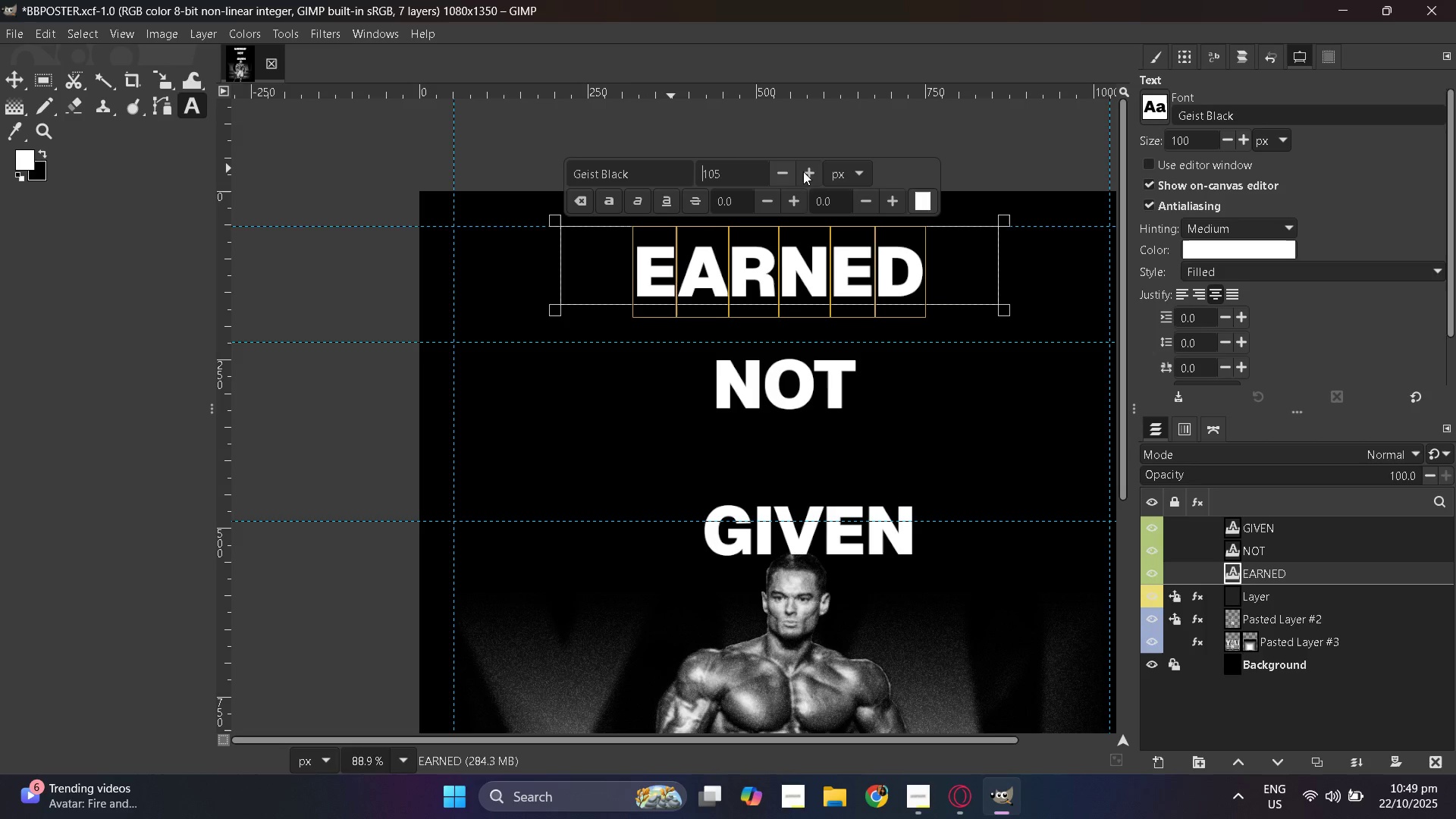 
triple_click([803, 171])
 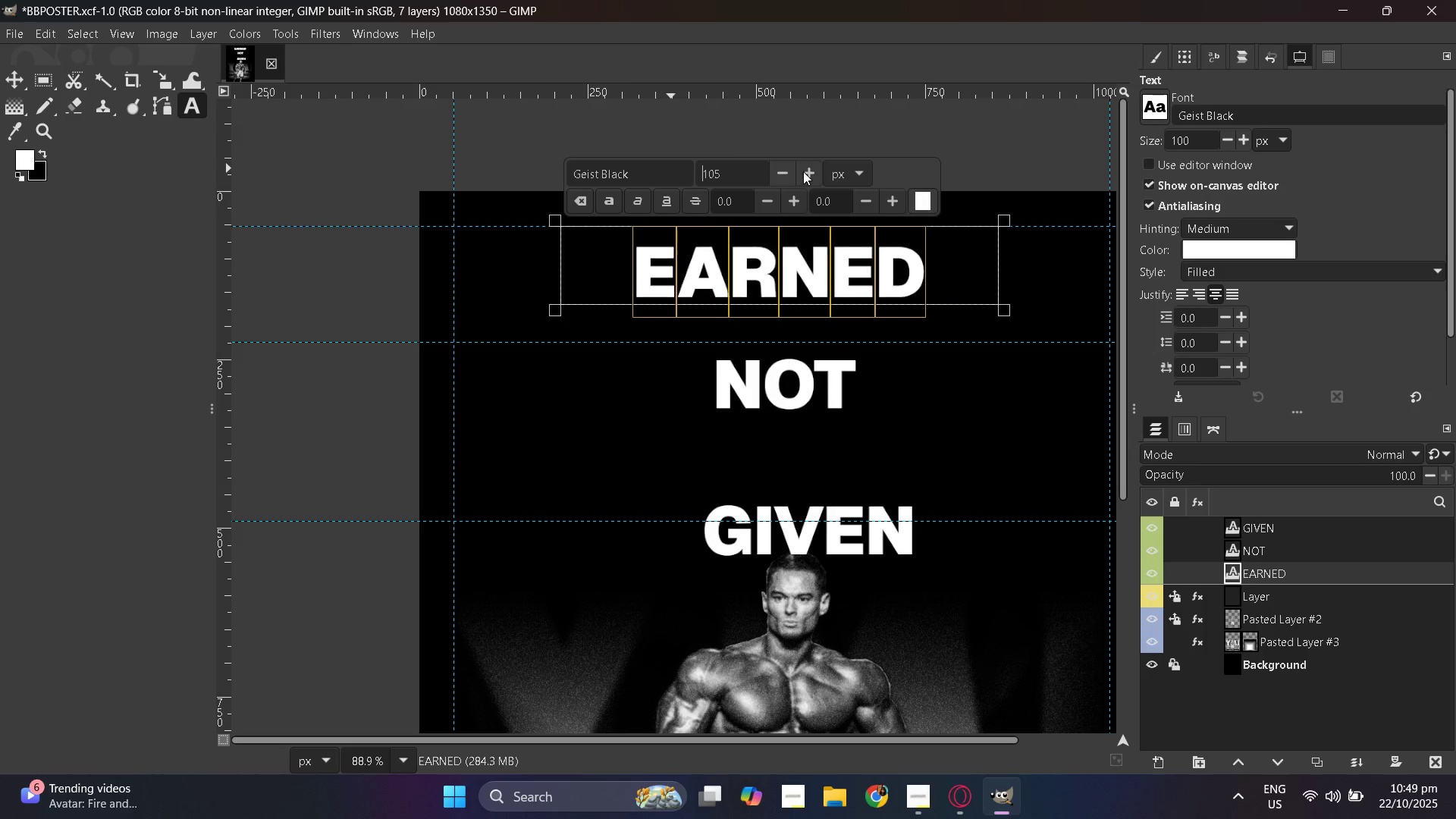 
triple_click([803, 171])
 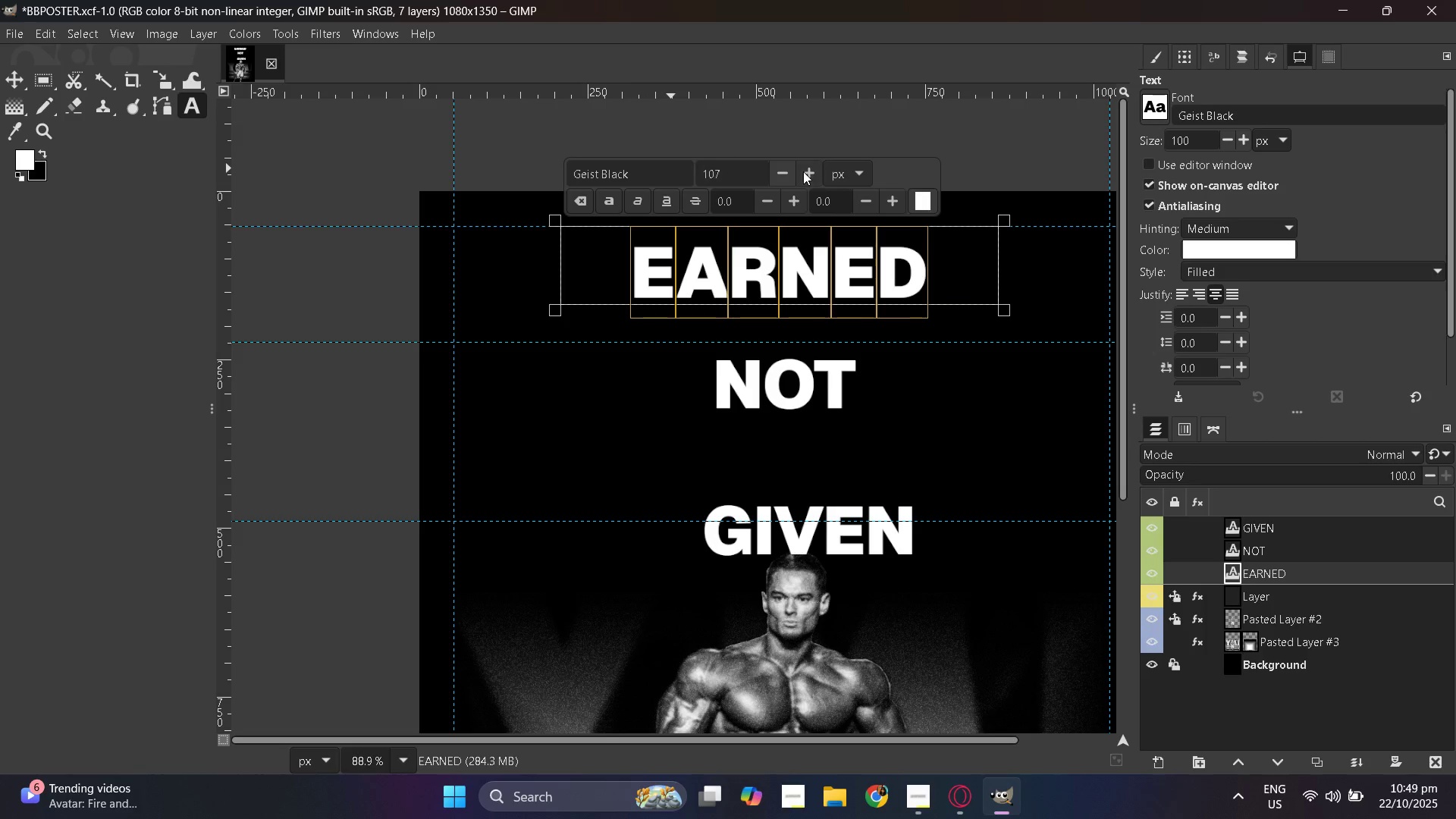 
triple_click([803, 171])
 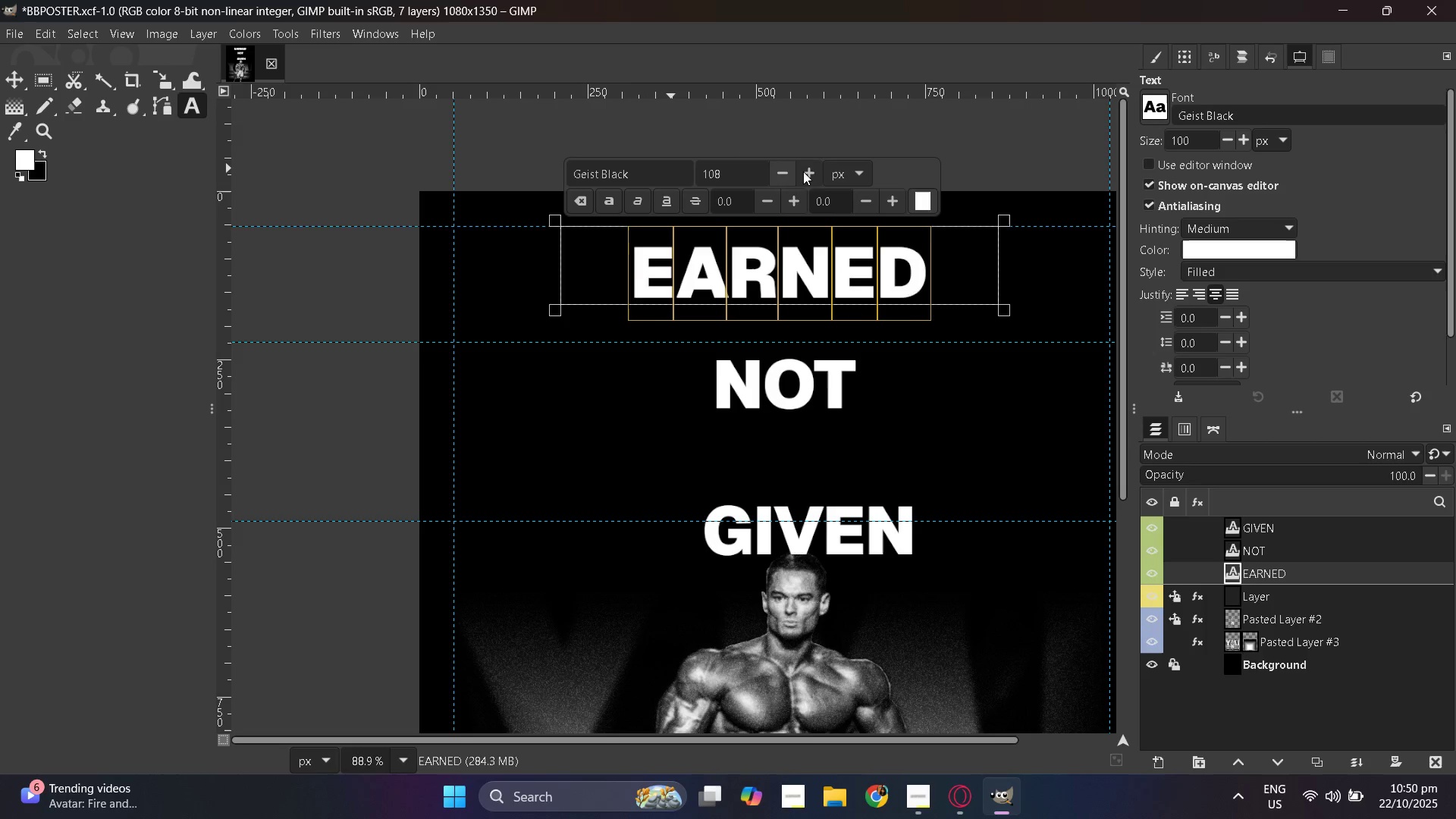 
triple_click([803, 171])
 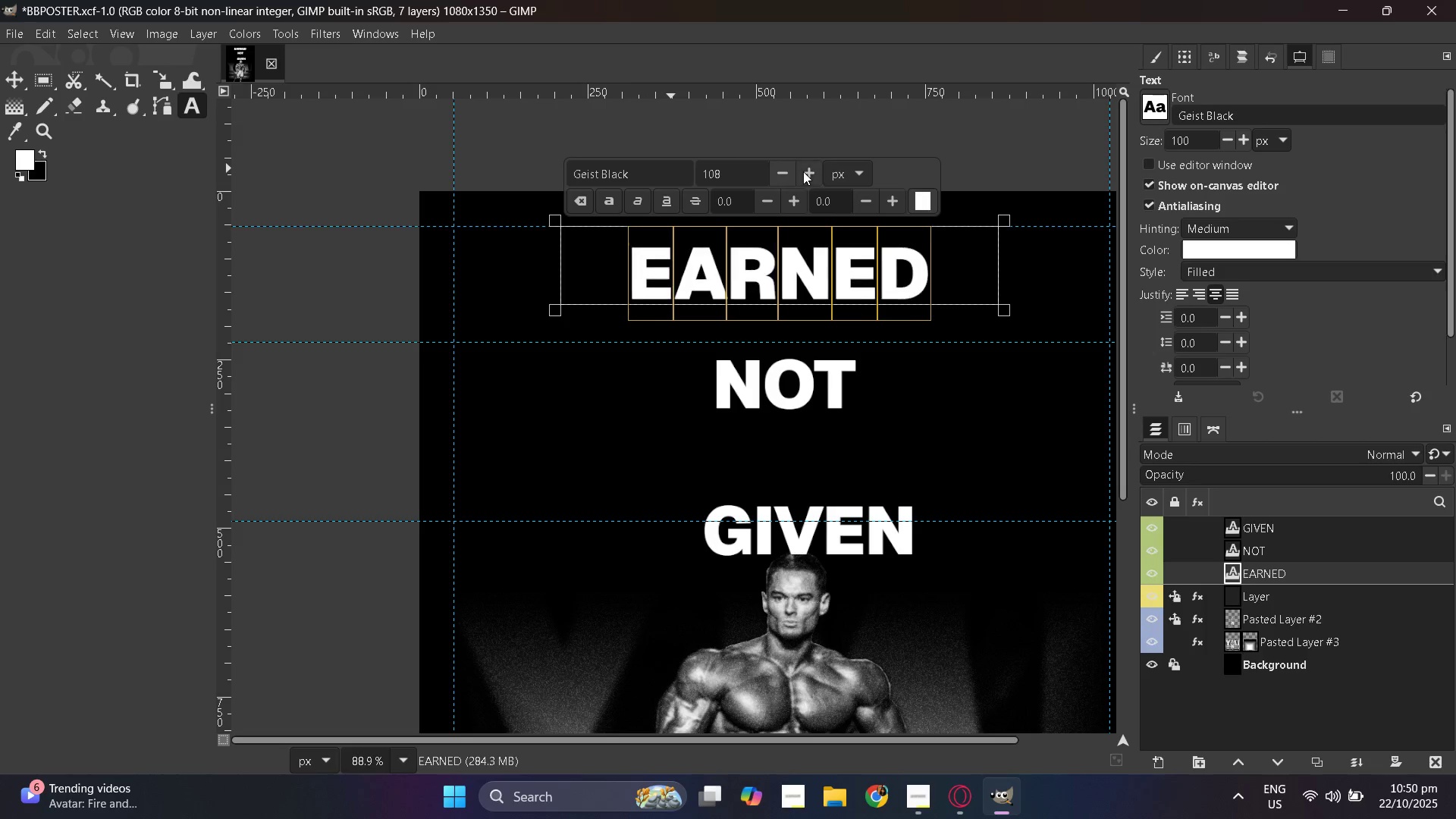 
triple_click([803, 171])
 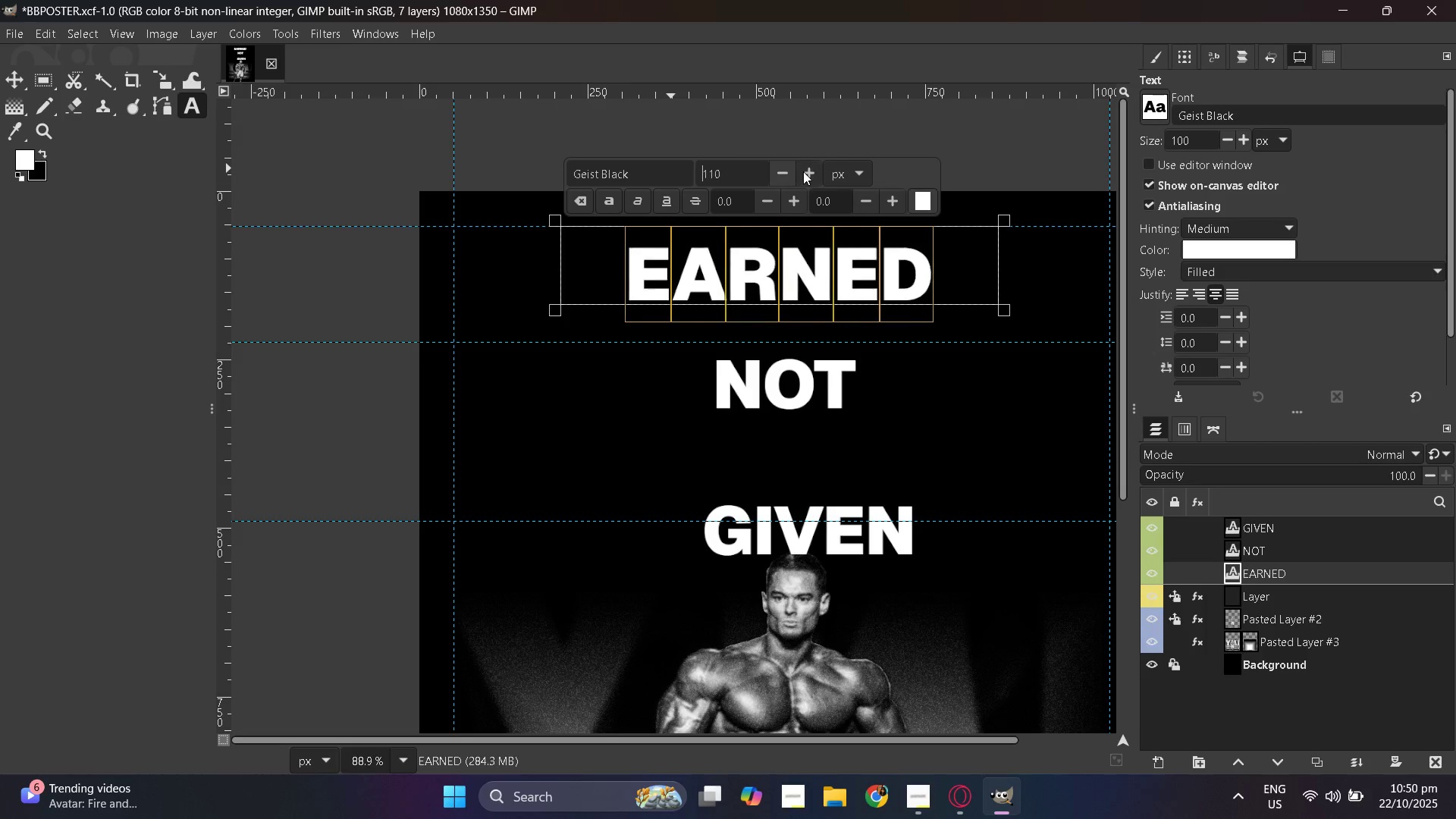 
triple_click([803, 171])
 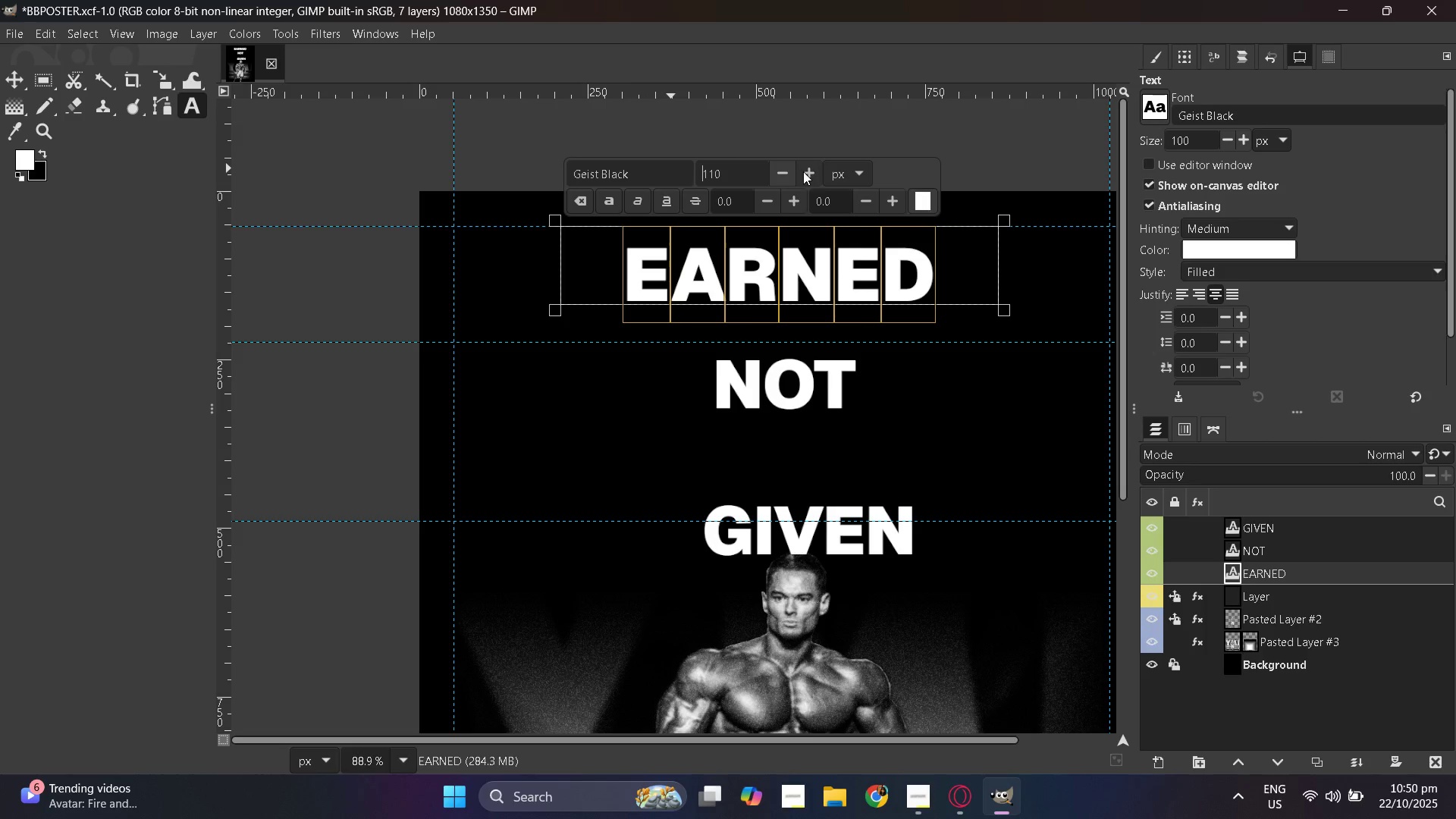 
triple_click([803, 171])
 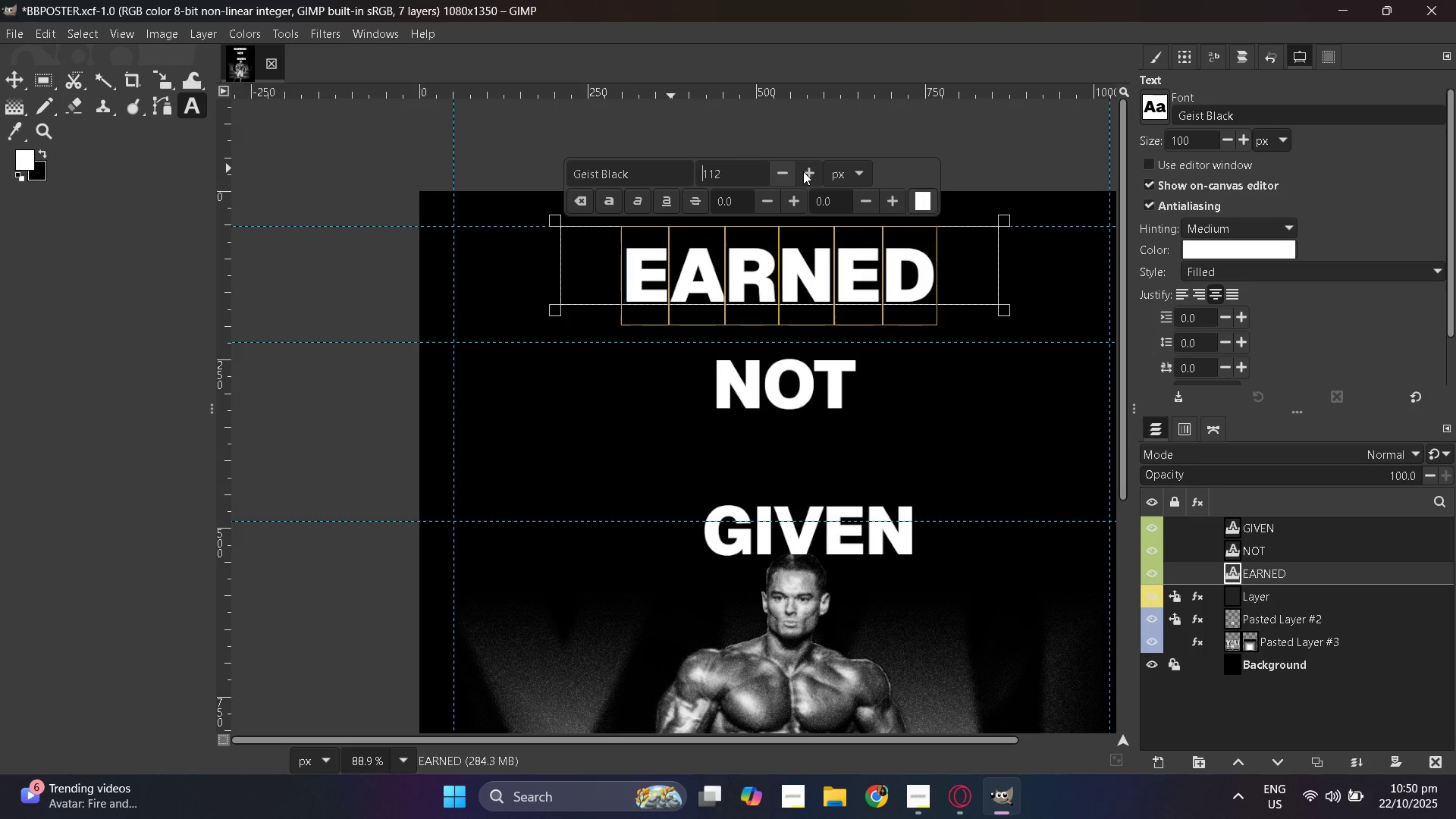 
triple_click([803, 171])
 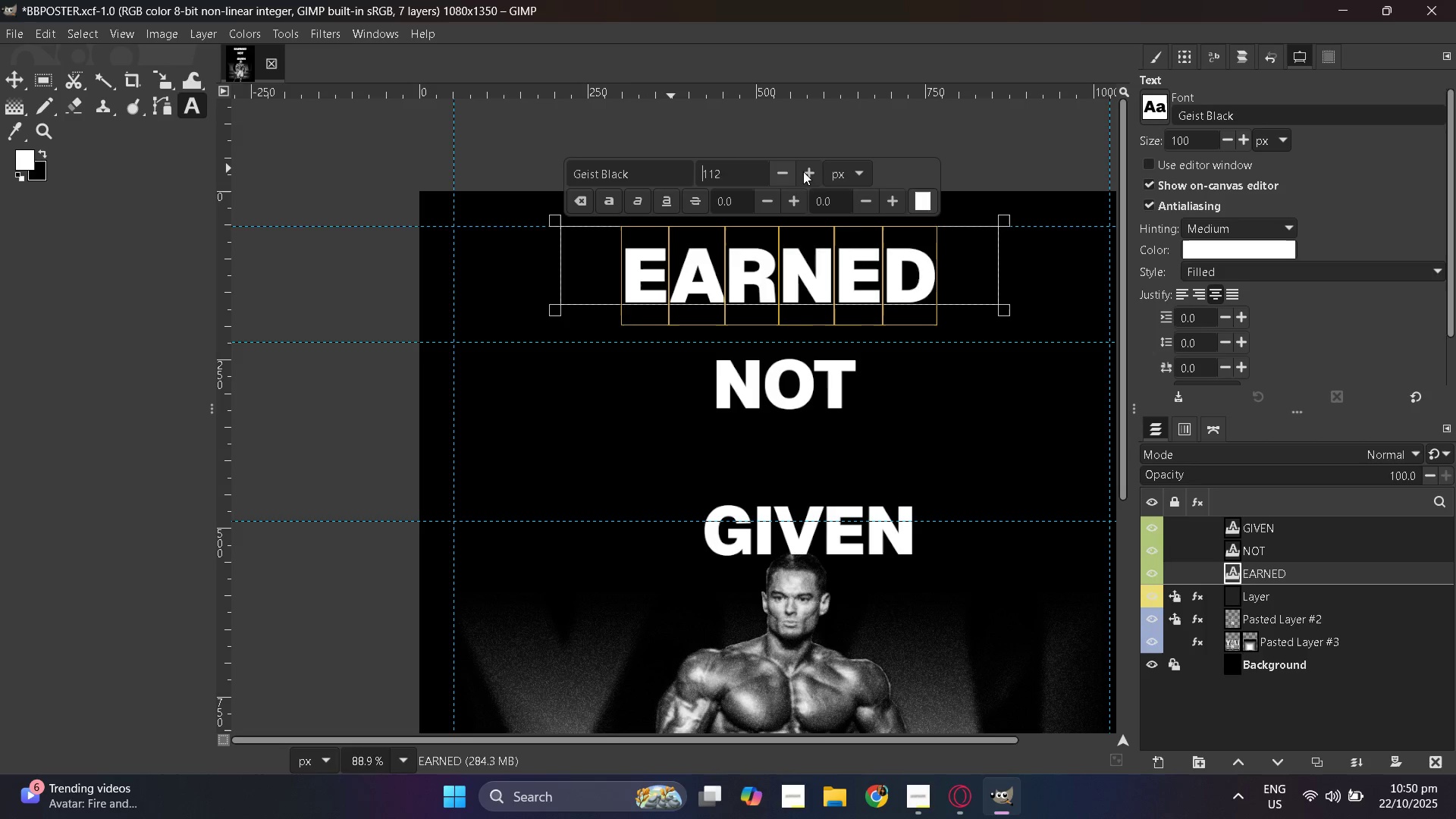 
triple_click([803, 171])
 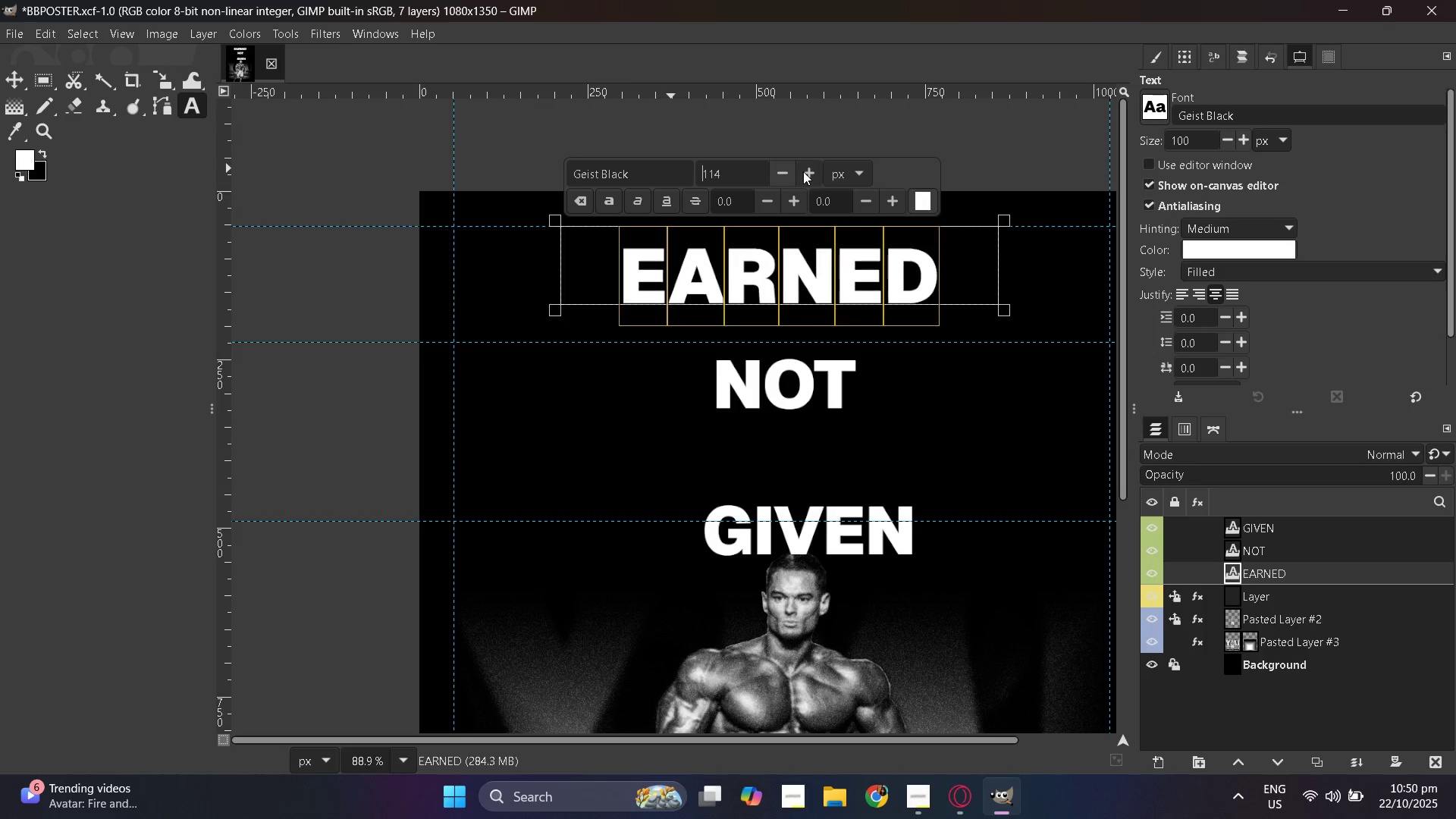 
triple_click([803, 171])
 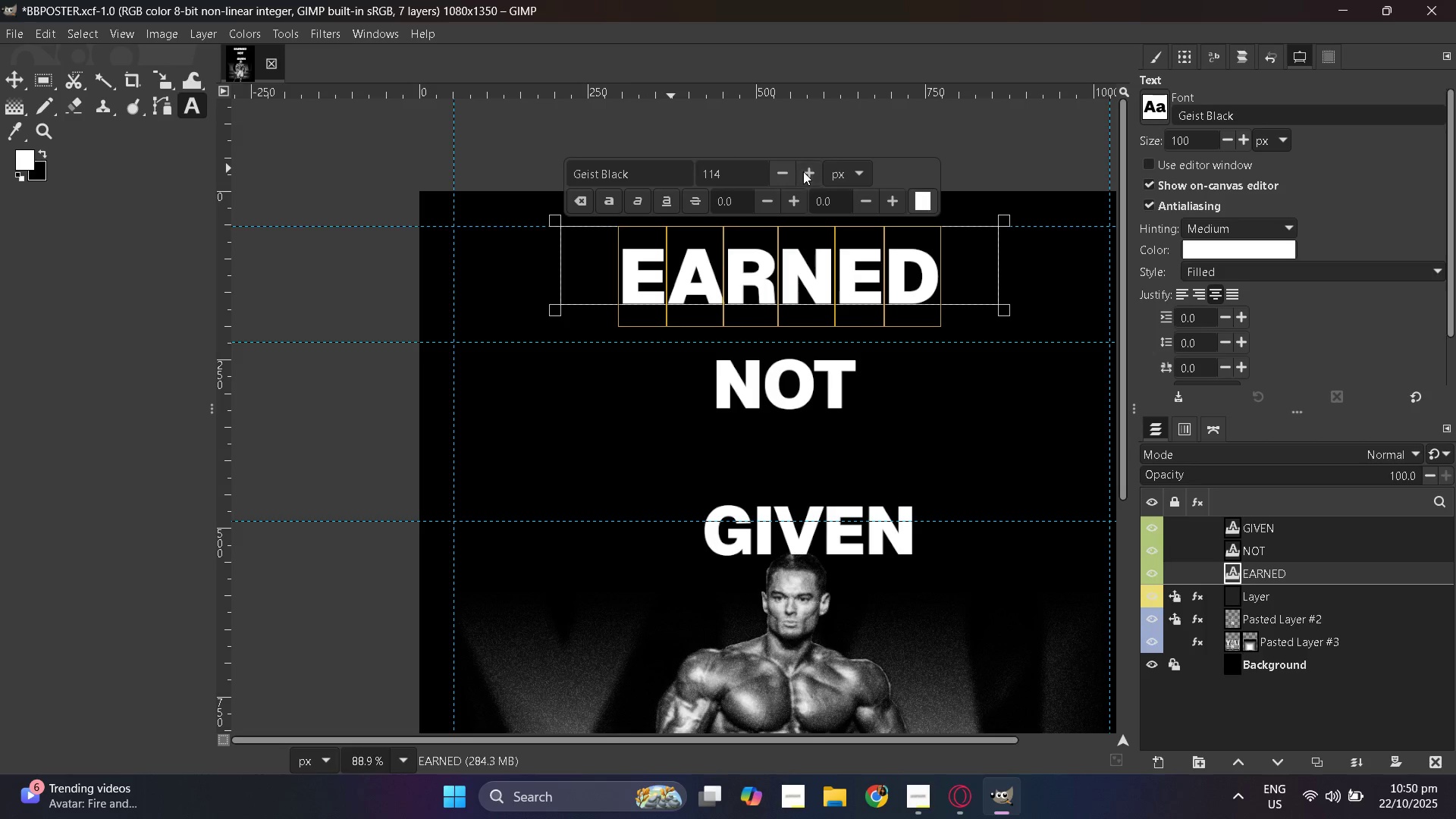 
triple_click([803, 171])
 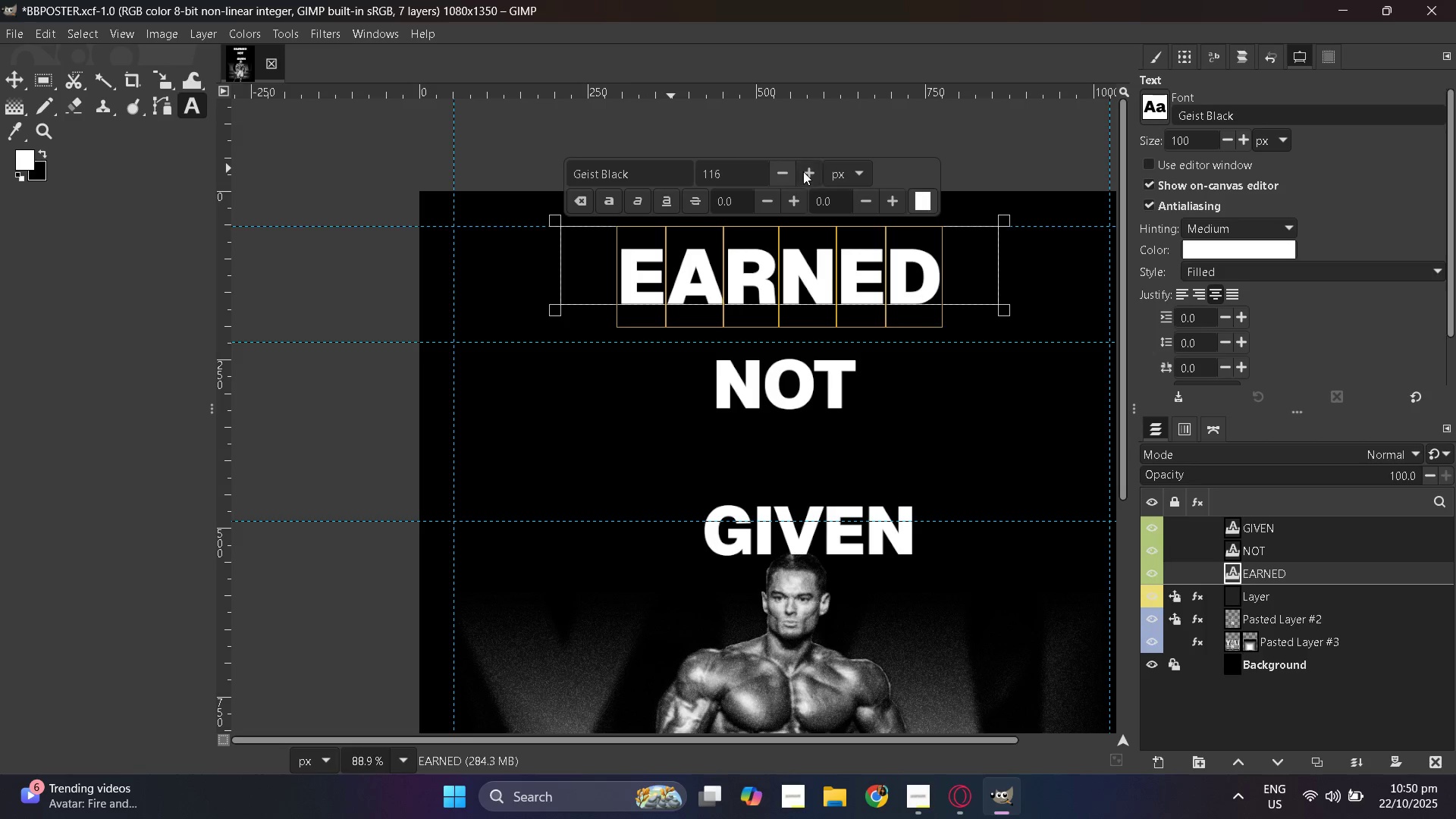 
triple_click([803, 171])
 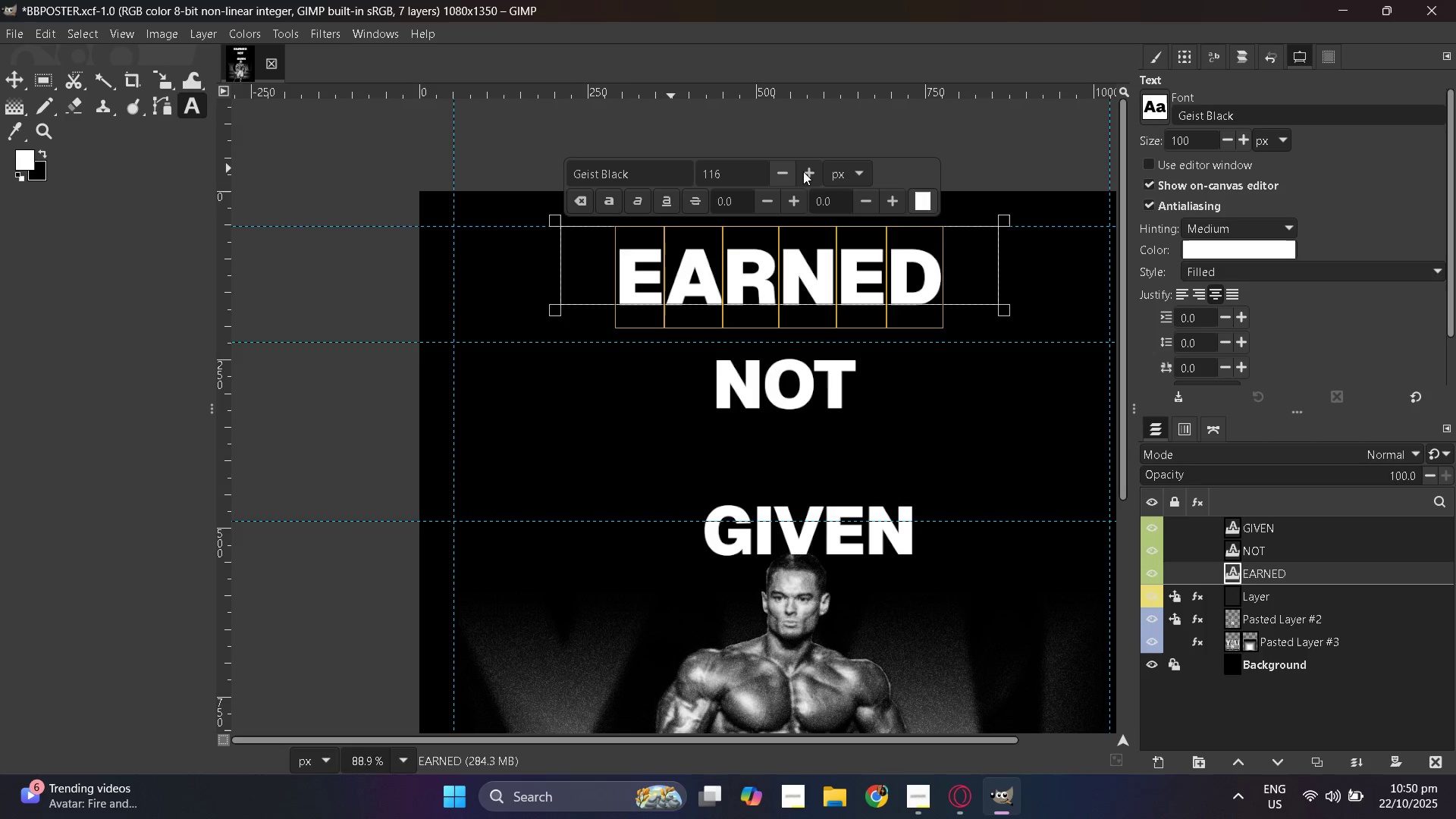 
triple_click([803, 171])
 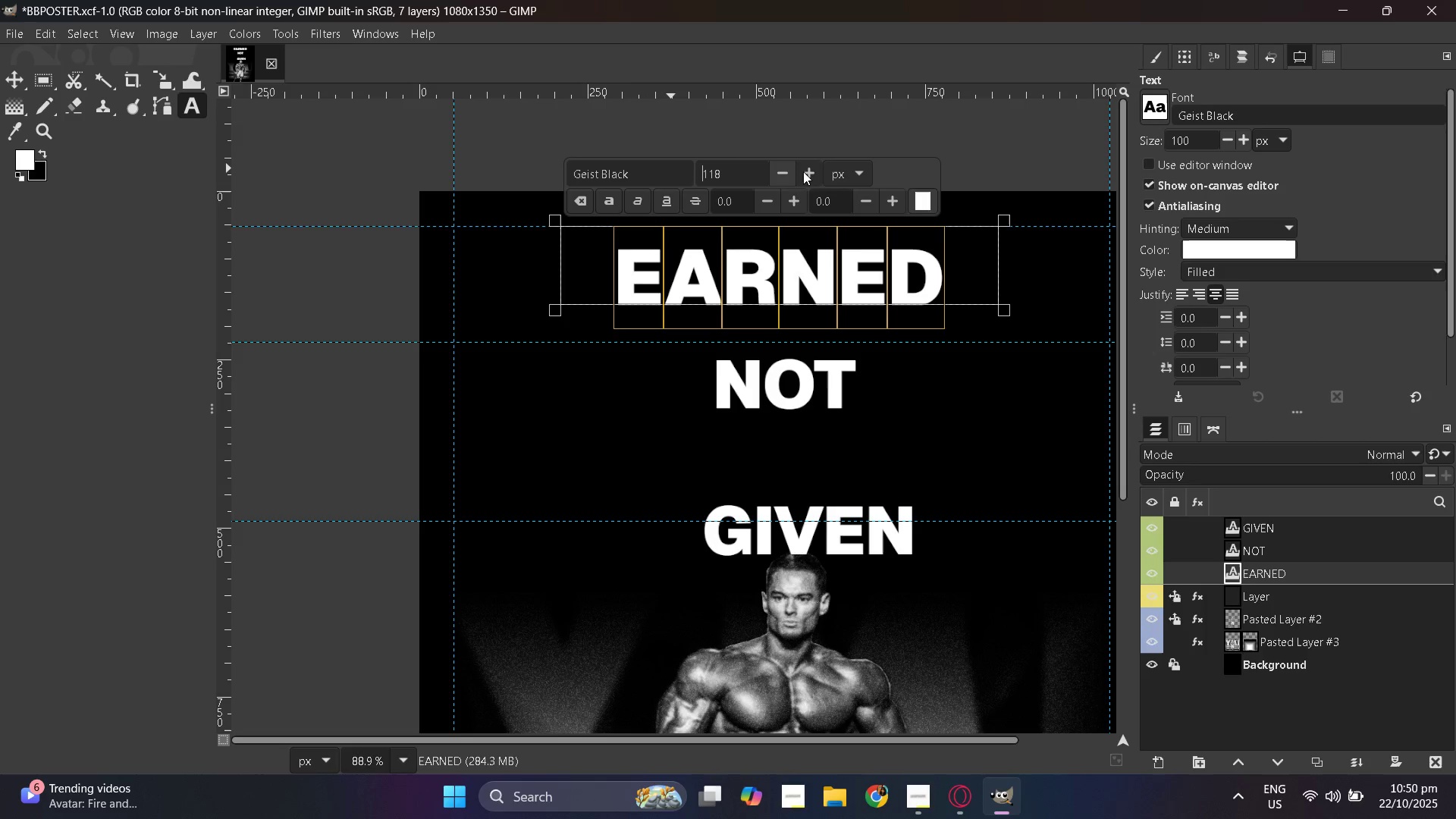 
triple_click([803, 171])
 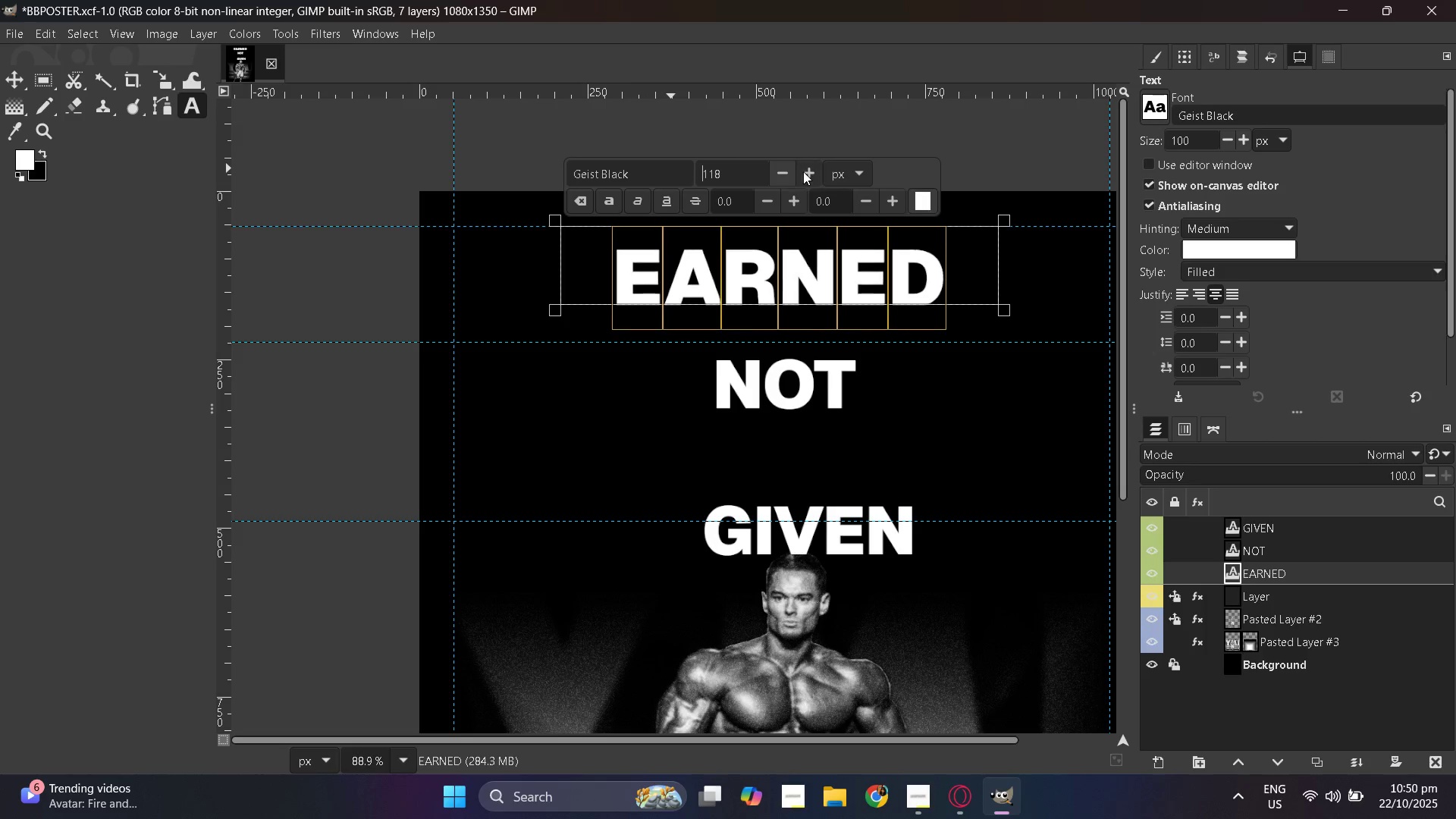 
triple_click([803, 171])
 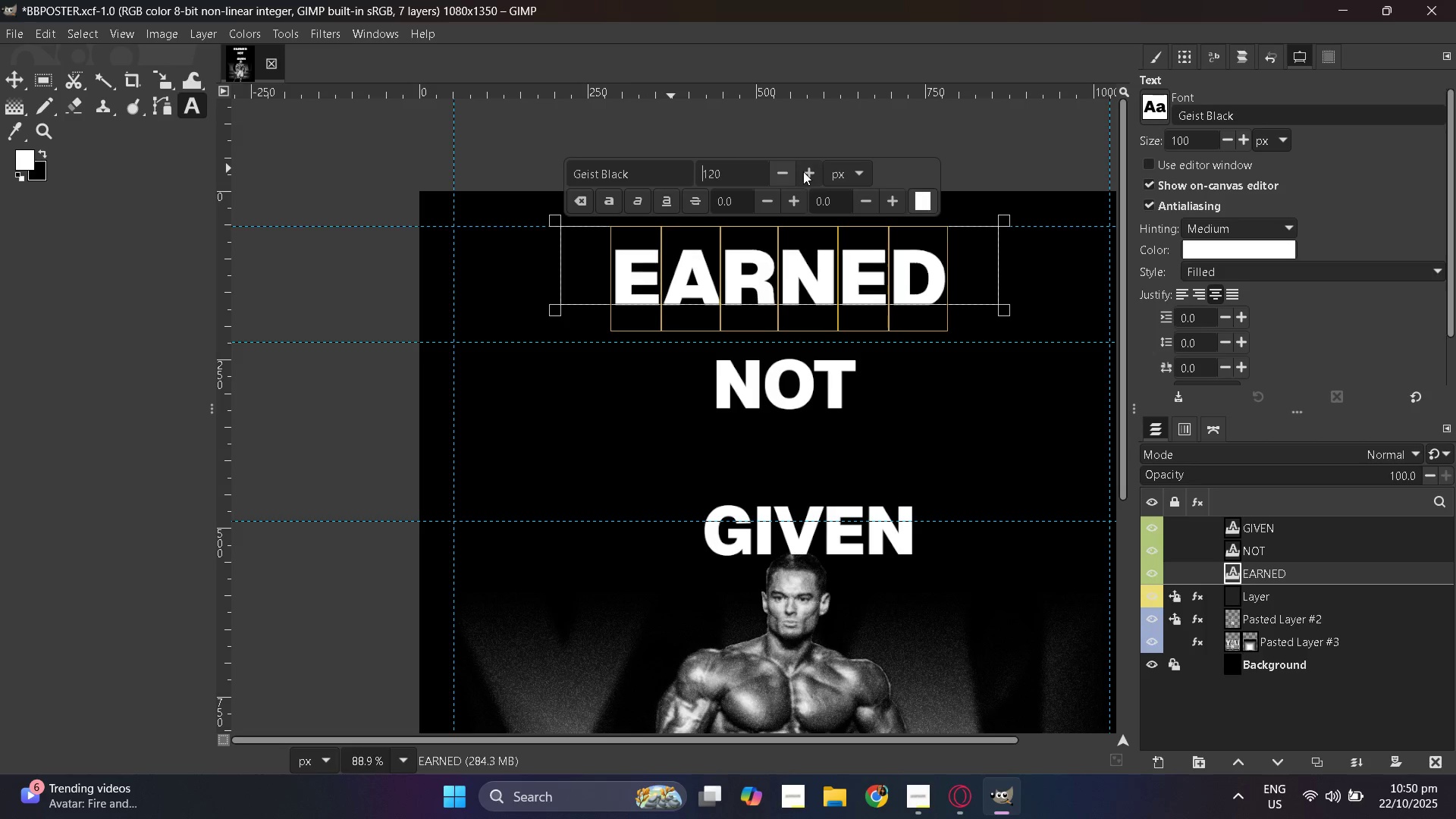 
triple_click([803, 171])
 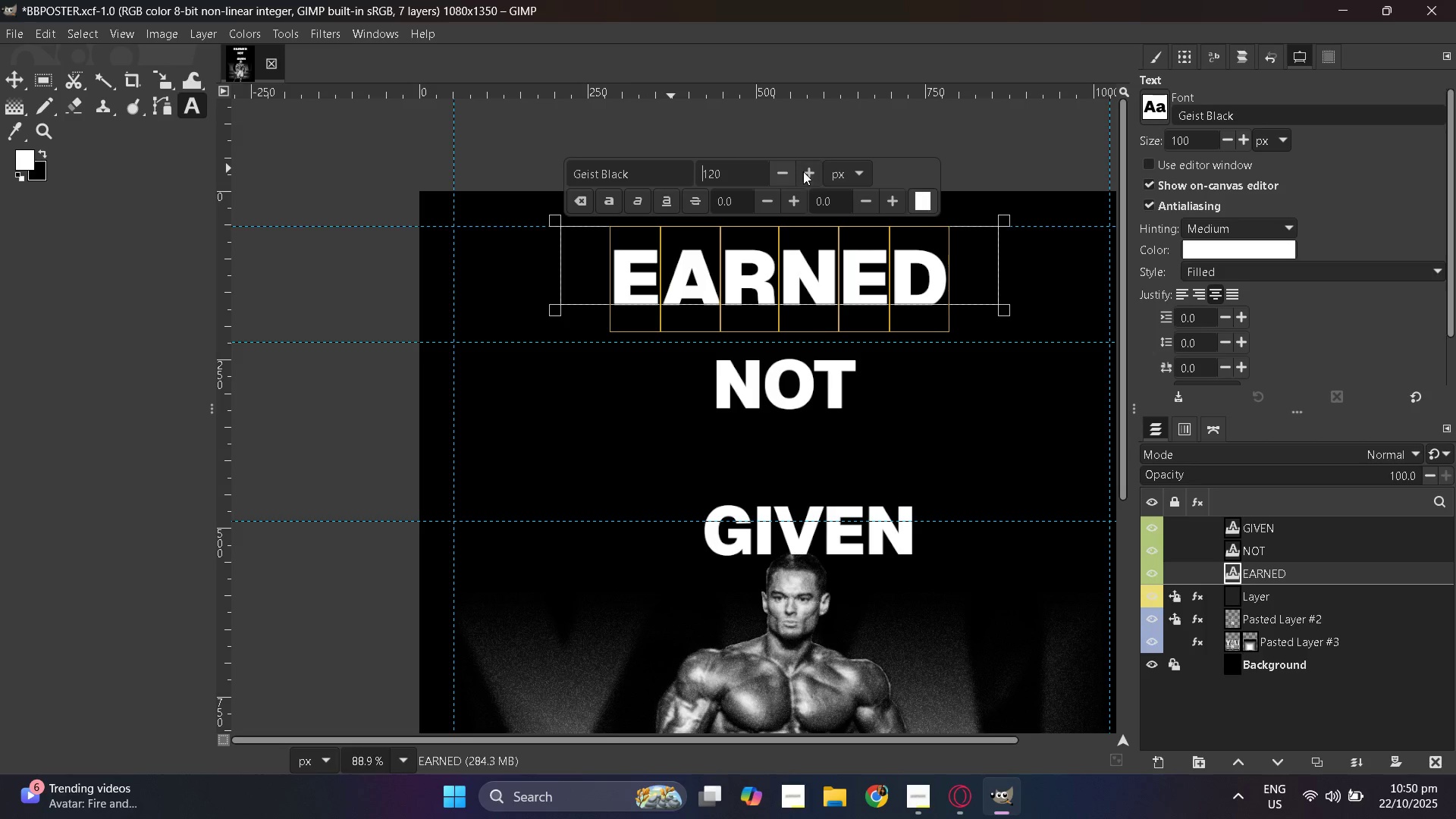 
triple_click([803, 171])
 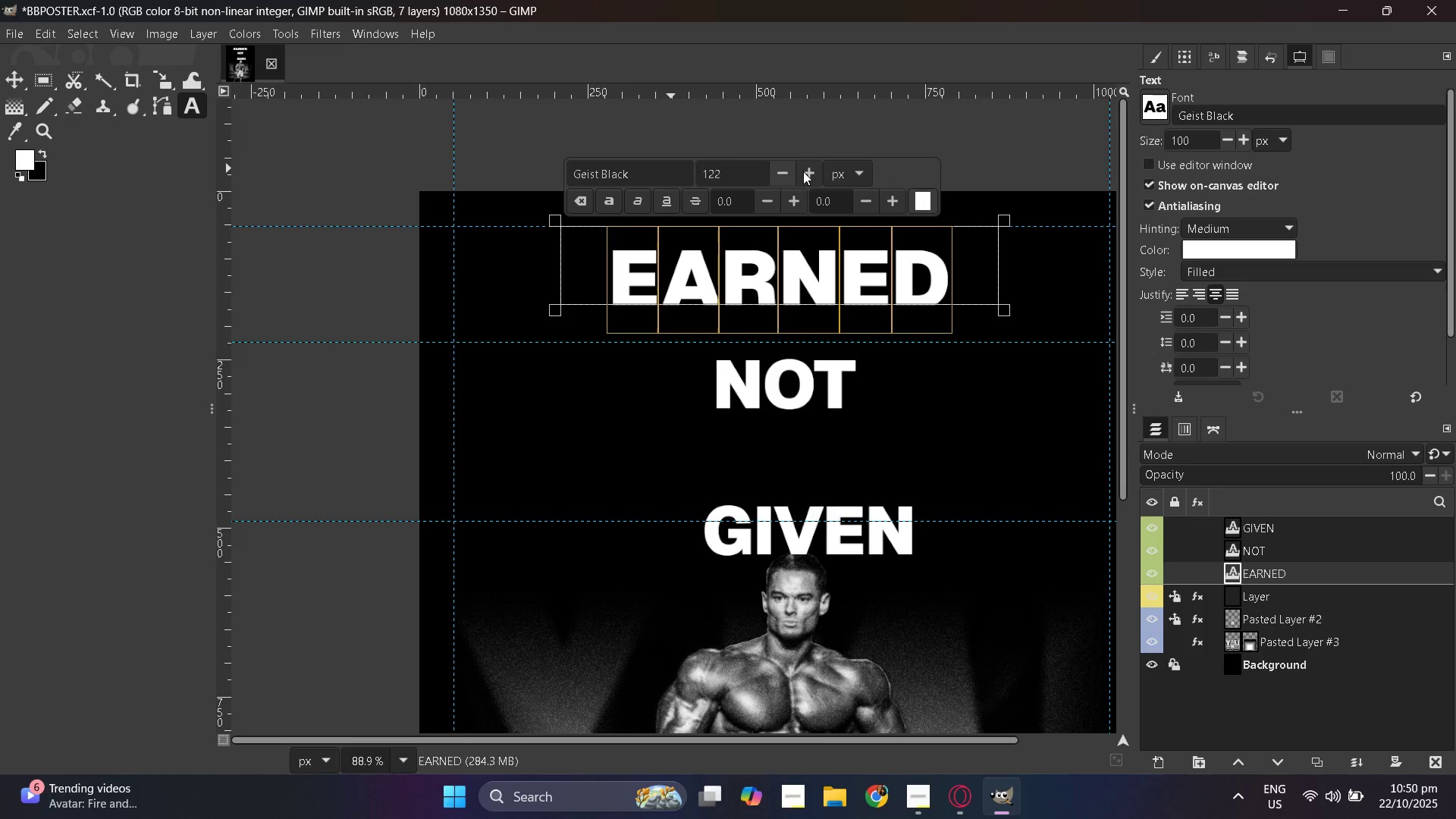 
triple_click([803, 171])
 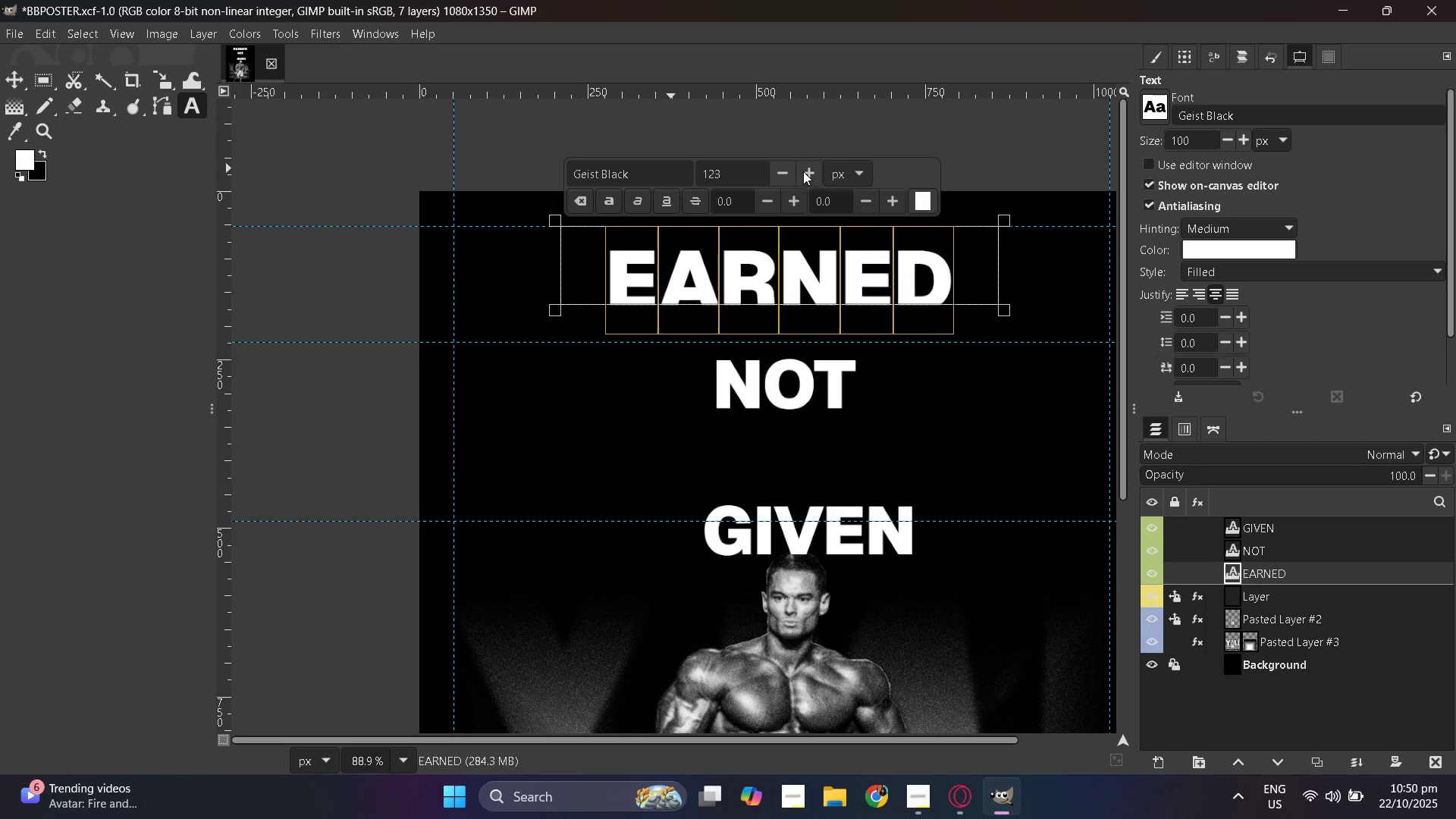 
triple_click([803, 171])
 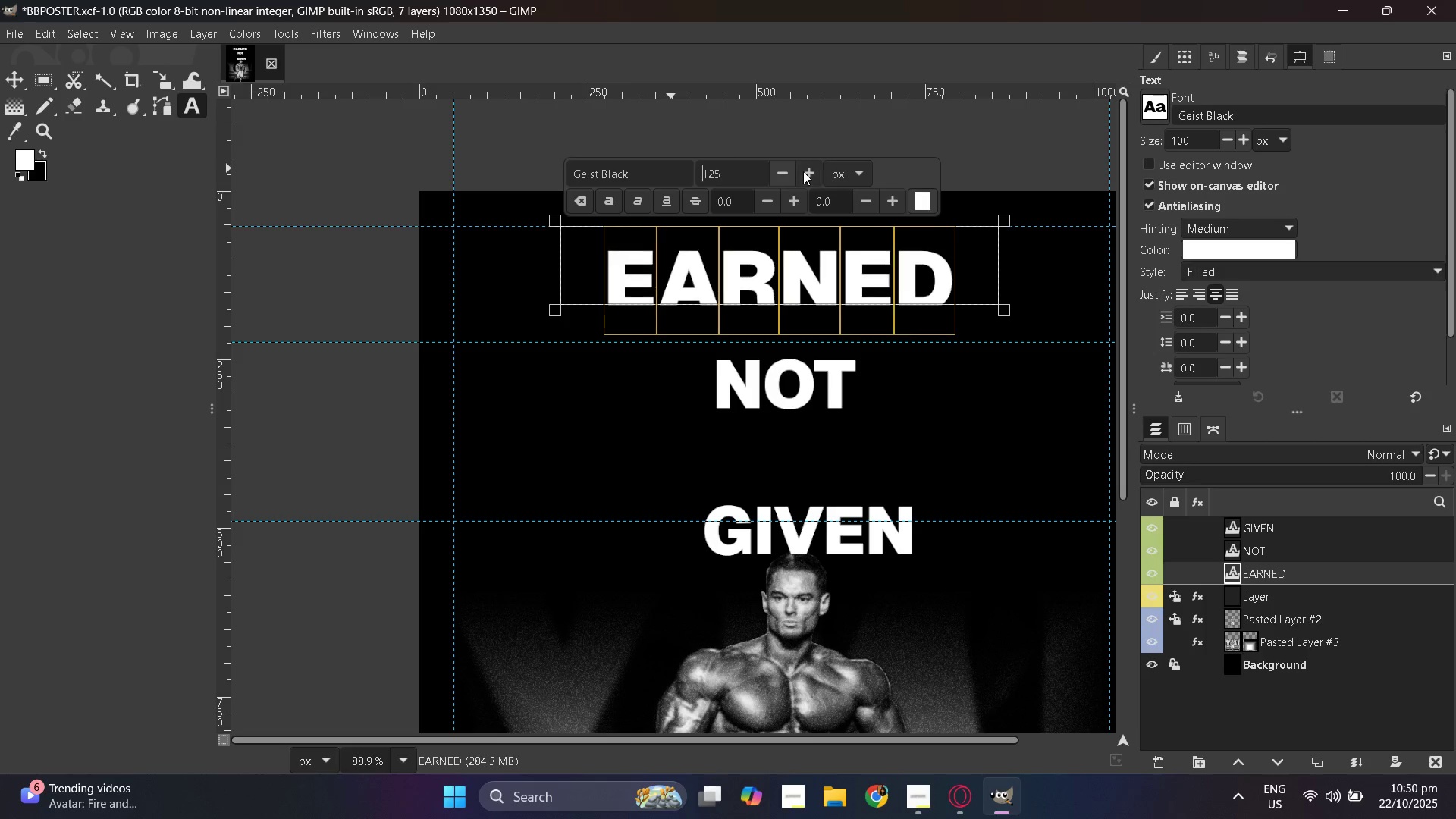 
triple_click([803, 171])
 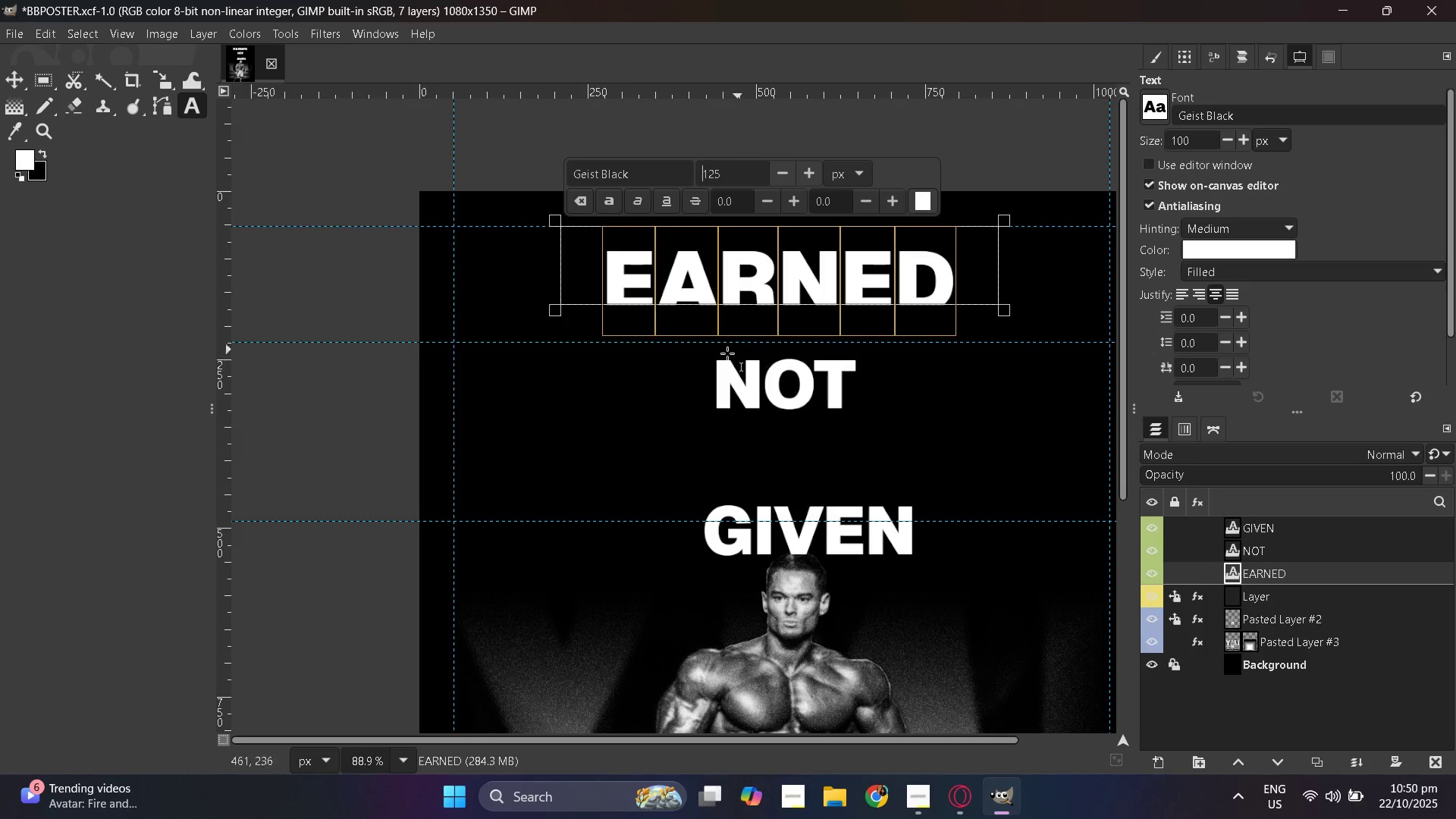 
hold_key(key=ControlLeft, duration=0.59)
scroll: coordinate [906, 385], scroll_direction: up, amount: 2.0
 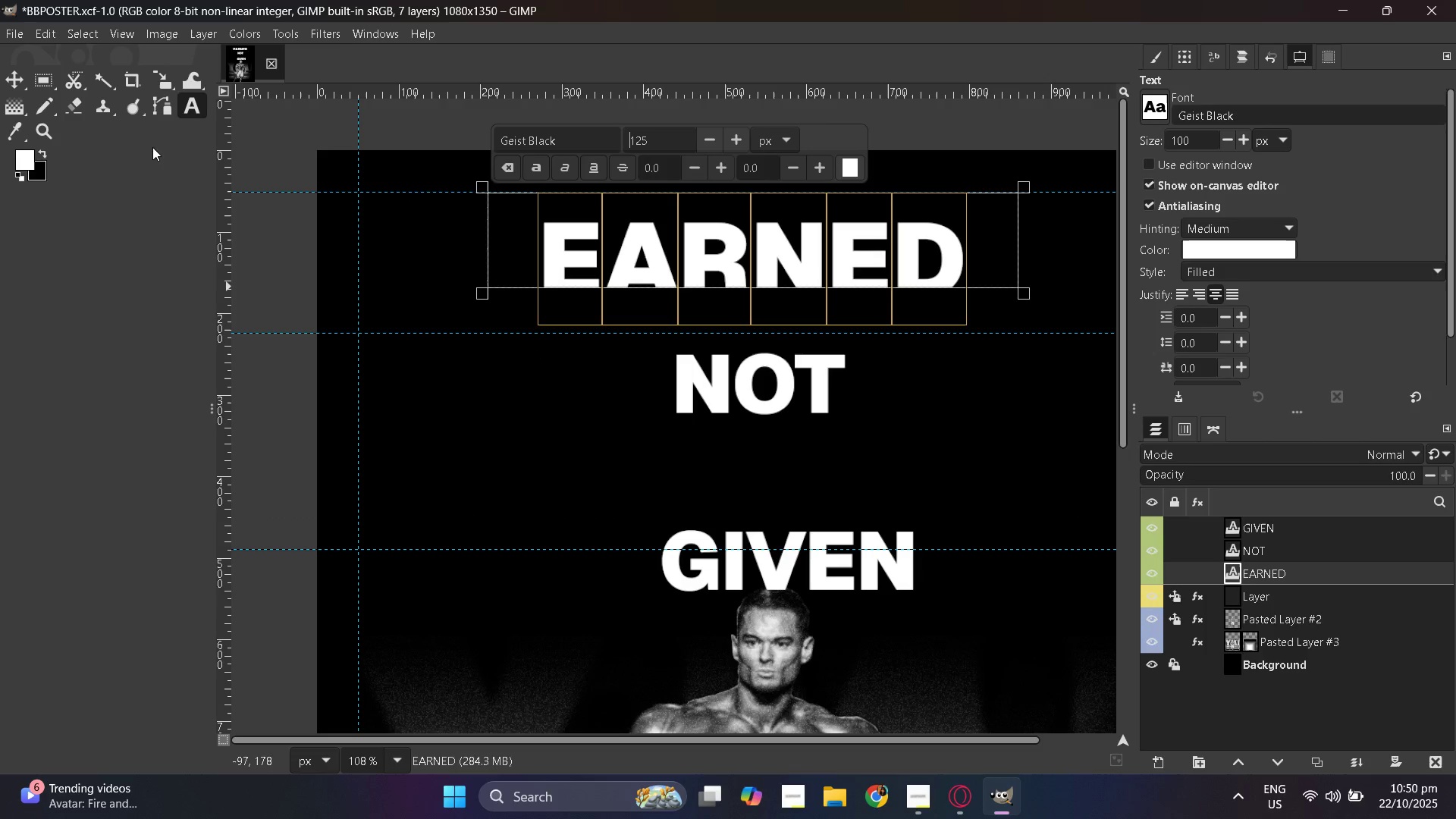 
left_click([10, 80])
 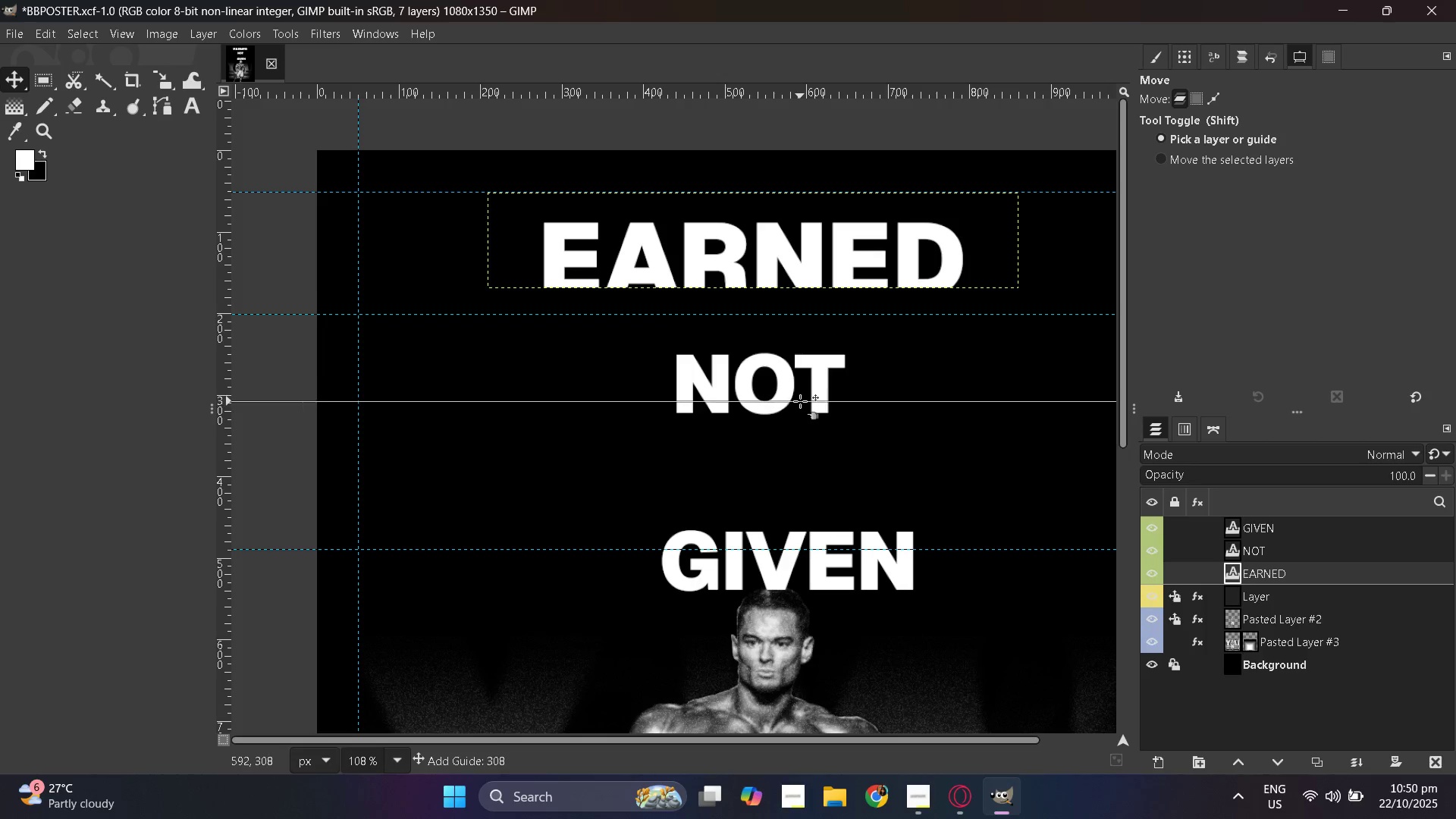 
wait(37.08)
 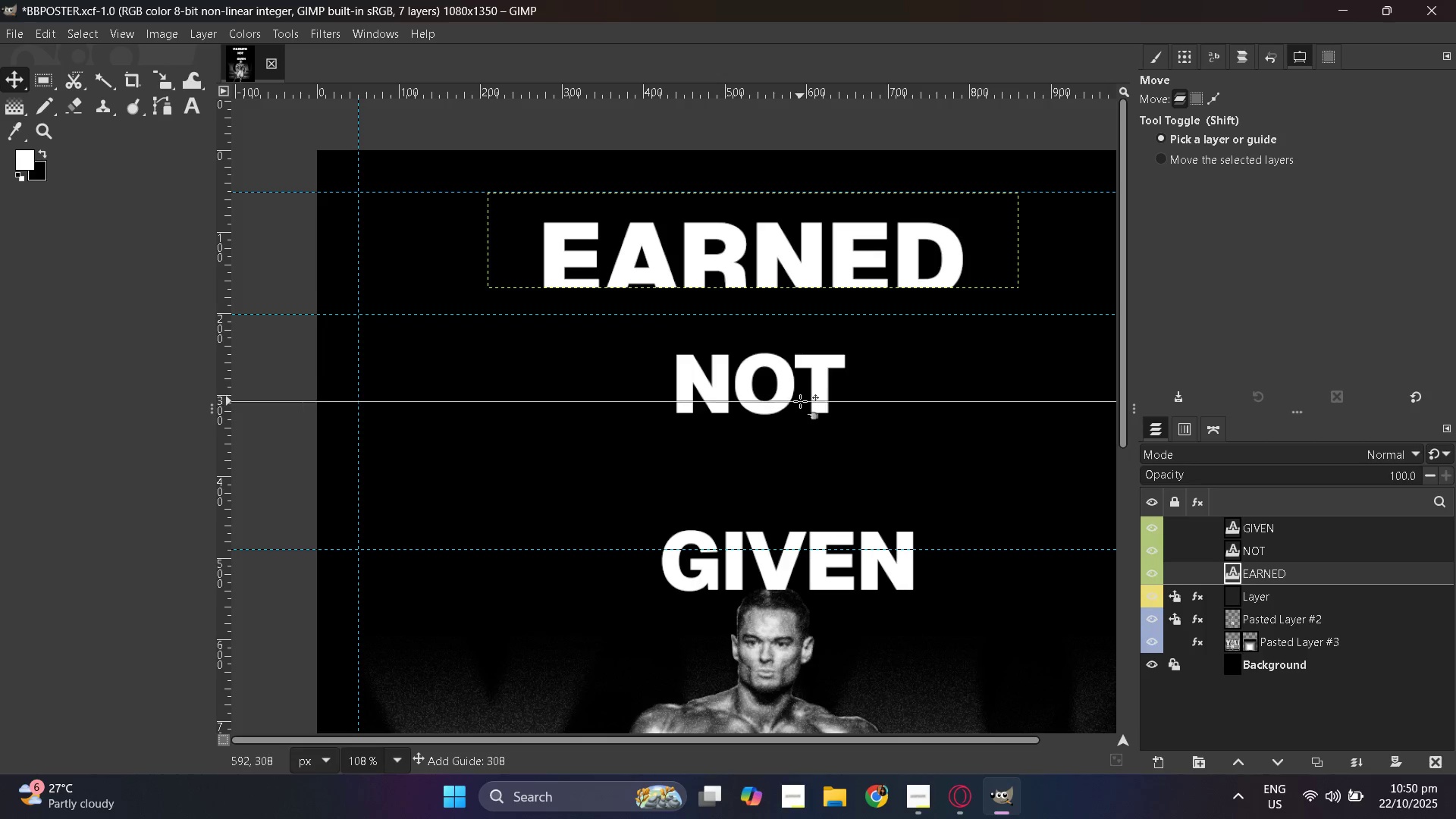 
hold_key(key=ControlLeft, duration=0.33)
scroll: coordinate [785, 389], scroll_direction: down, amount: 5.0
 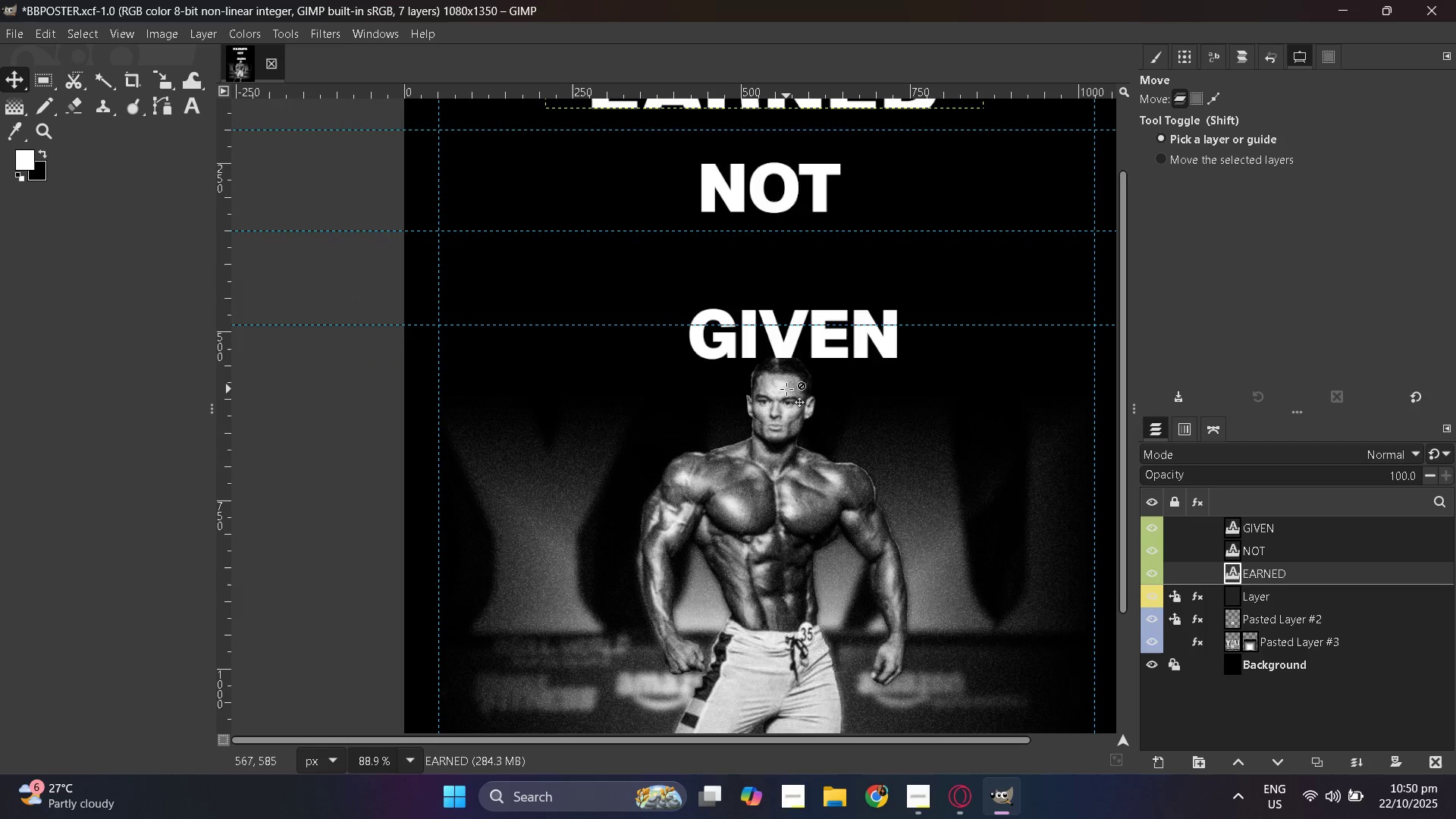 
scroll: coordinate [788, 388], scroll_direction: up, amount: 2.0
 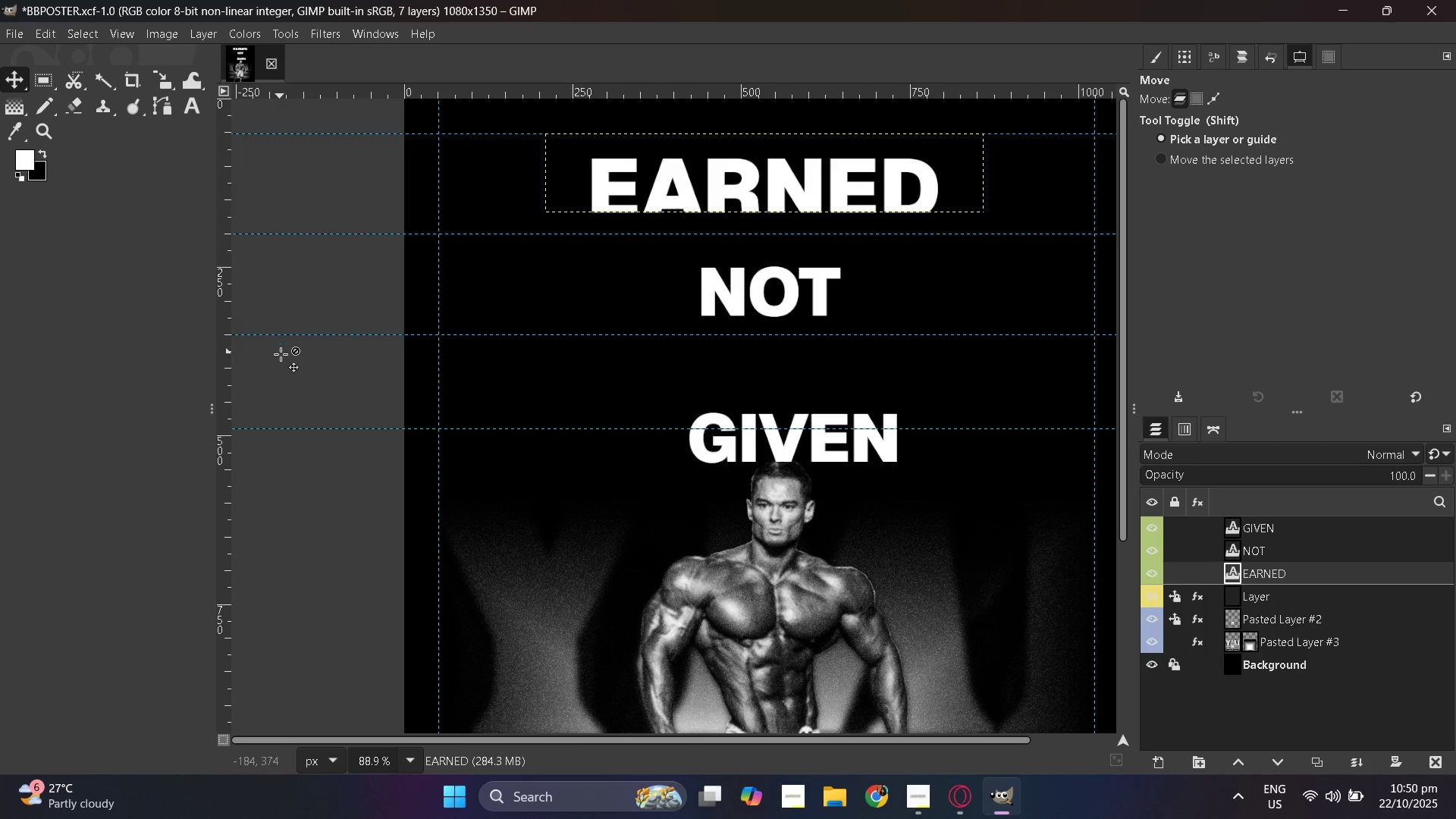 
wait(10.38)
 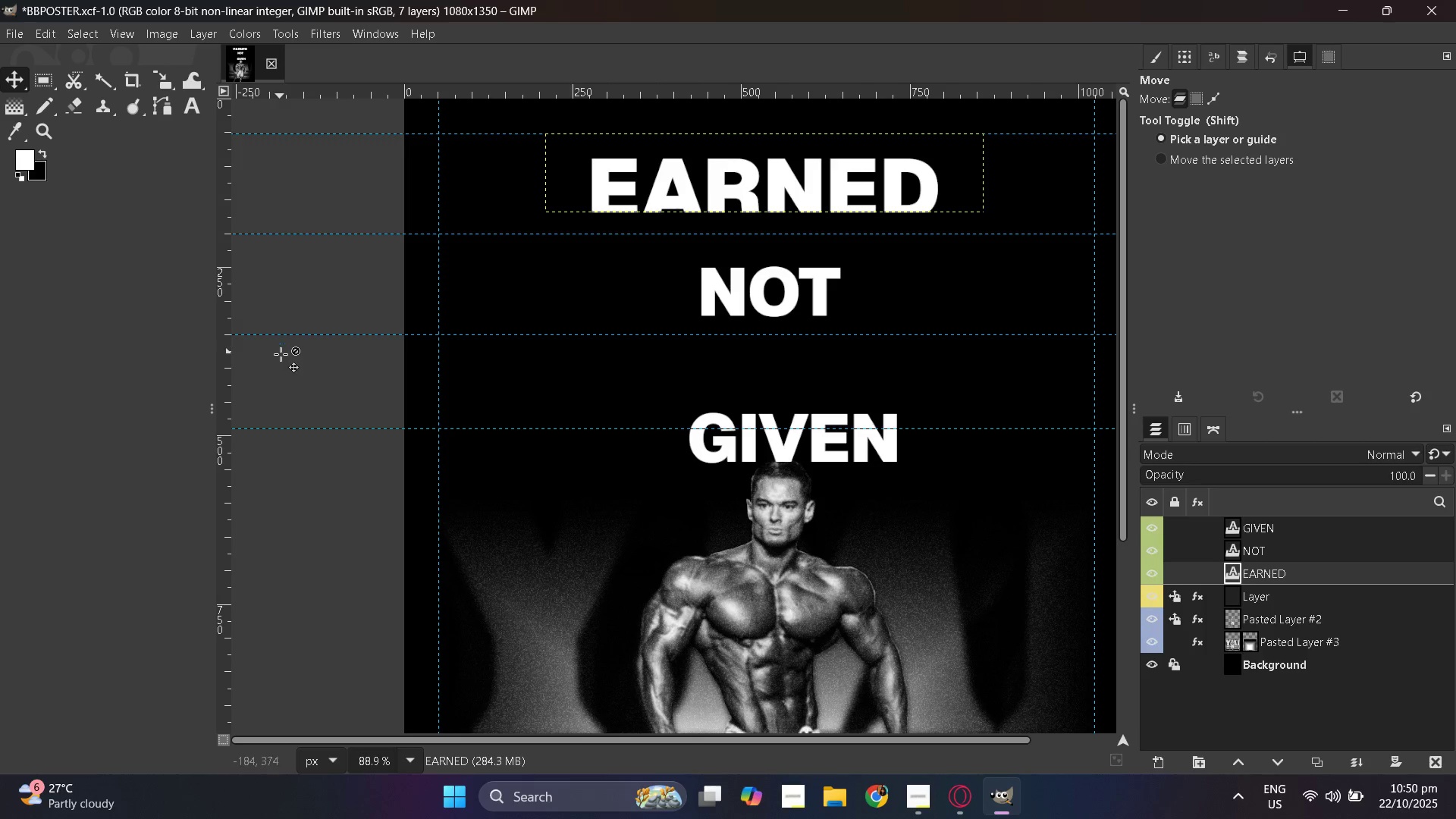 
key(Control+ControlLeft)
 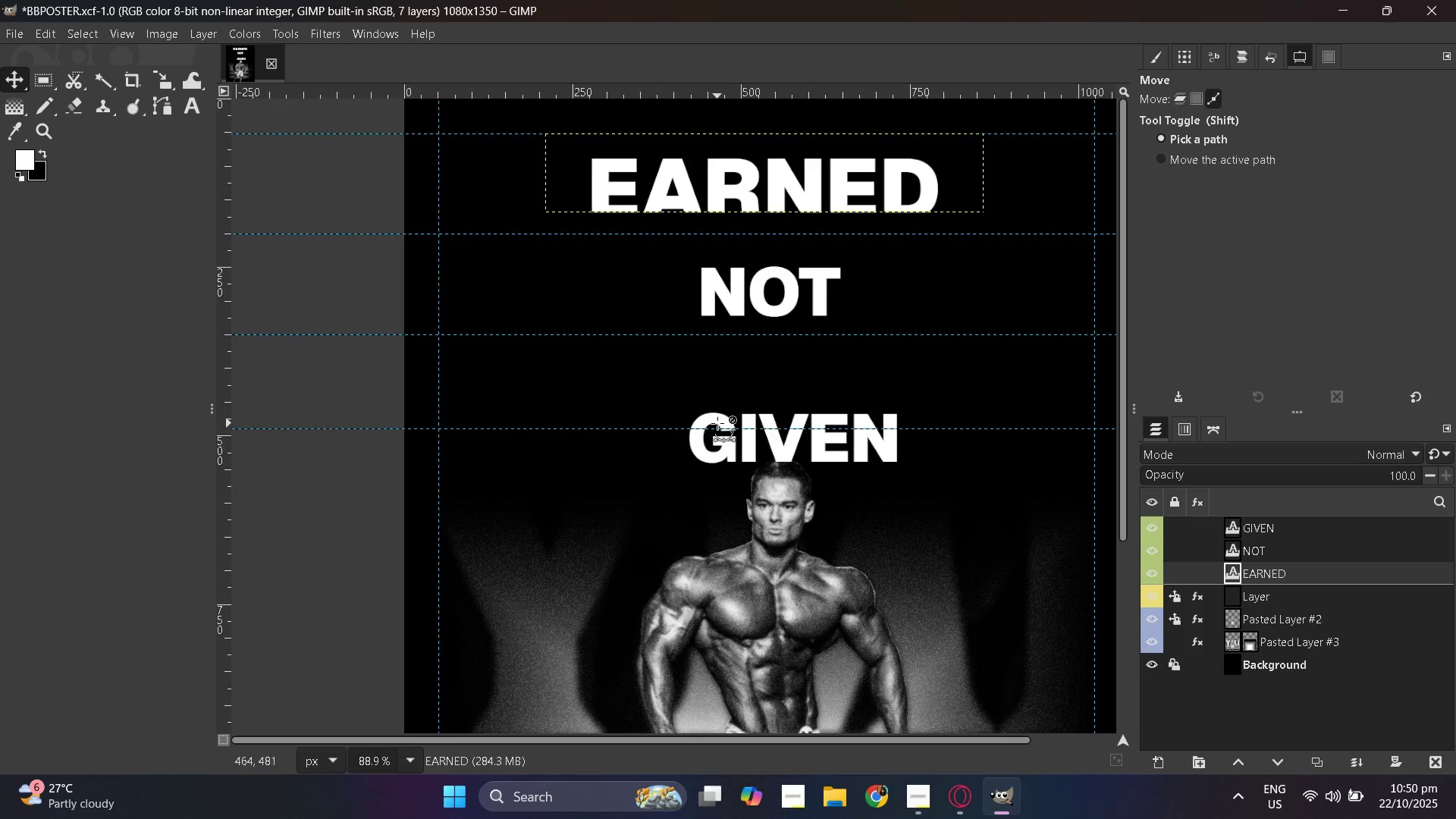 
scroll: coordinate [717, 423], scroll_direction: down, amount: 2.0
 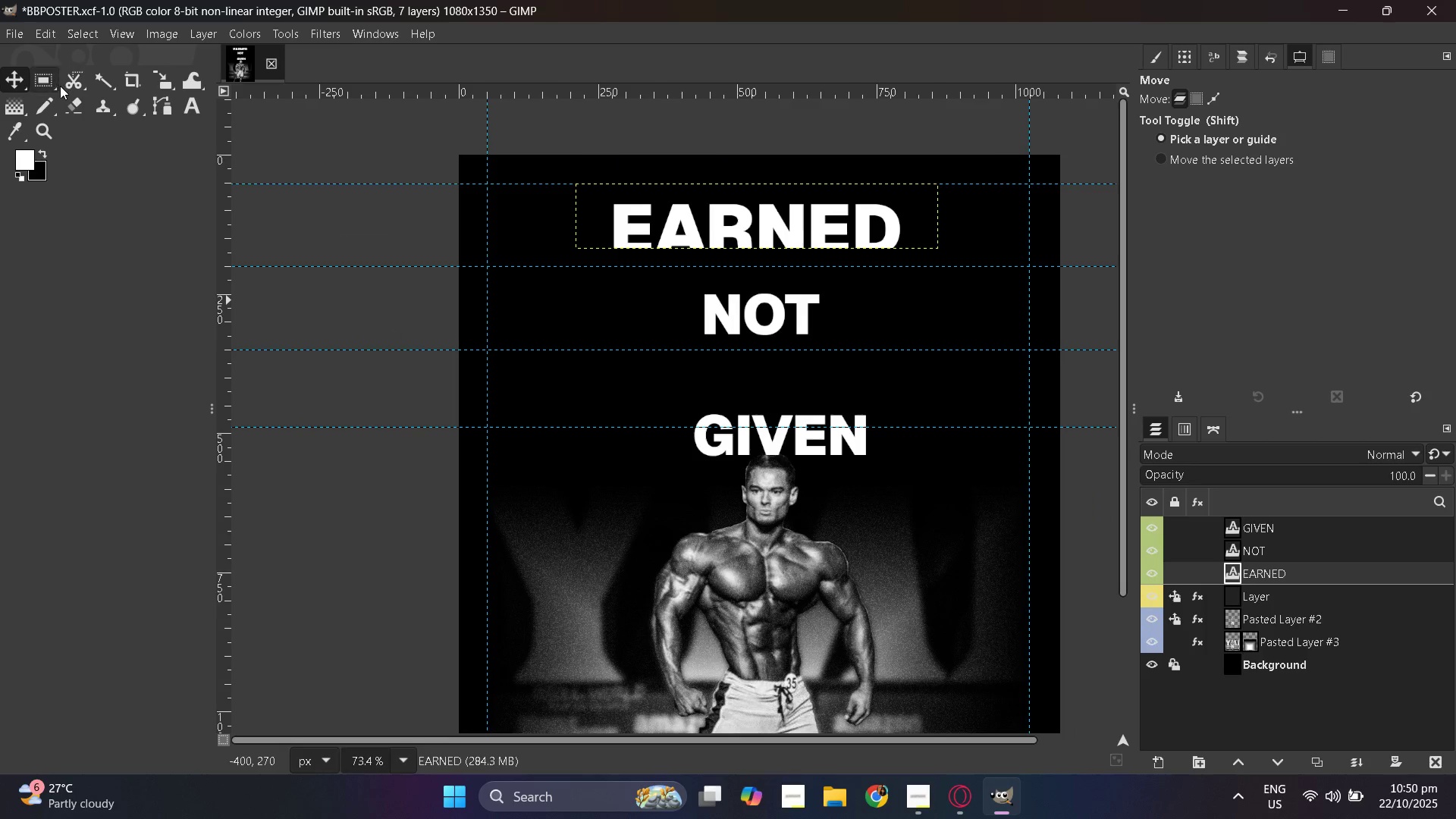 
left_click([35, 80])
 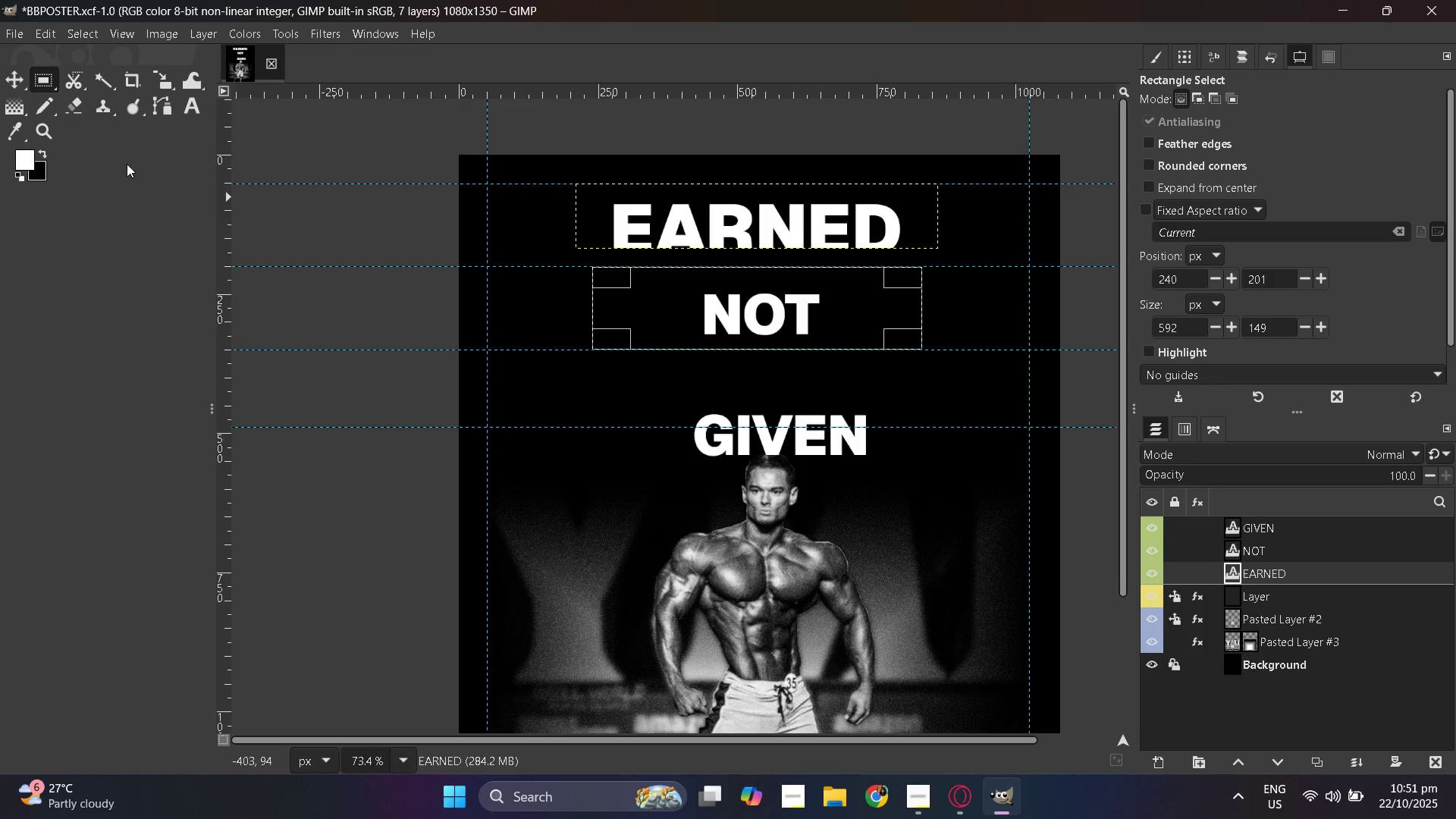 
wait(8.83)
 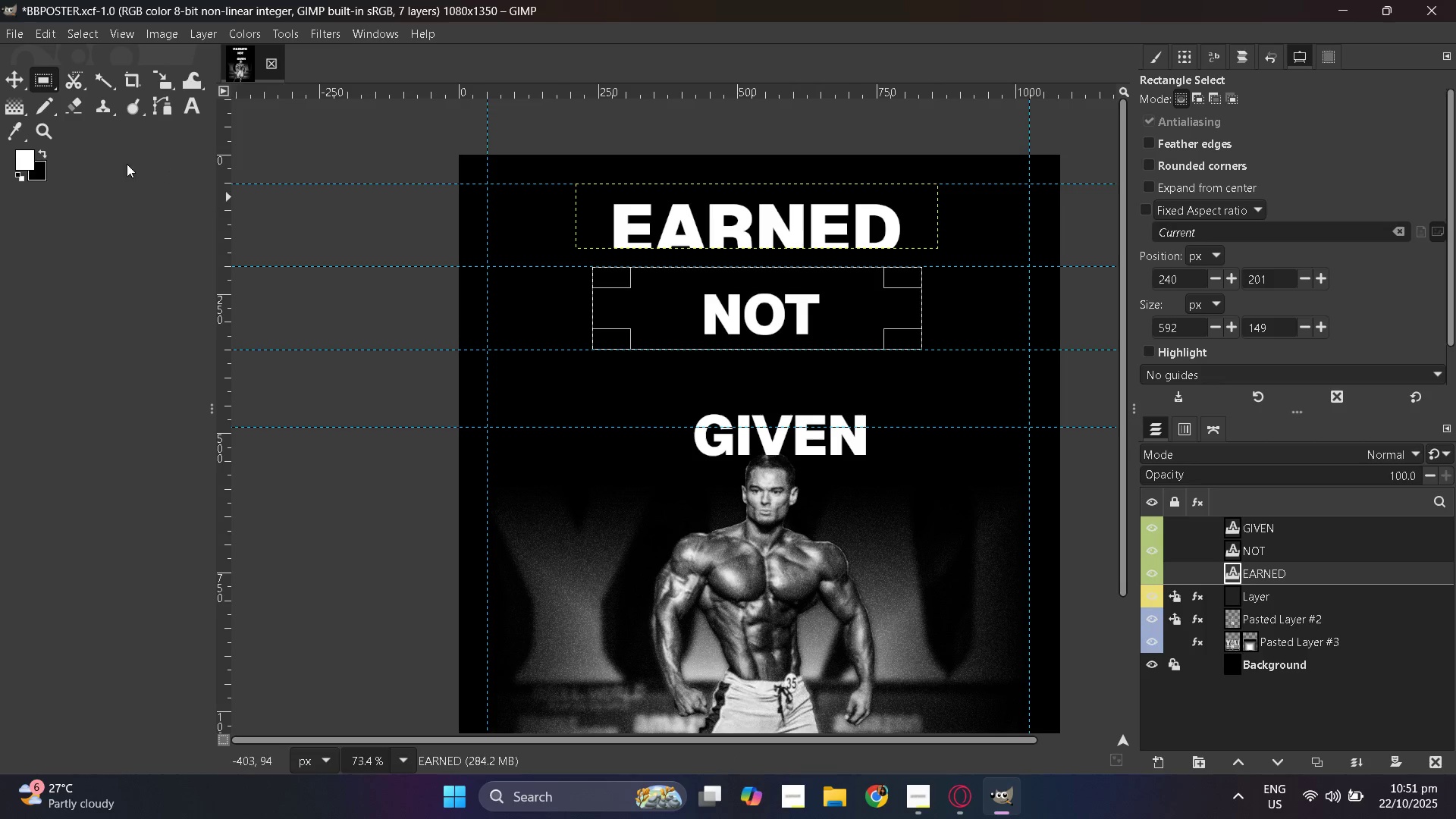 
key(Enter)
 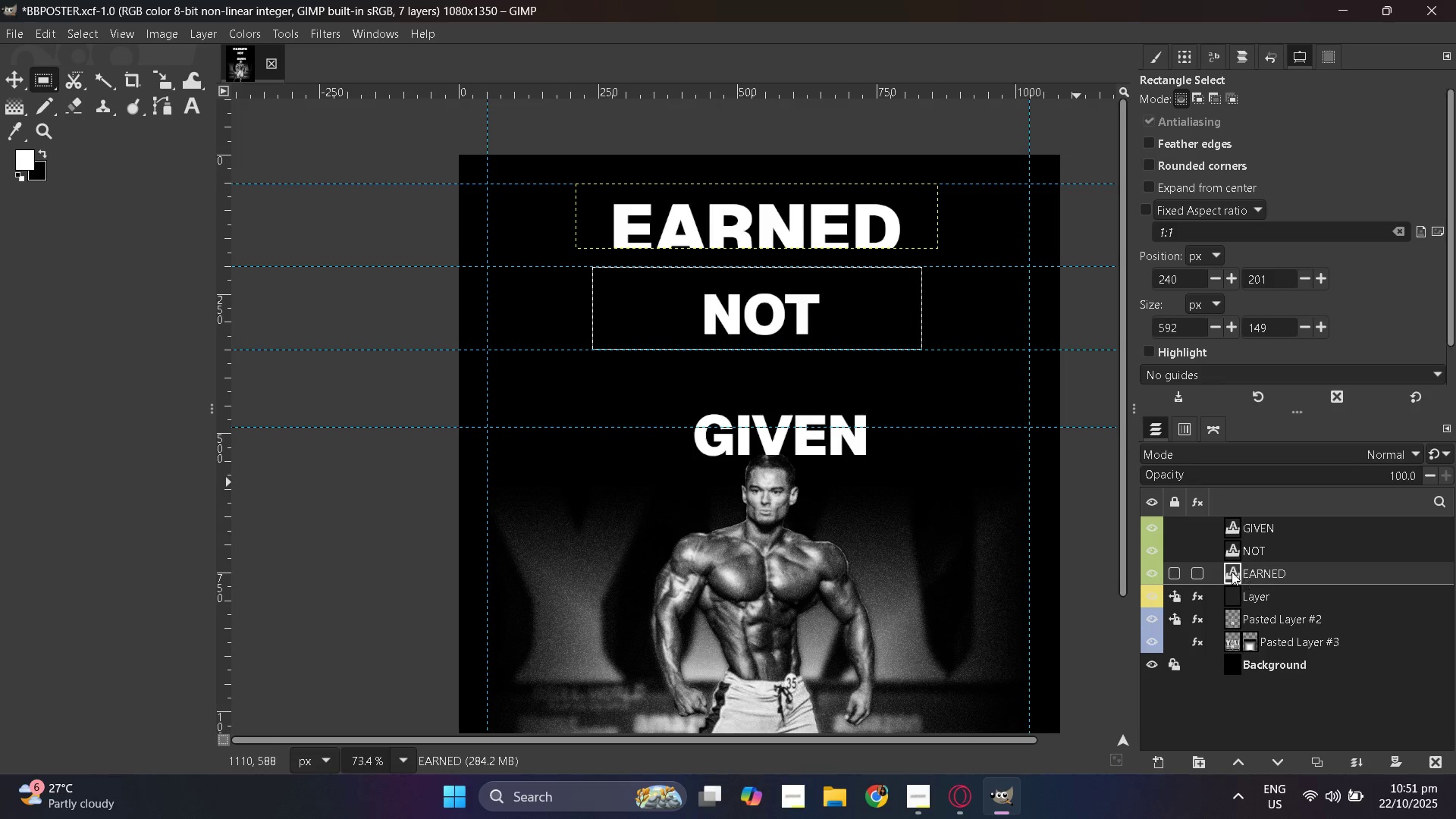 
wait(10.55)
 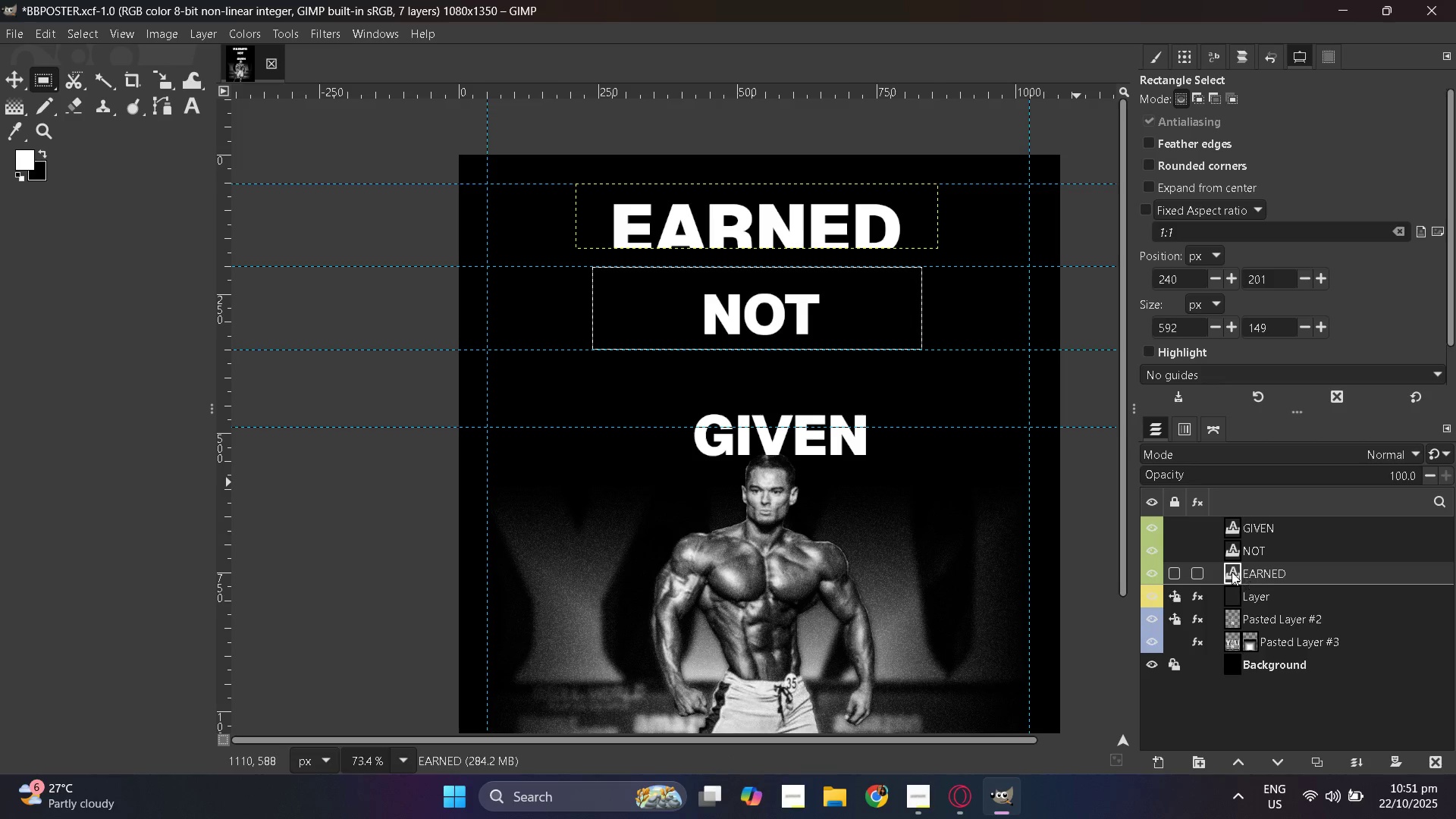 
left_click([25, 80])
 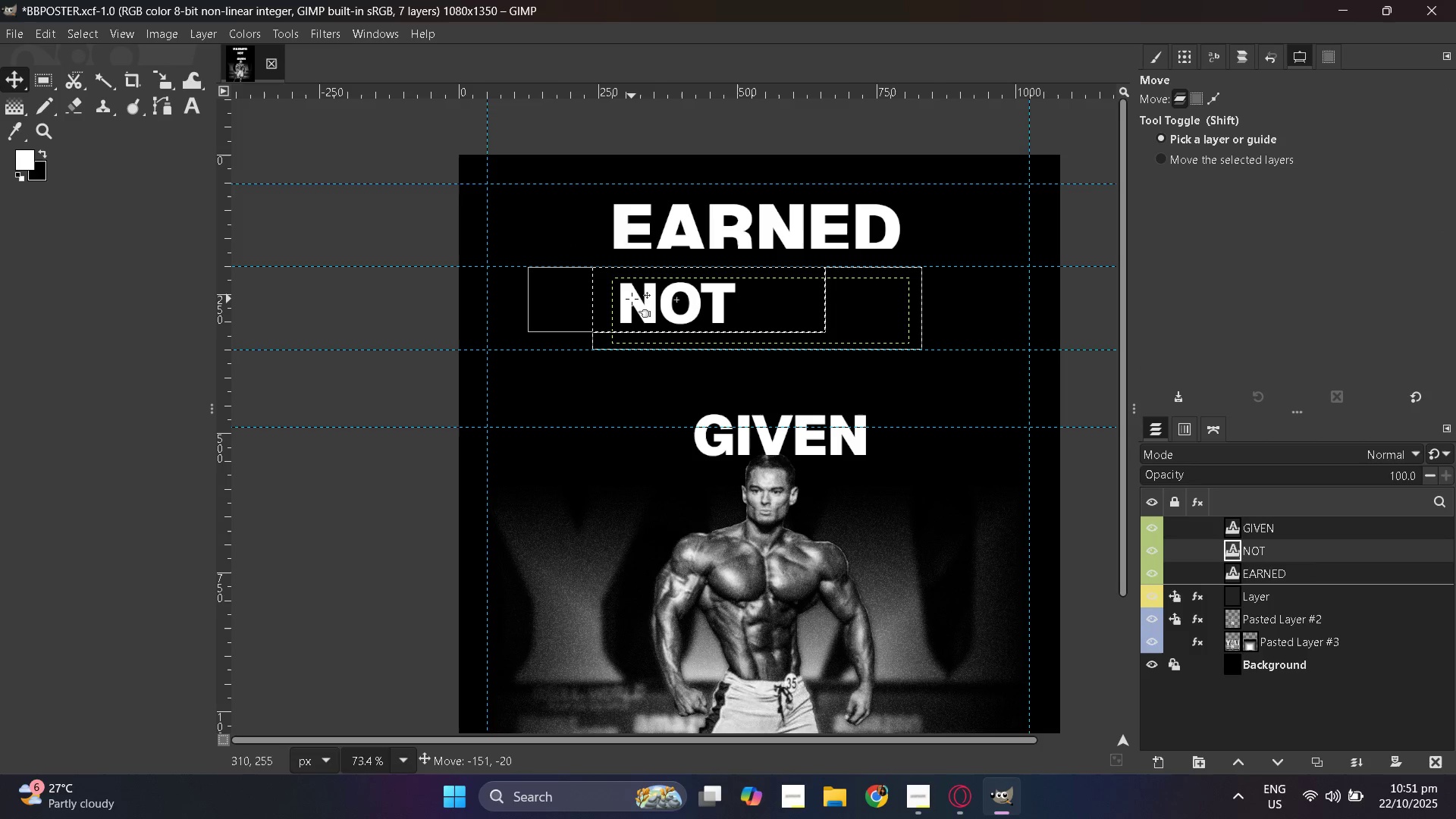 
key(Control+Z)
 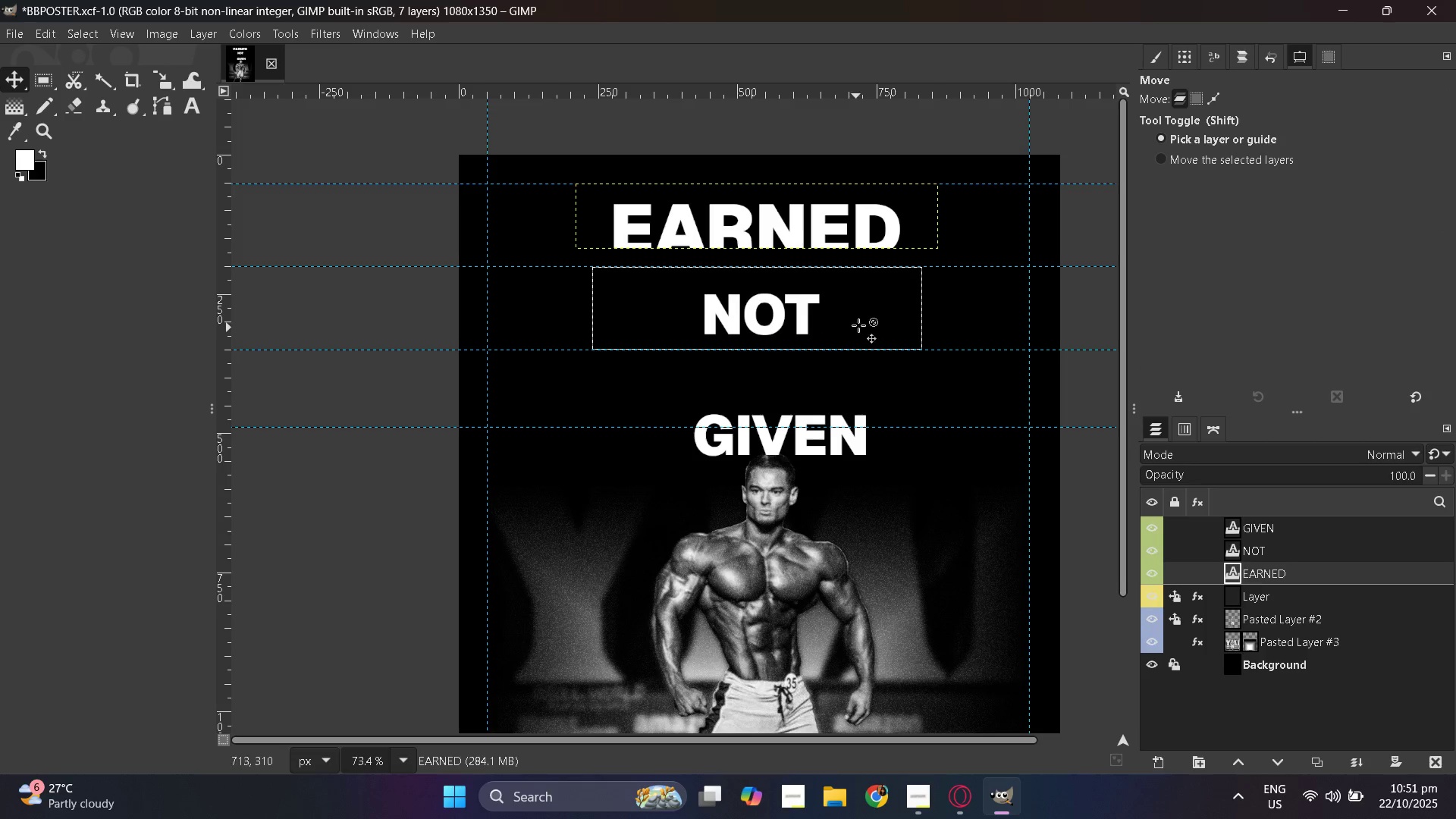 
left_click([872, 311])
 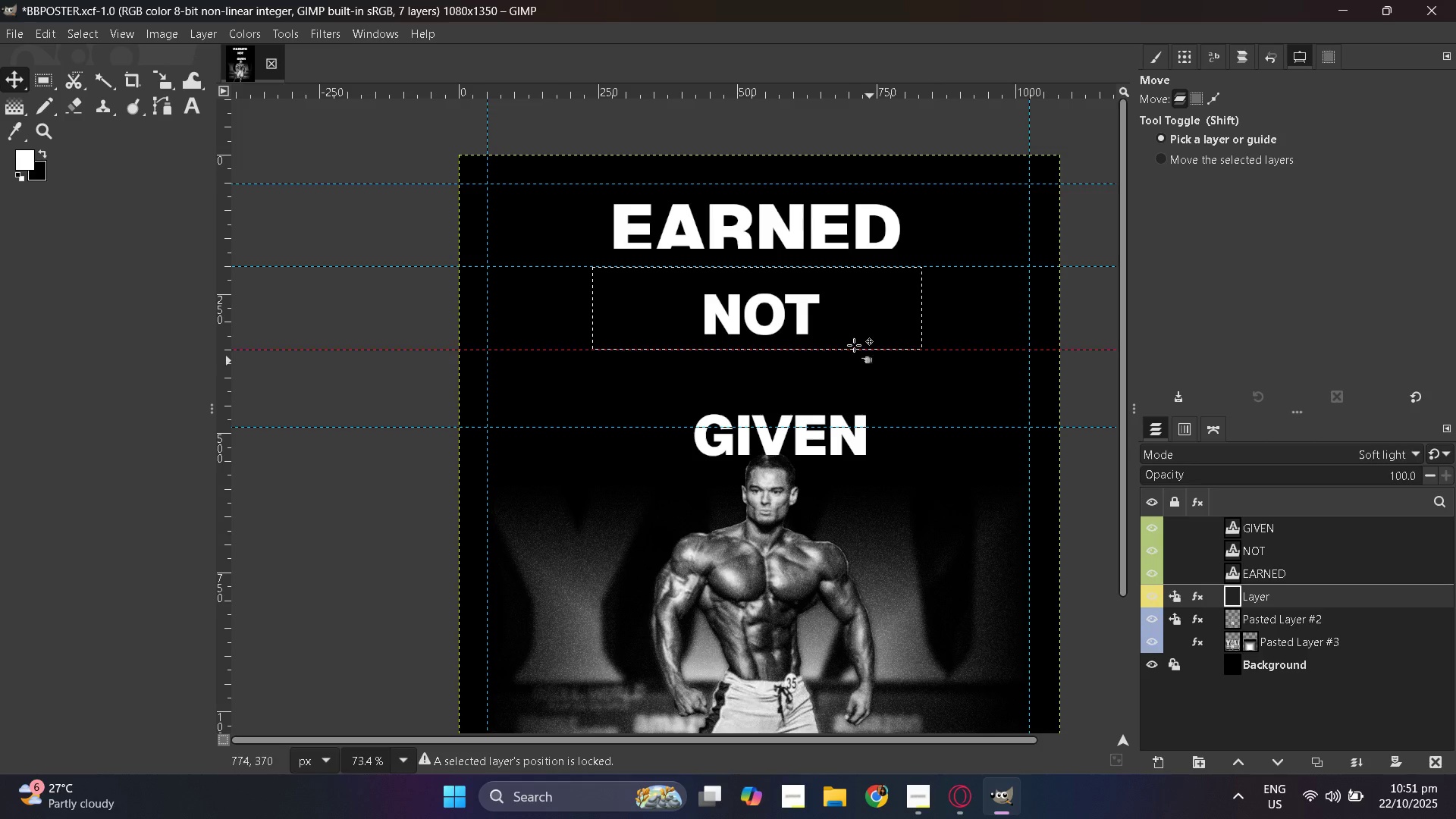 
key(Enter)
 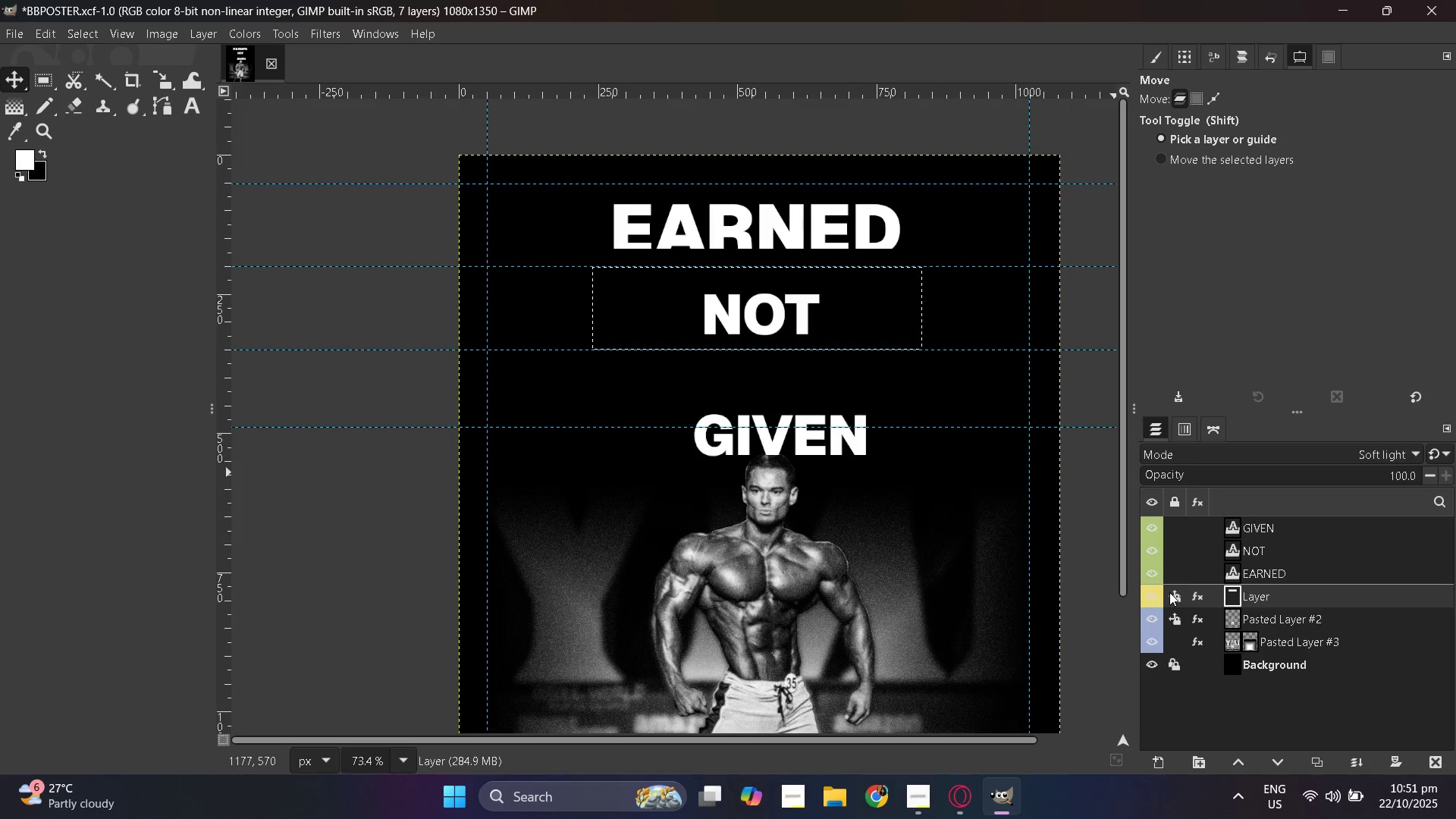 
wait(15.74)
 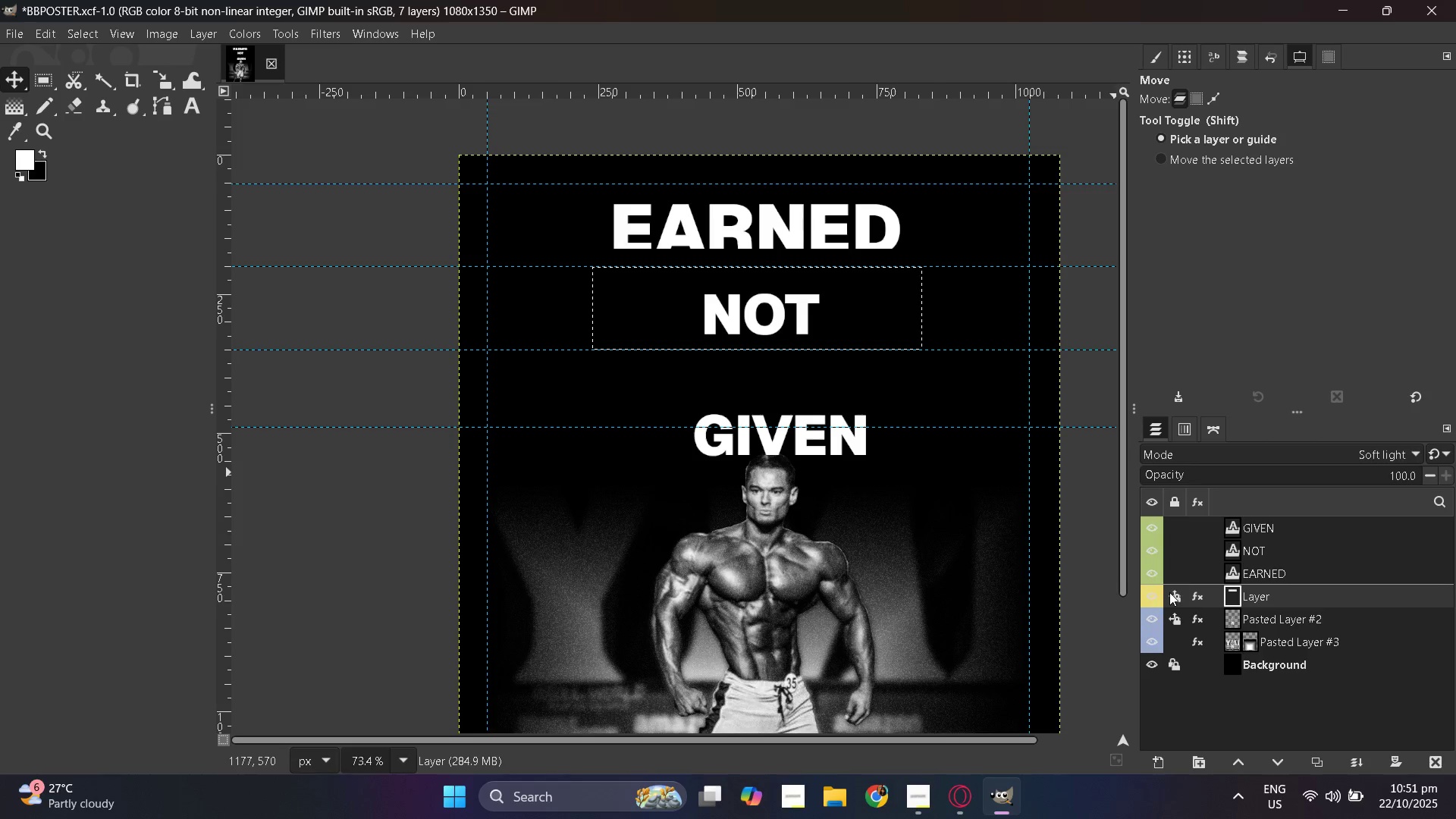 
left_click([1233, 613])
 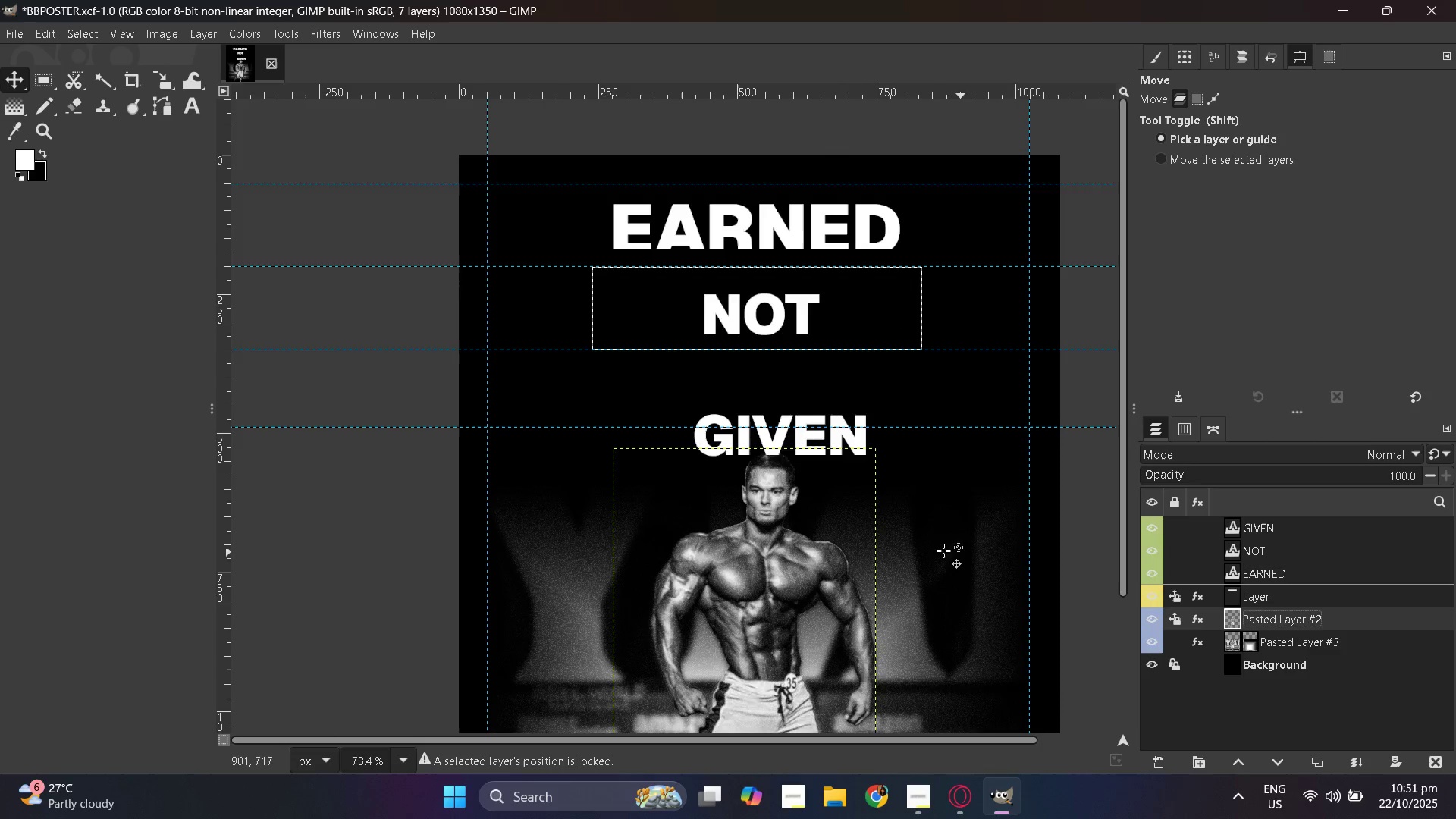 
scroll: coordinate [943, 551], scroll_direction: down, amount: 2.0
 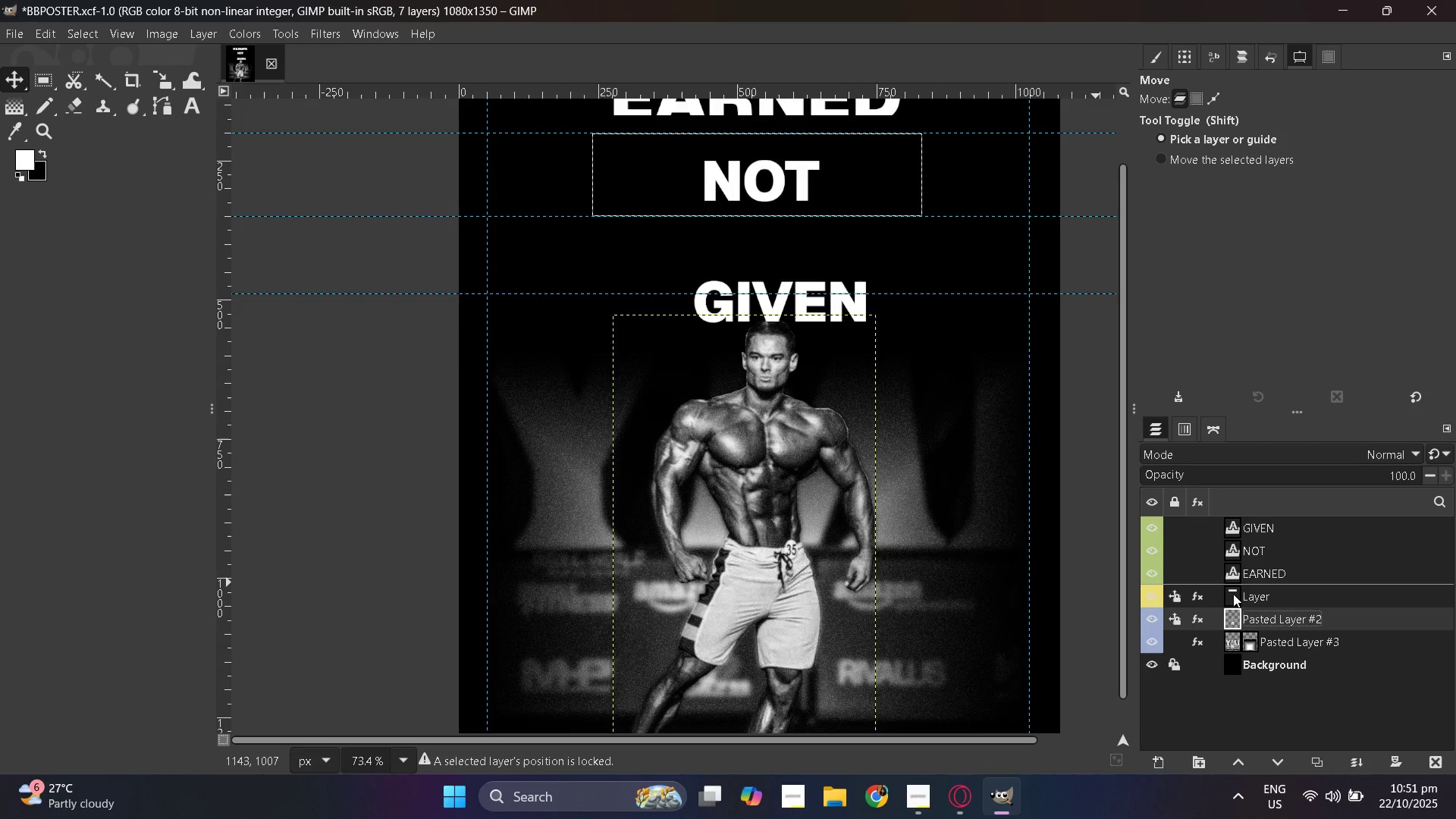 
left_click([1233, 595])
 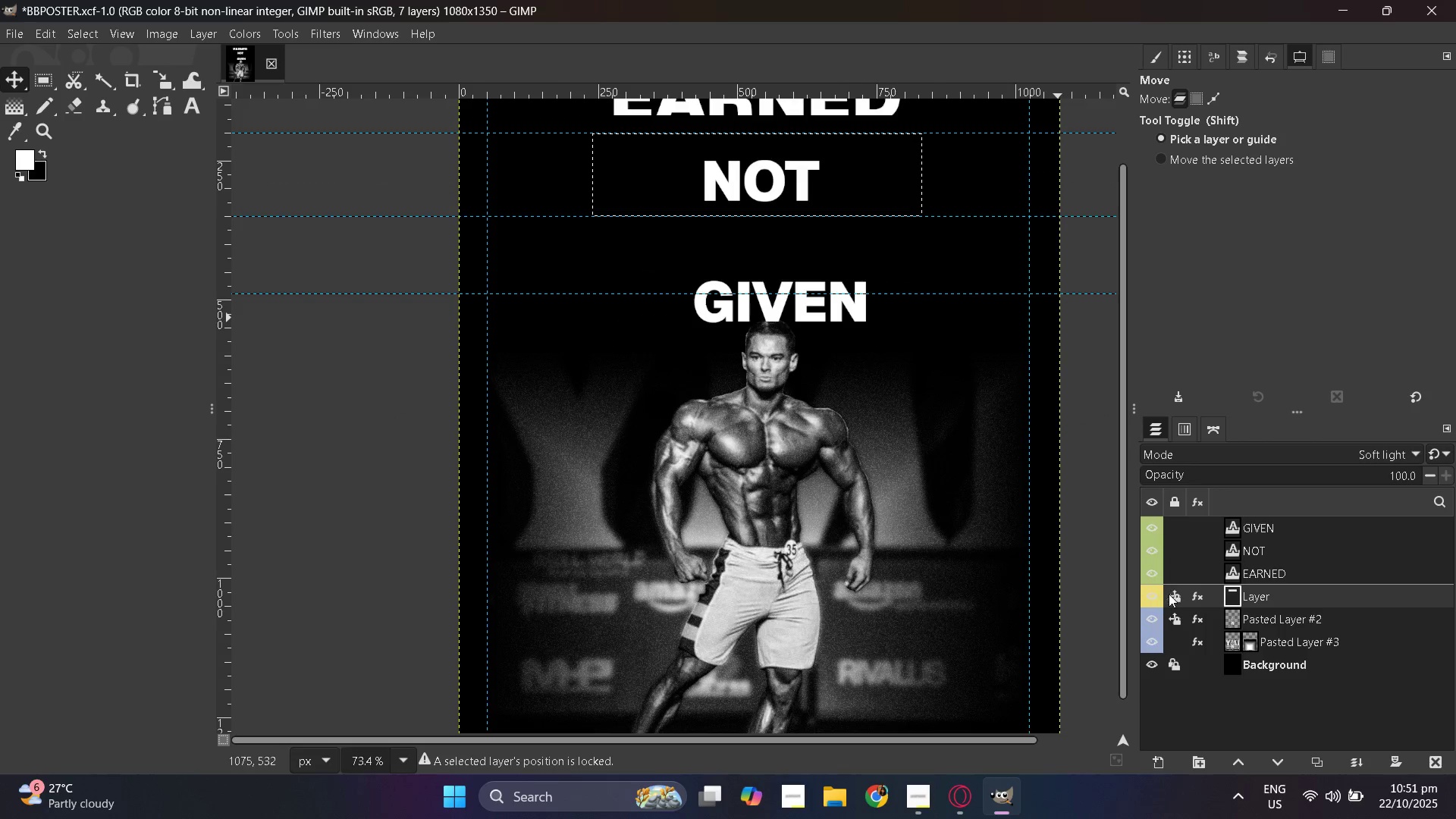 
left_click([1150, 594])
 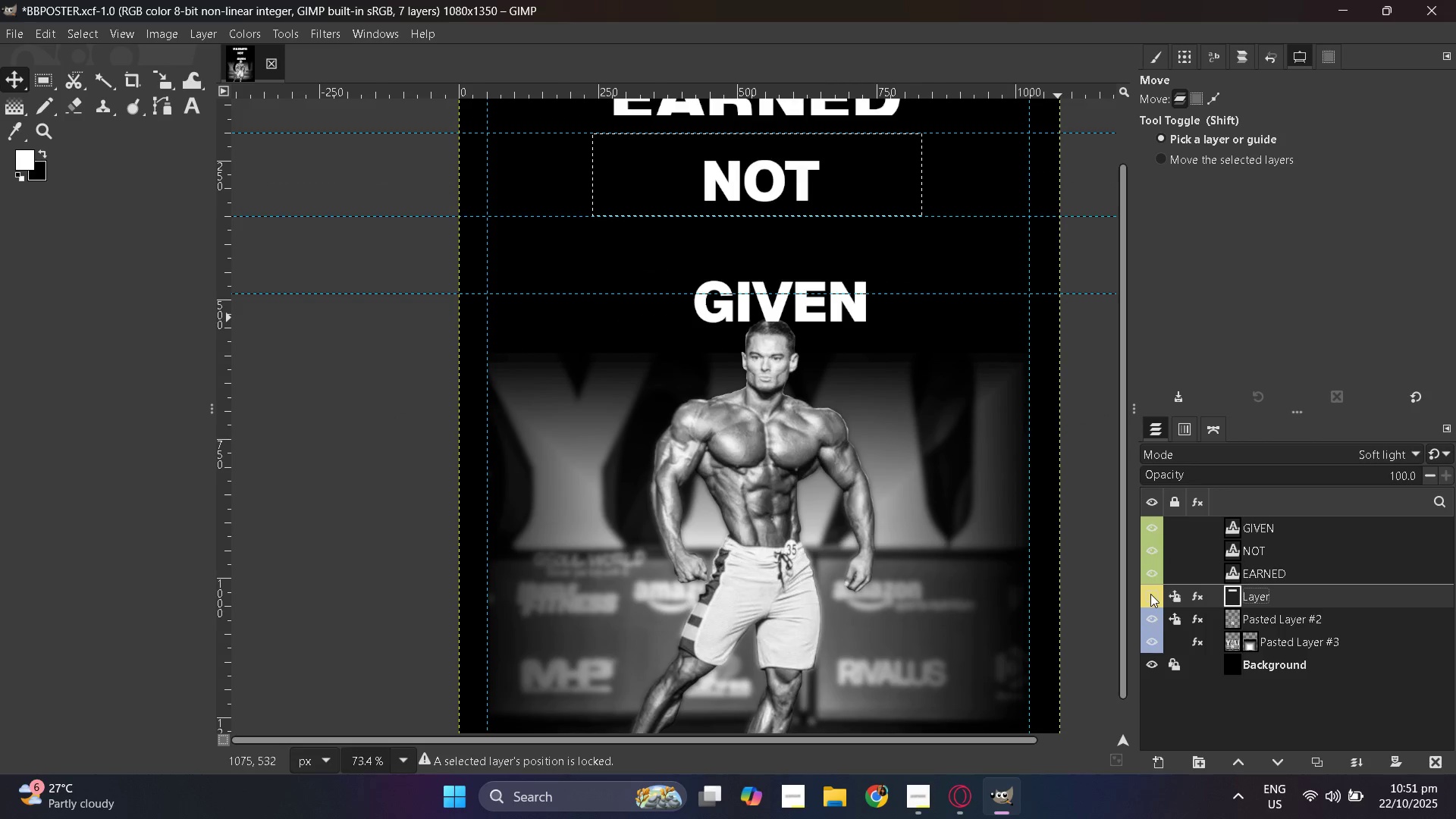 
left_click([1150, 594])
 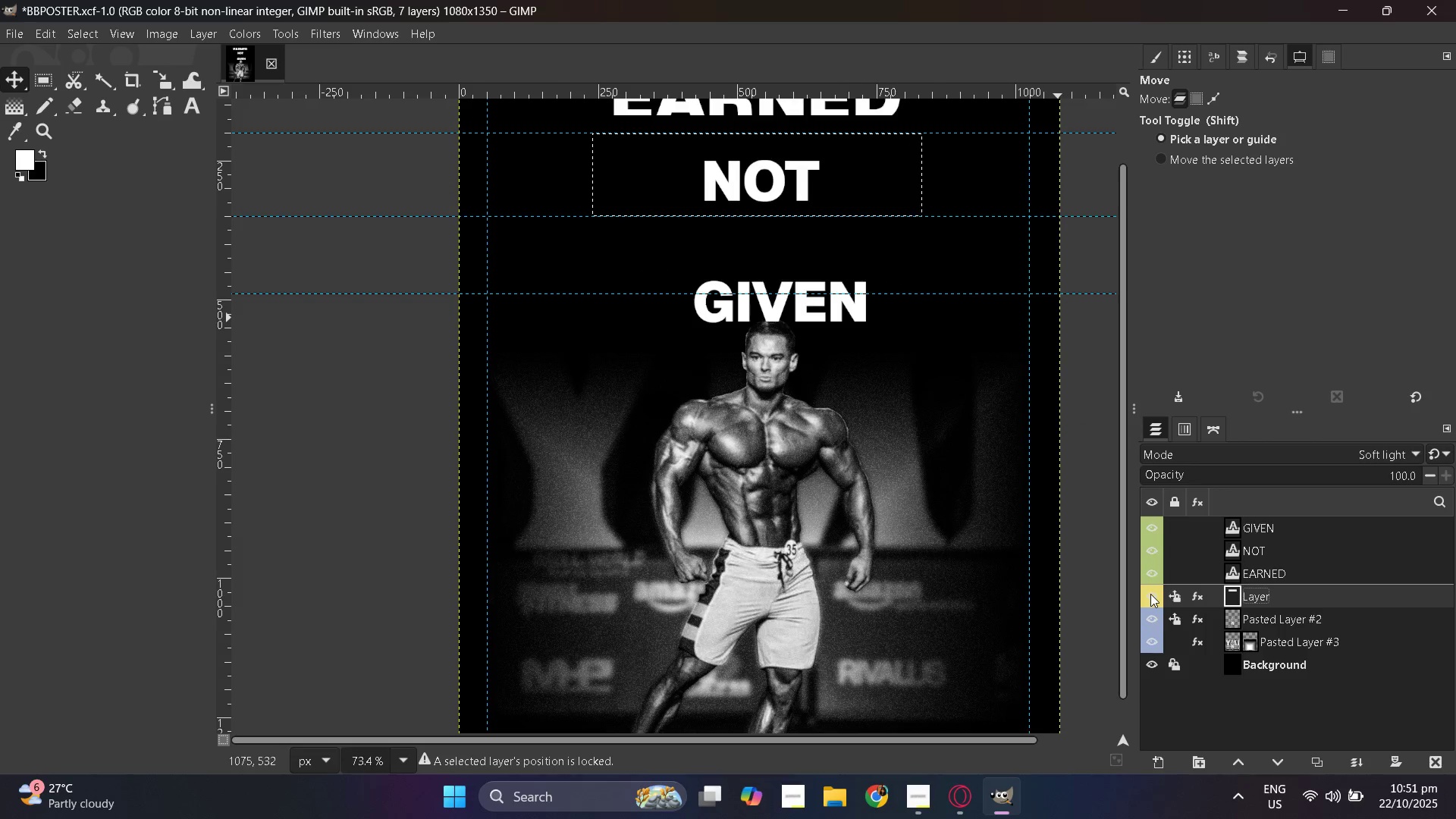 
left_click([1150, 594])
 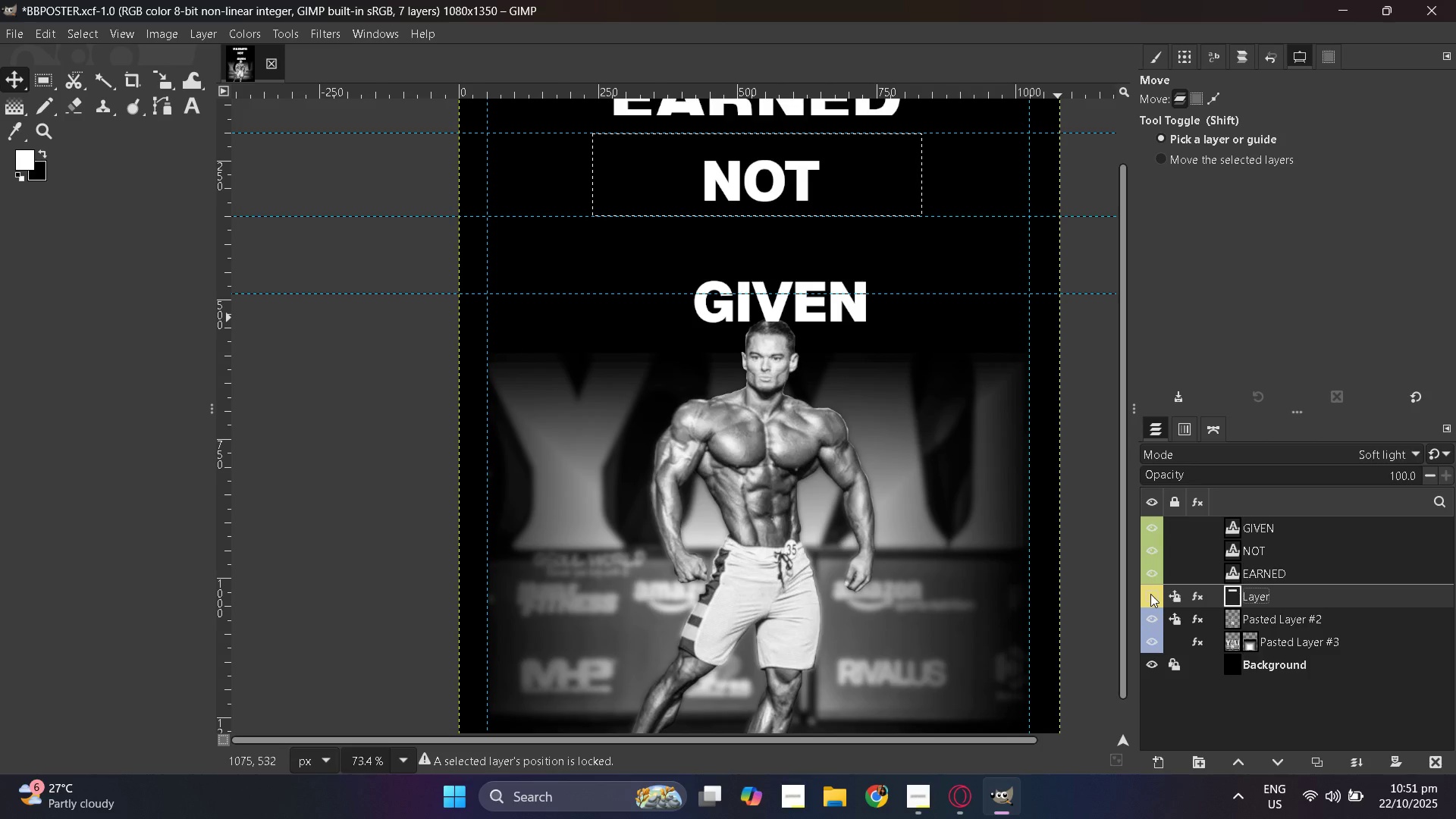 
left_click([1150, 594])
 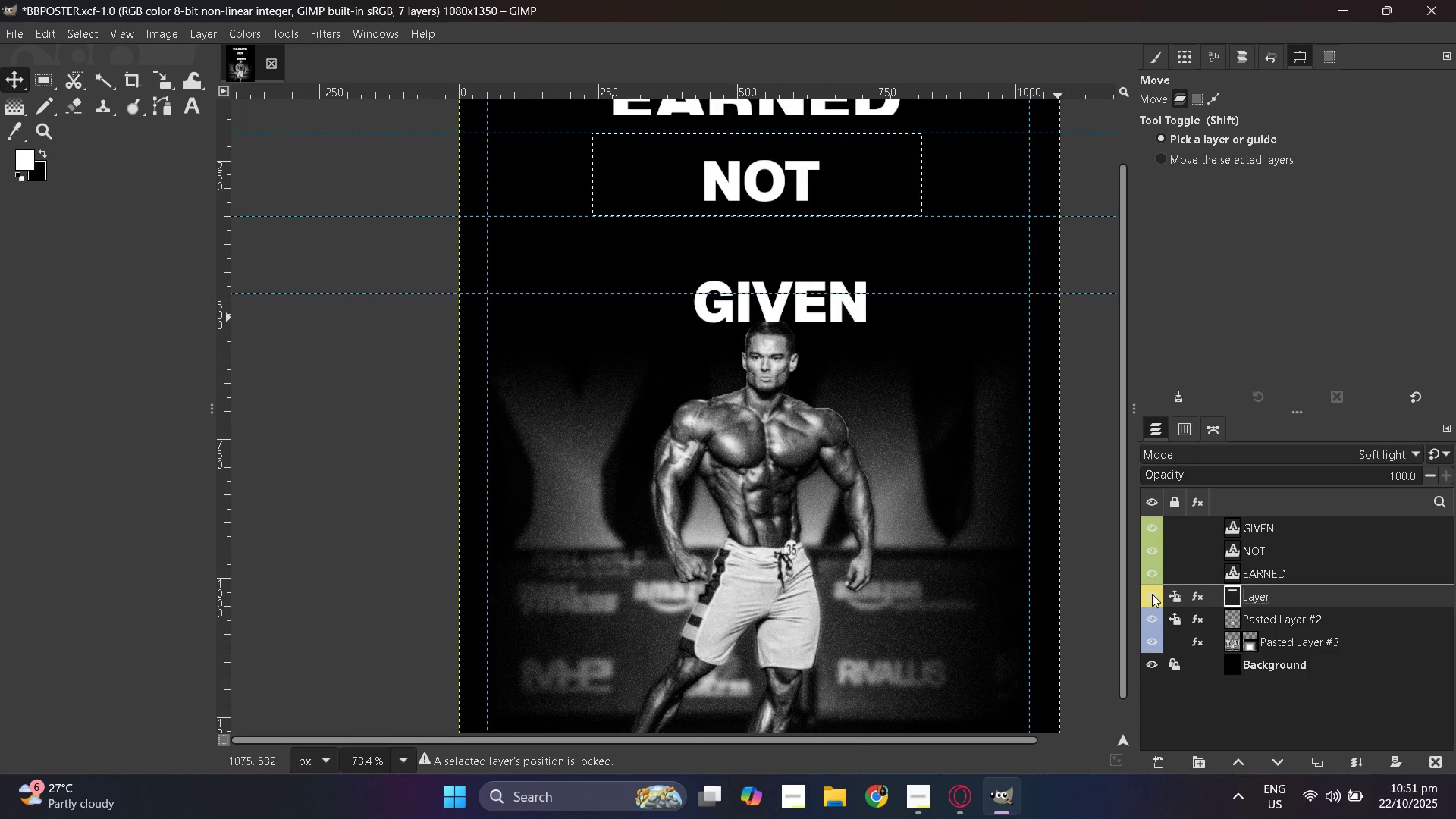 
hold_key(key=ControlLeft, duration=1.52)
 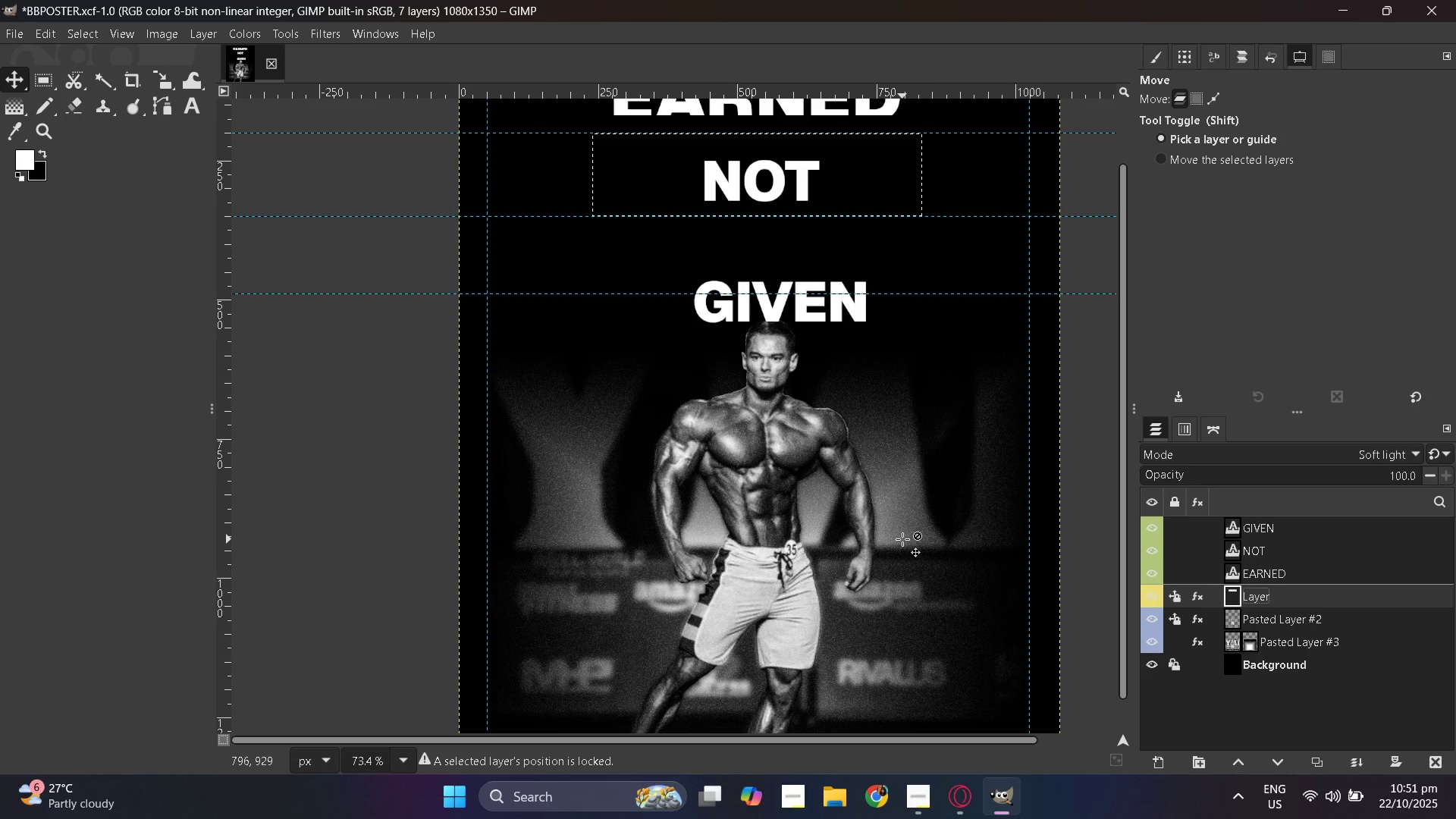 
key(Control+Z)
 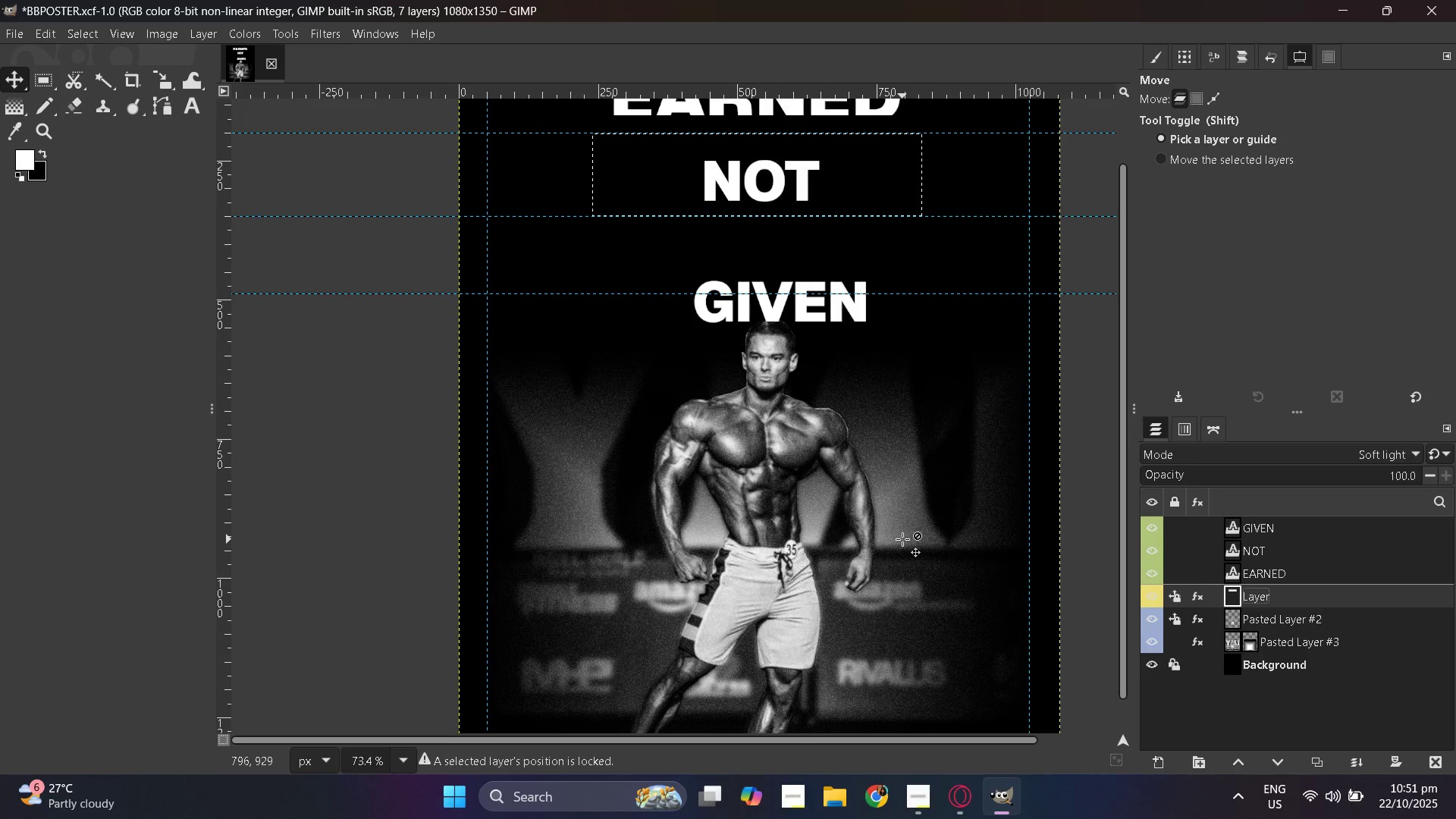 
key(Control+Z)
 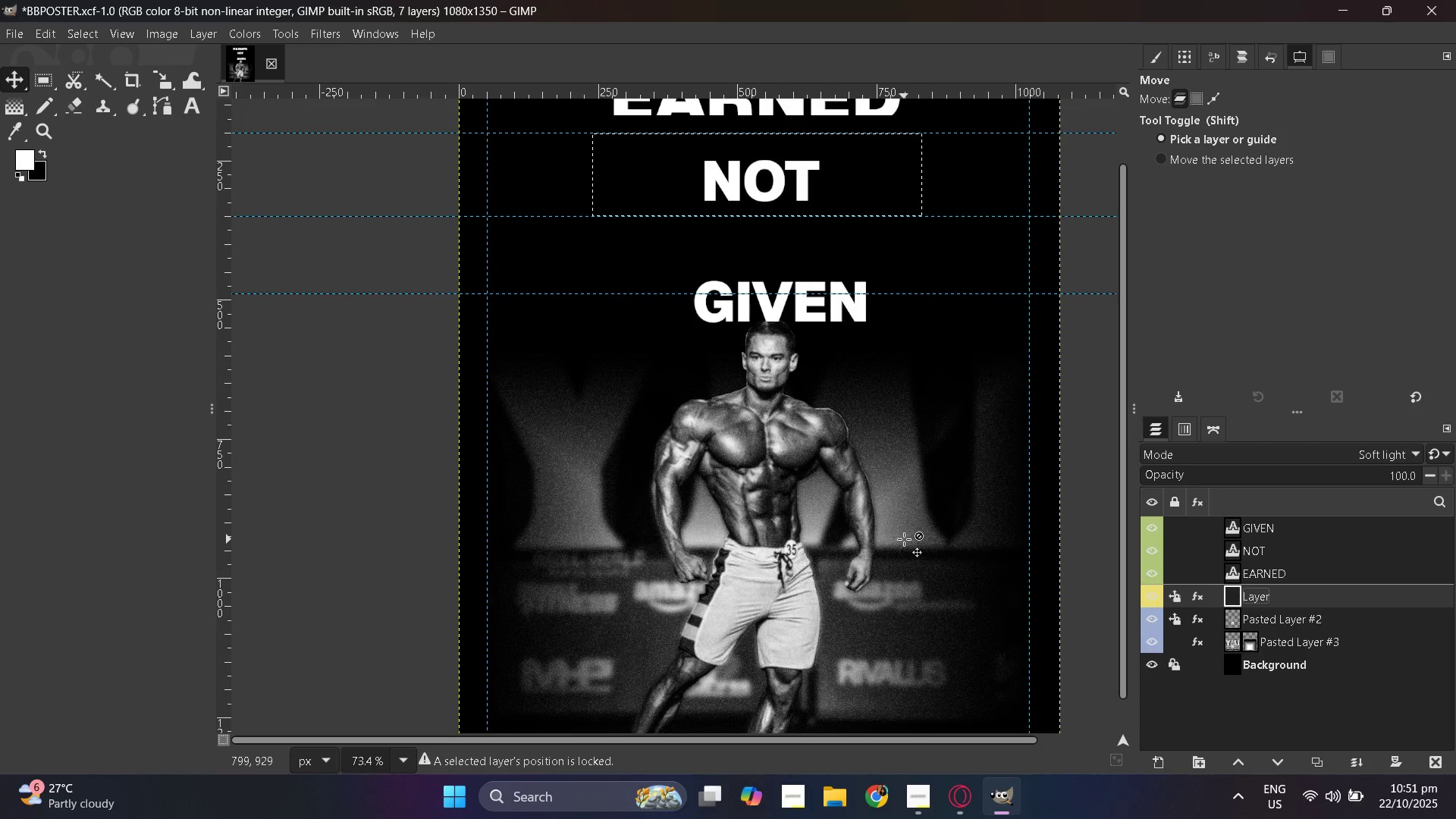 
key(Control+Z)
 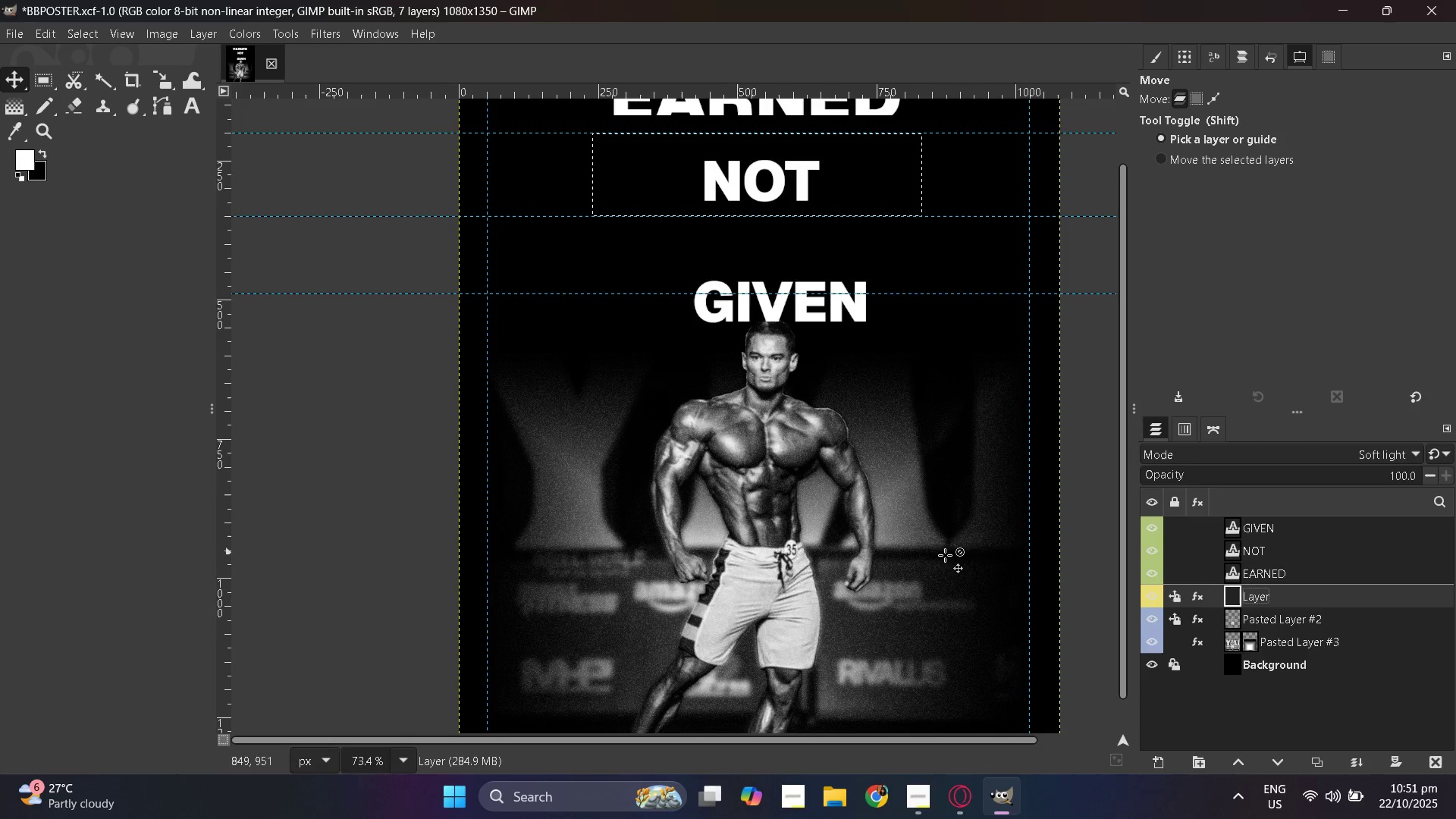 
scroll: coordinate [951, 556], scroll_direction: up, amount: 1.0
 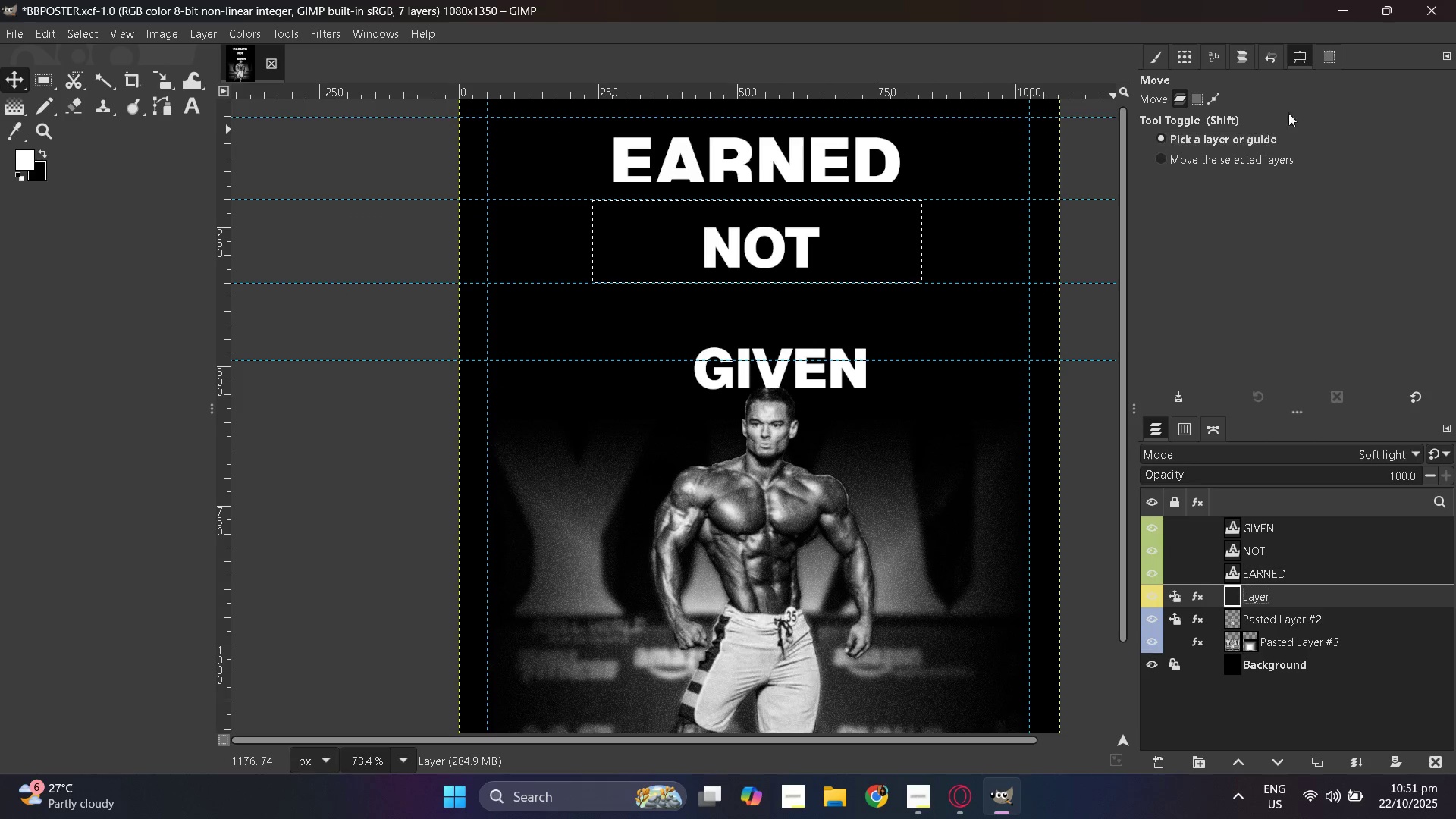 
left_click([1275, 55])
 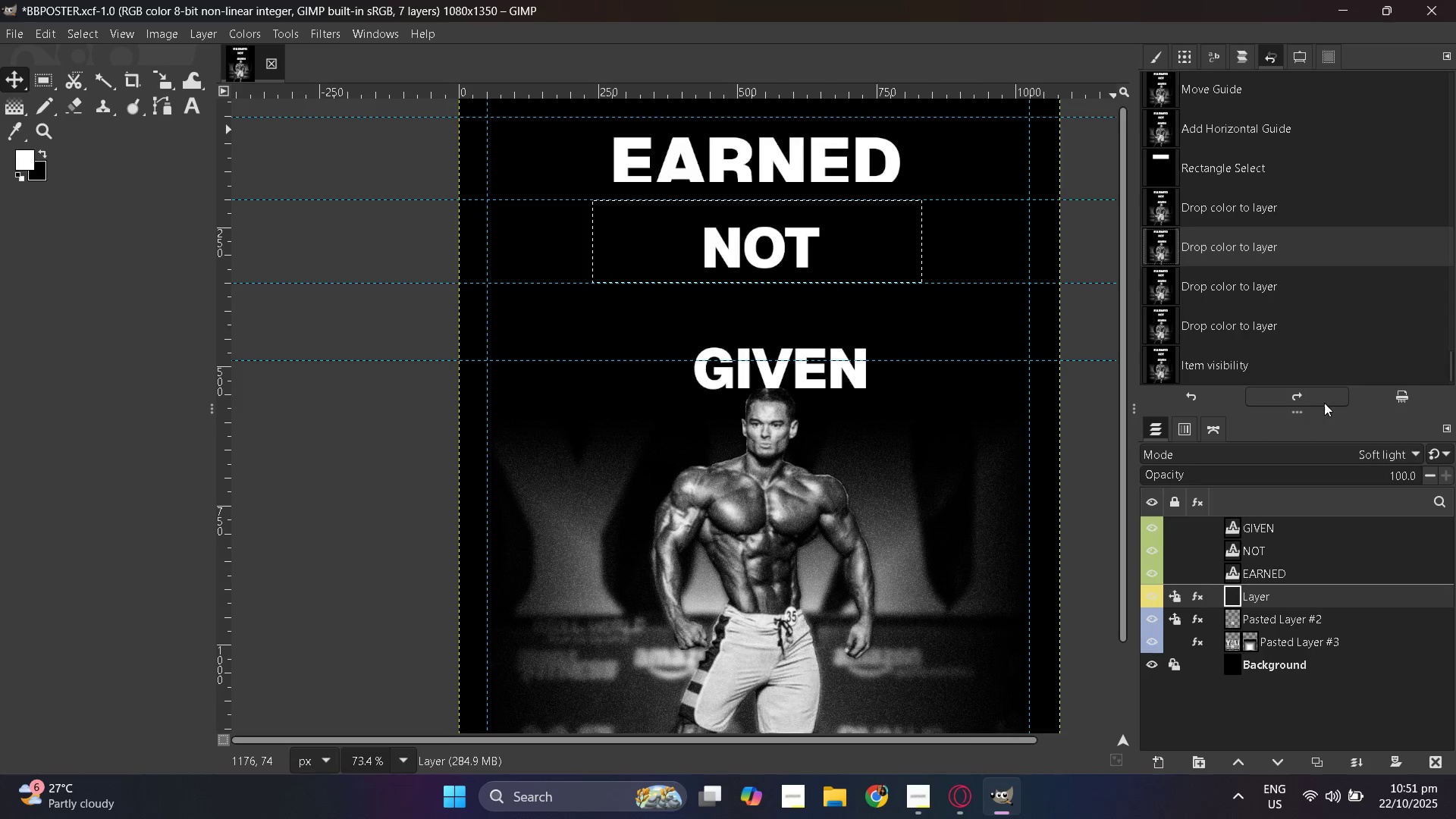 
left_click([1313, 398])
 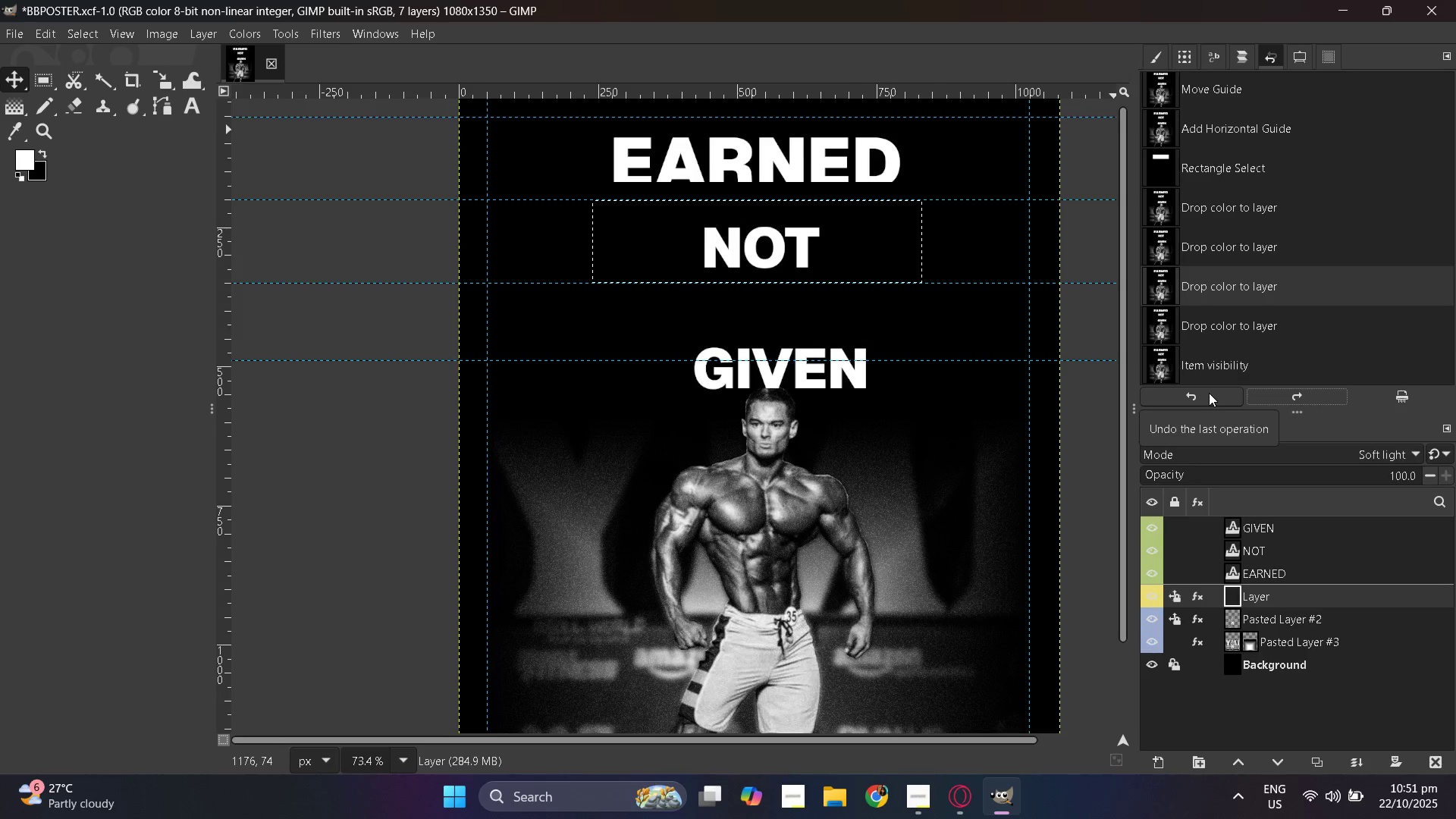 
double_click([1208, 393])
 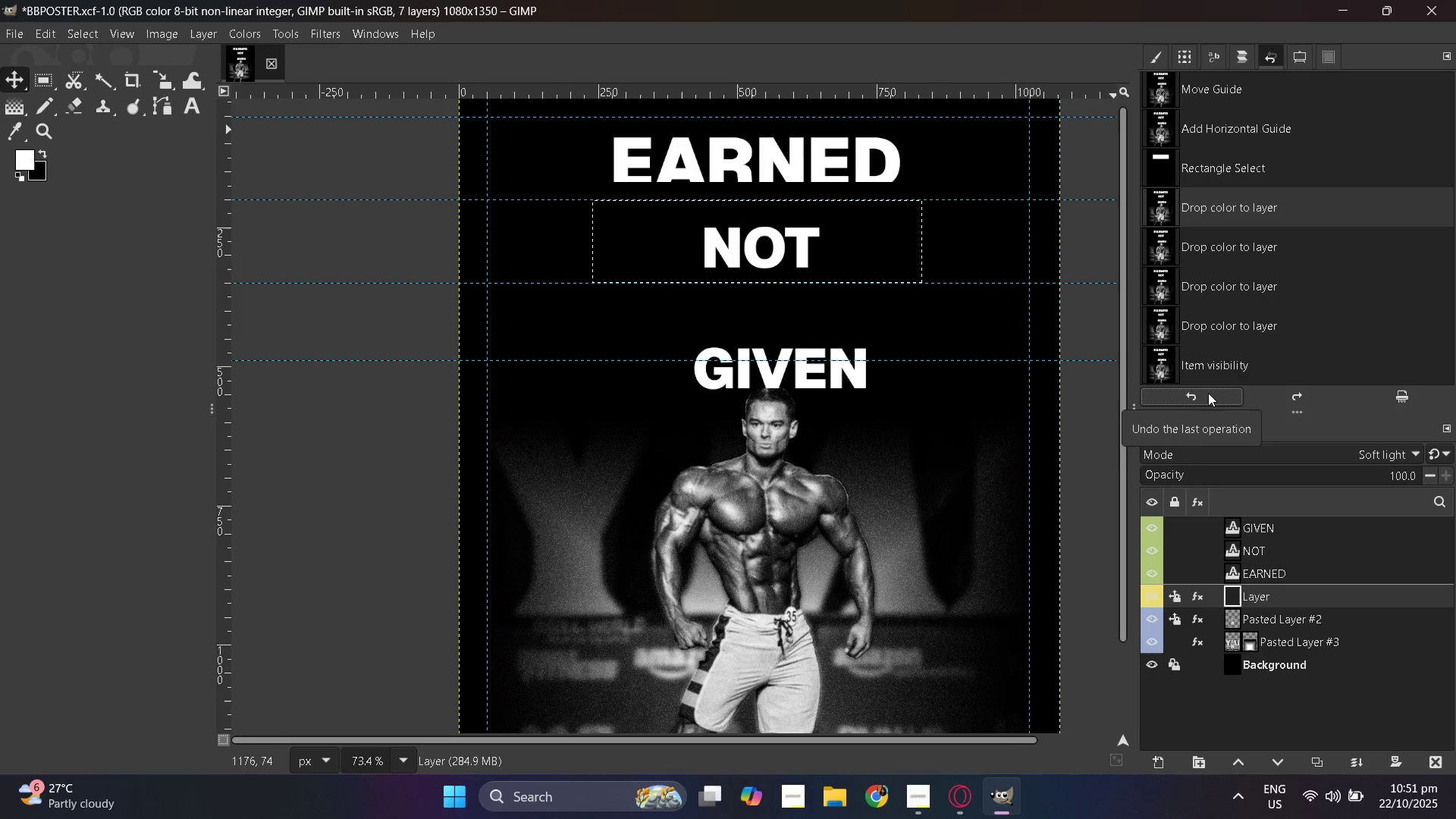 
left_click([1208, 393])
 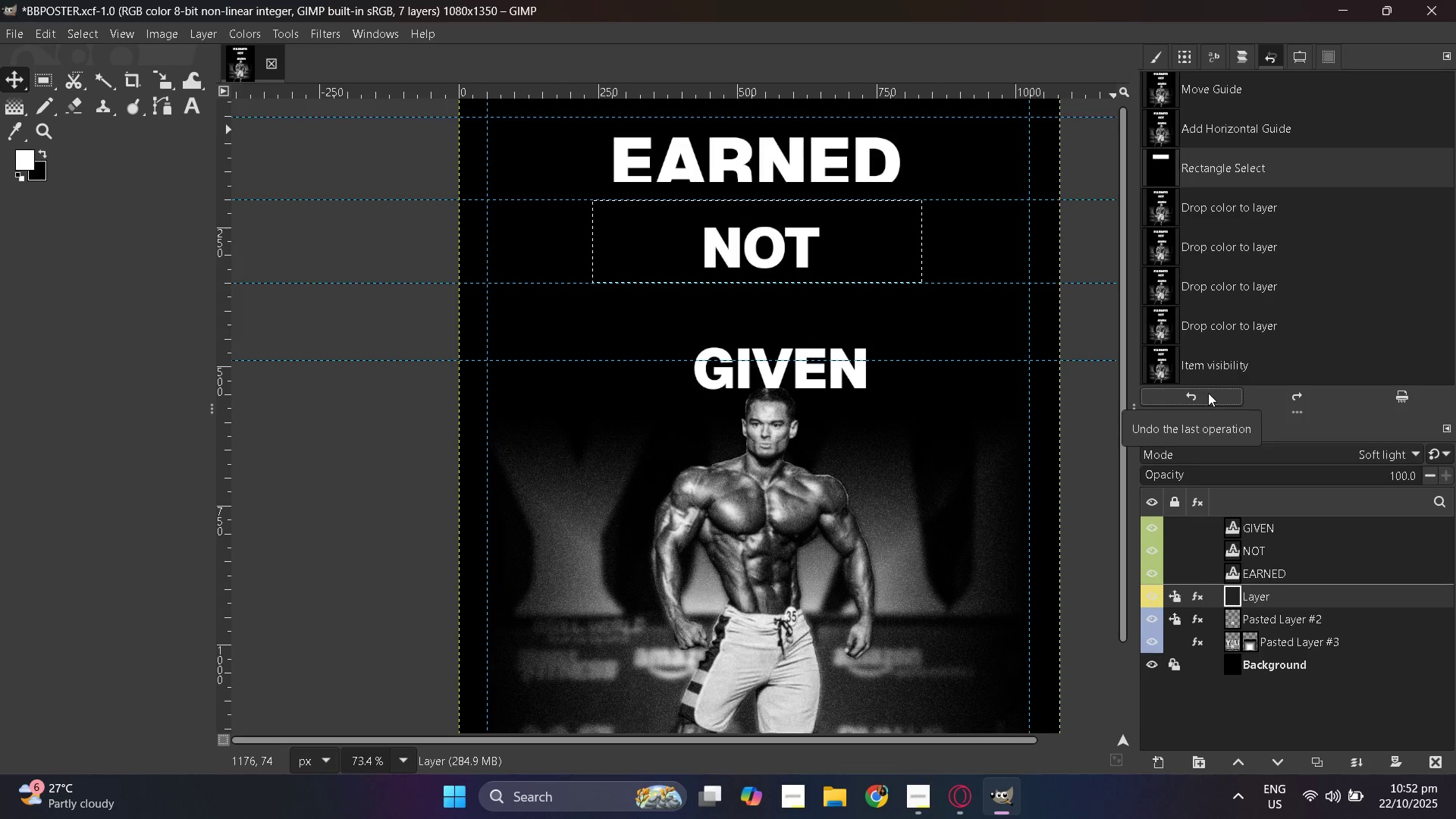 
scroll: coordinate [1197, 256], scroll_direction: up, amount: 13.0
 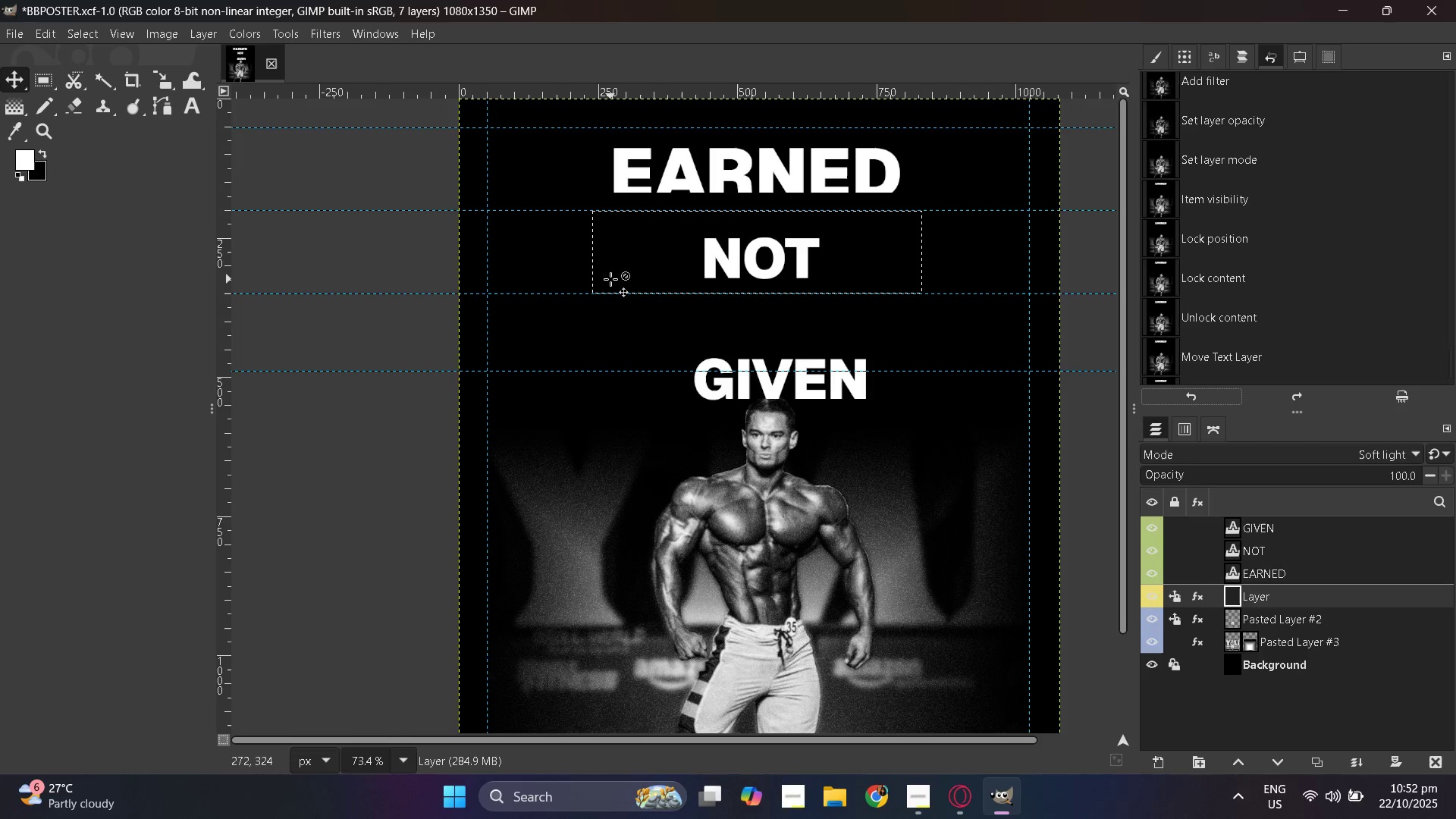 
left_click([9, 80])
 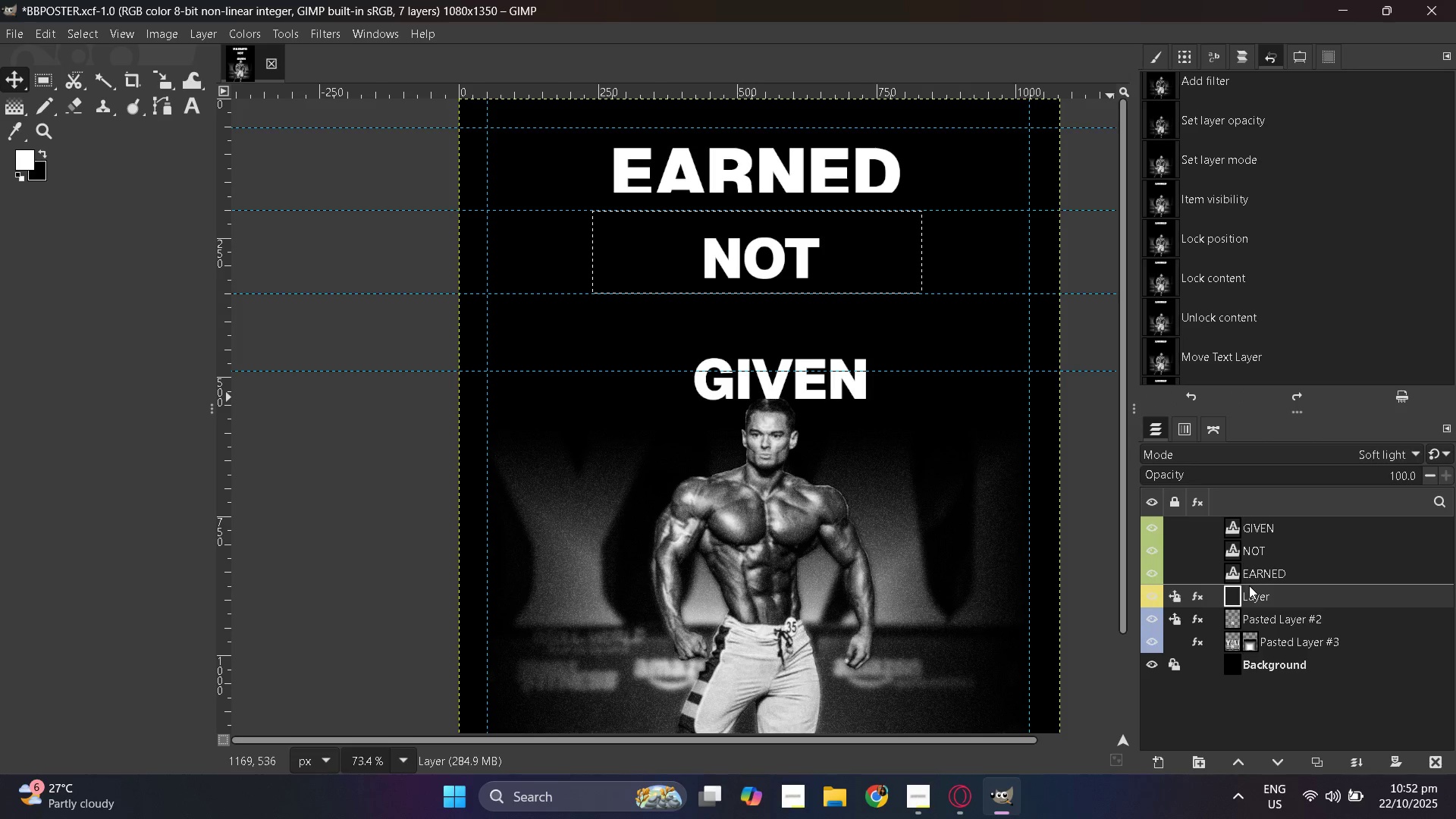 
left_click([1240, 573])
 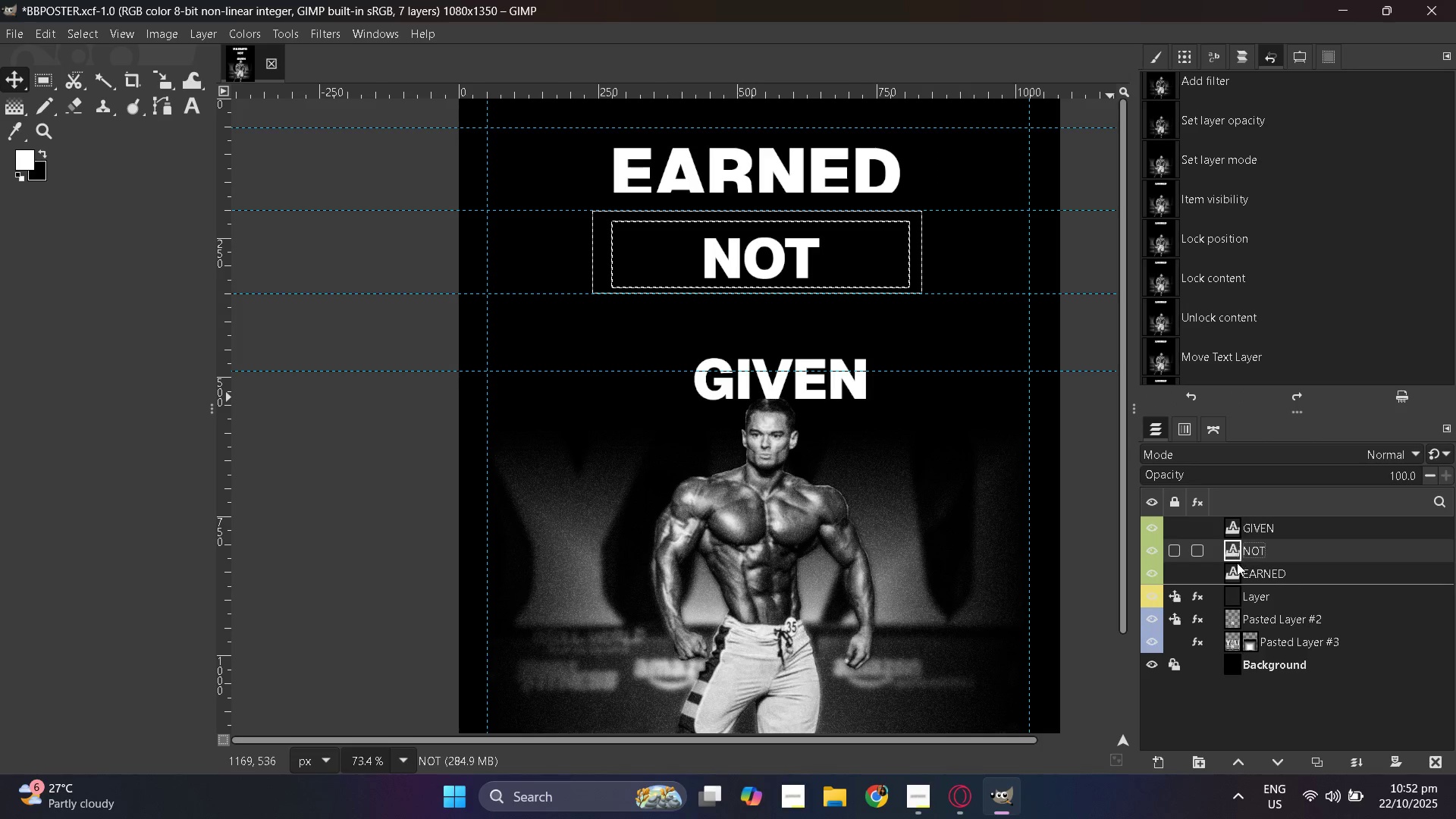 
double_click([1237, 570])
 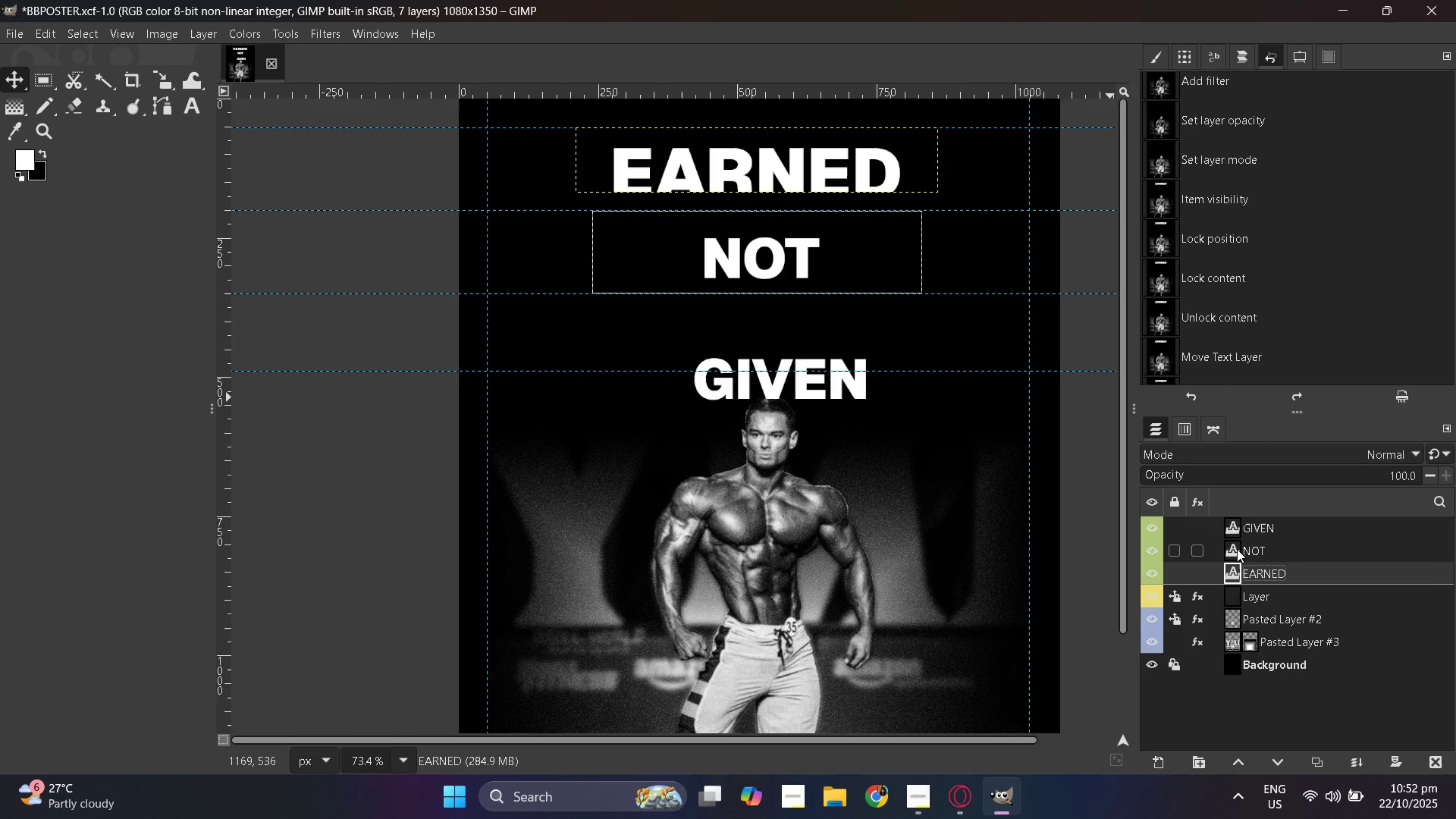 
left_click([1237, 549])
 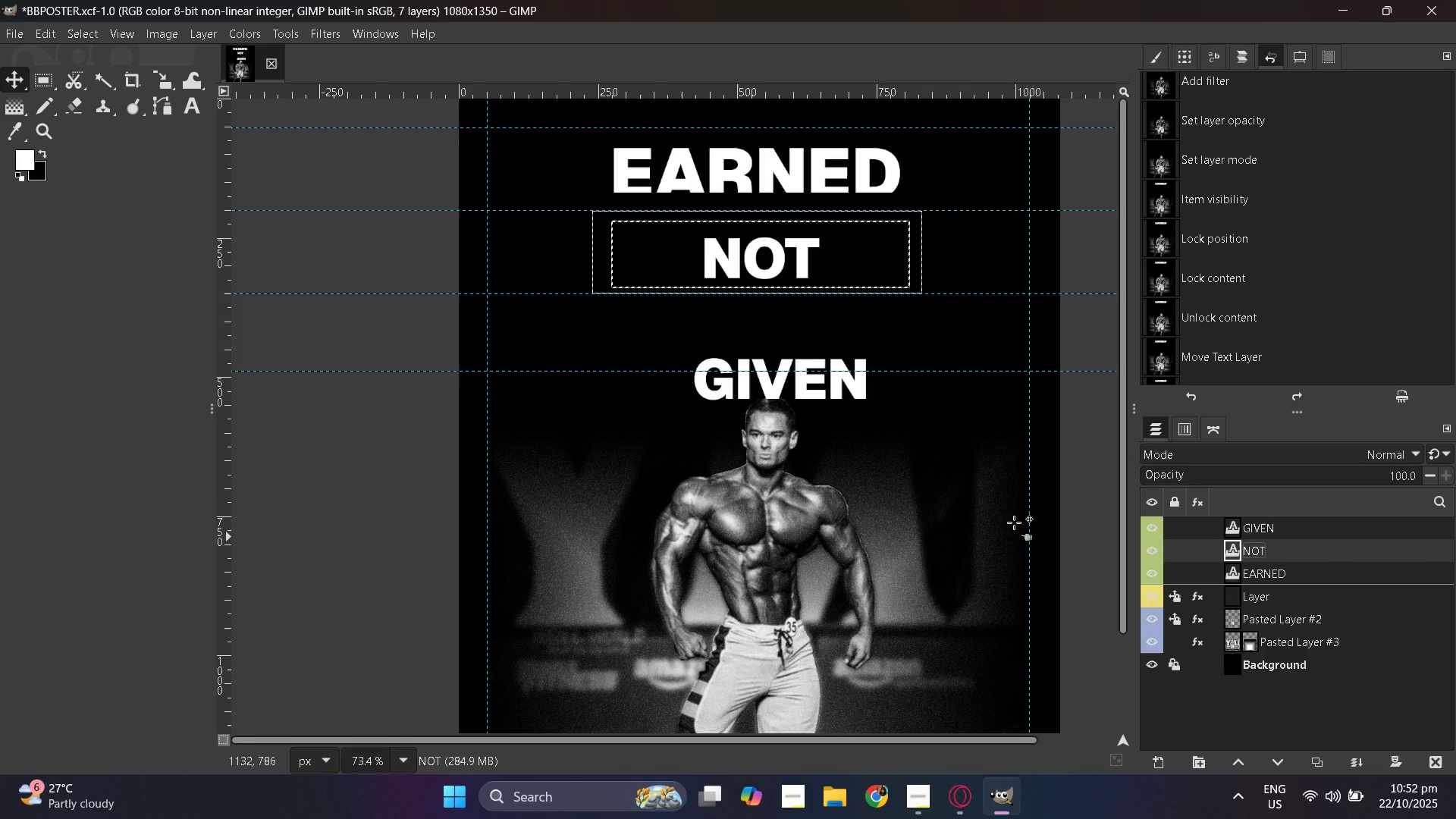 
scroll: coordinate [1243, 576], scroll_direction: up, amount: 3.0
 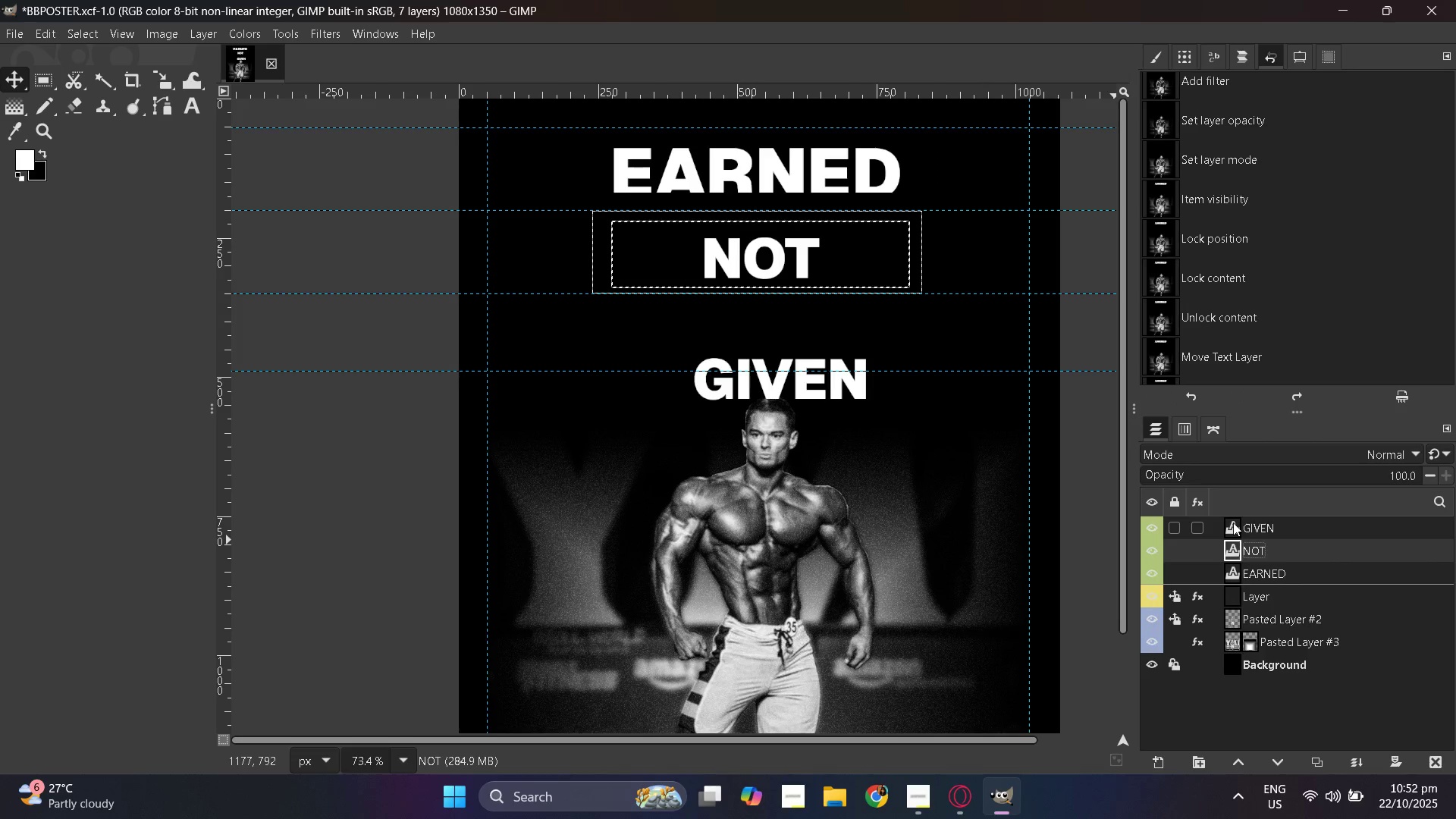 
left_click([1233, 522])
 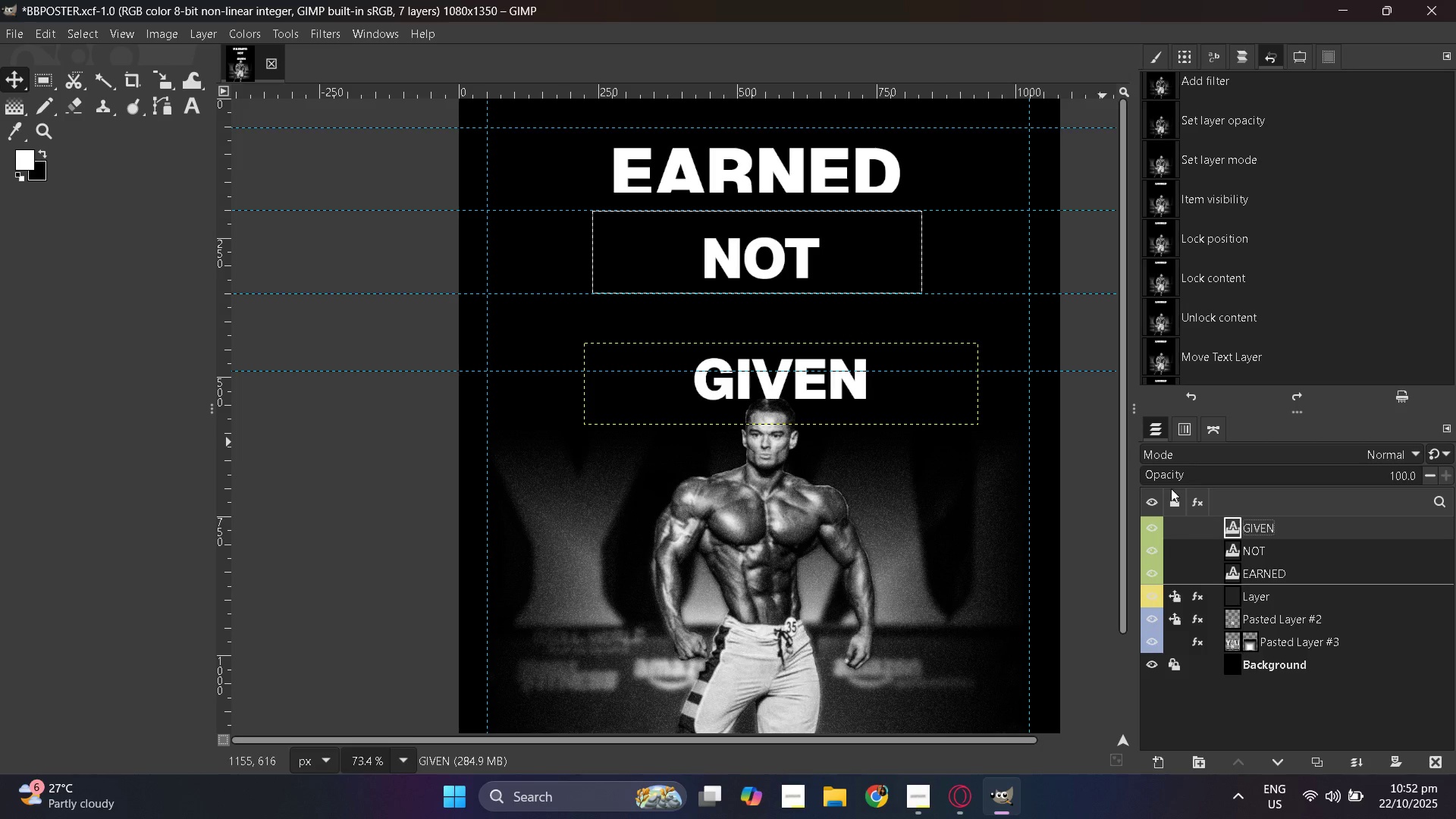 
scroll: coordinate [508, 301], scroll_direction: none, amount: 0.0
 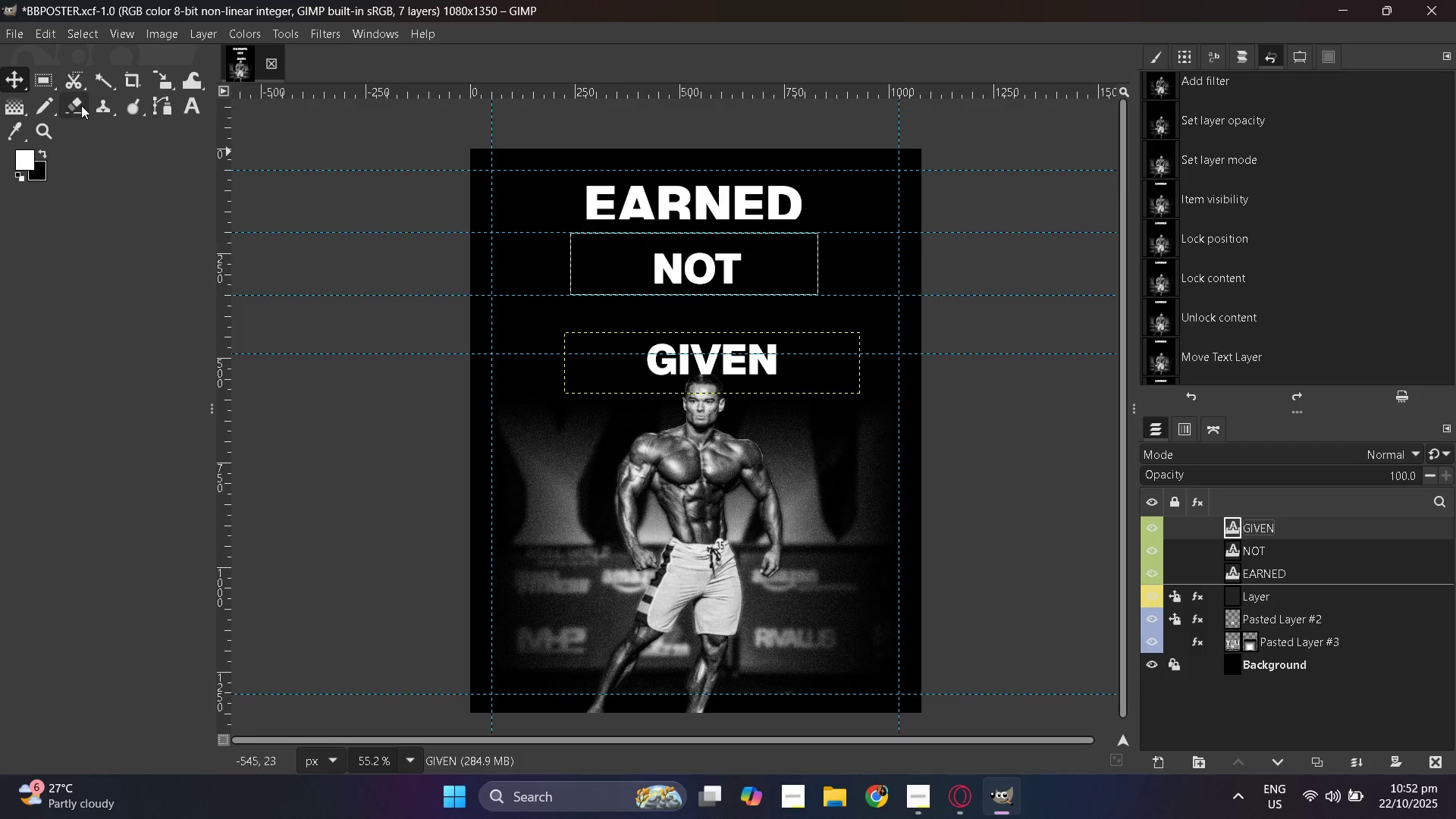 
key(Control+ControlLeft)
 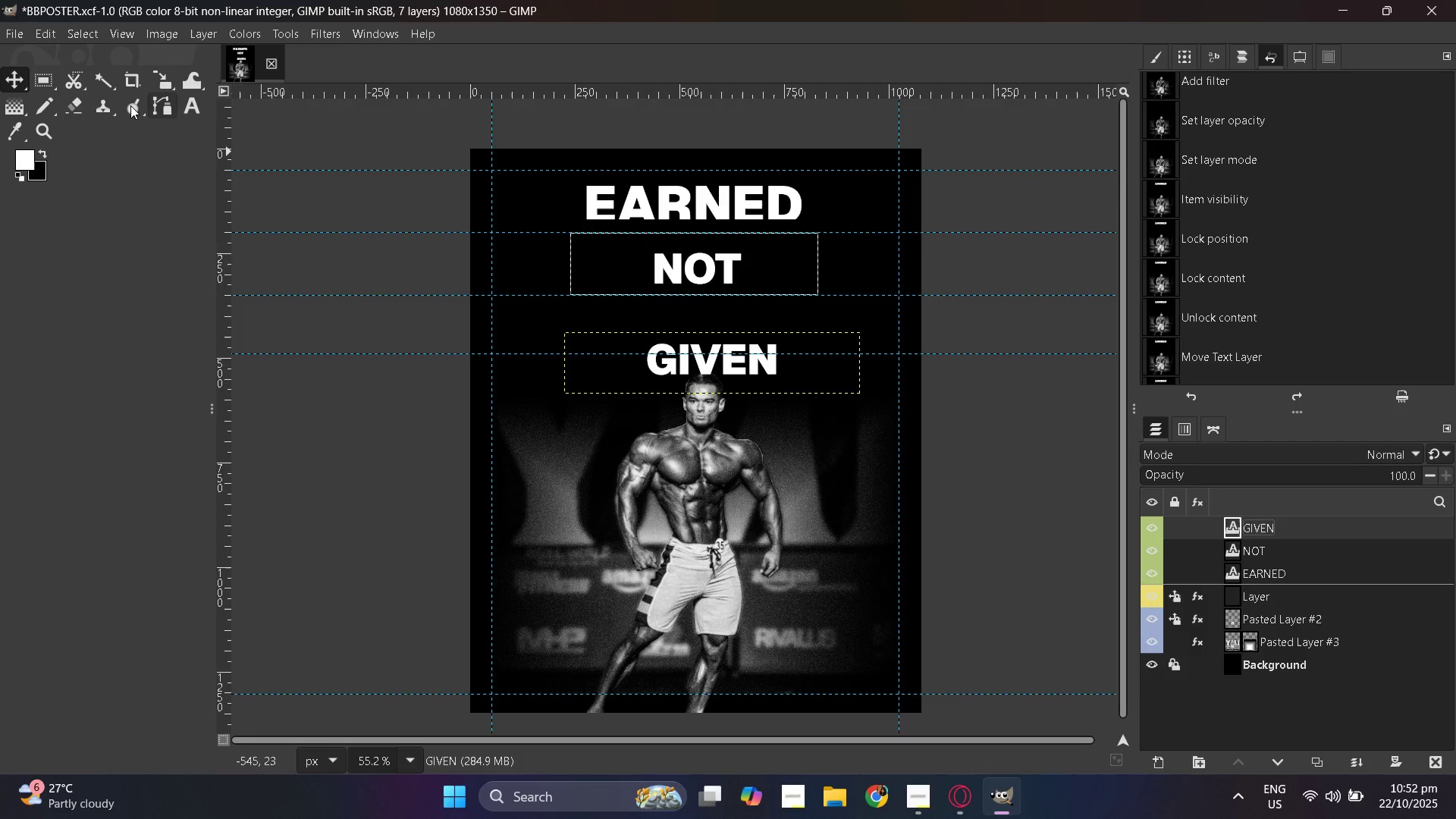 
scroll: coordinate [82, 107], scroll_direction: up, amount: 2.0
 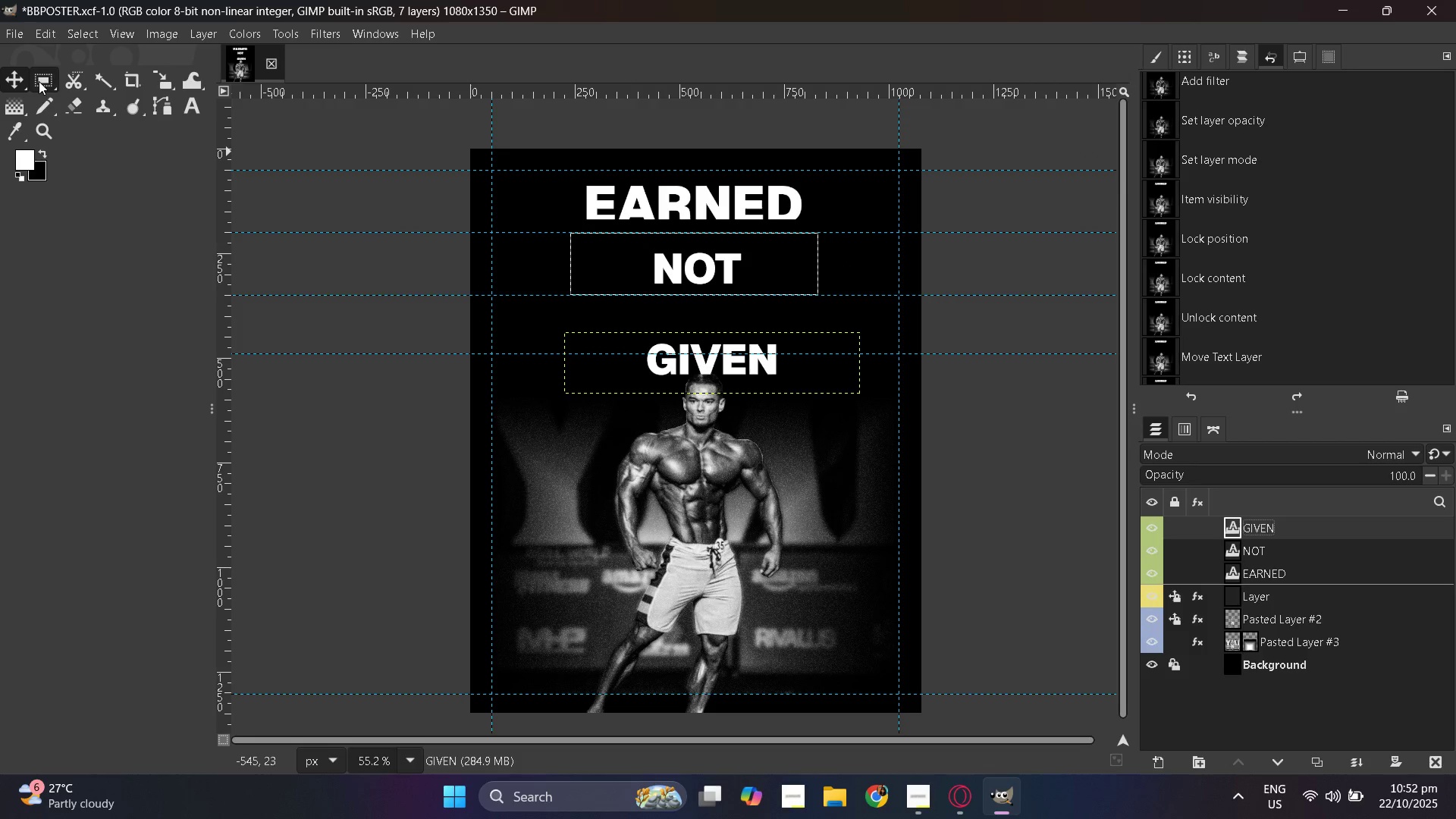 
left_click([39, 81])
 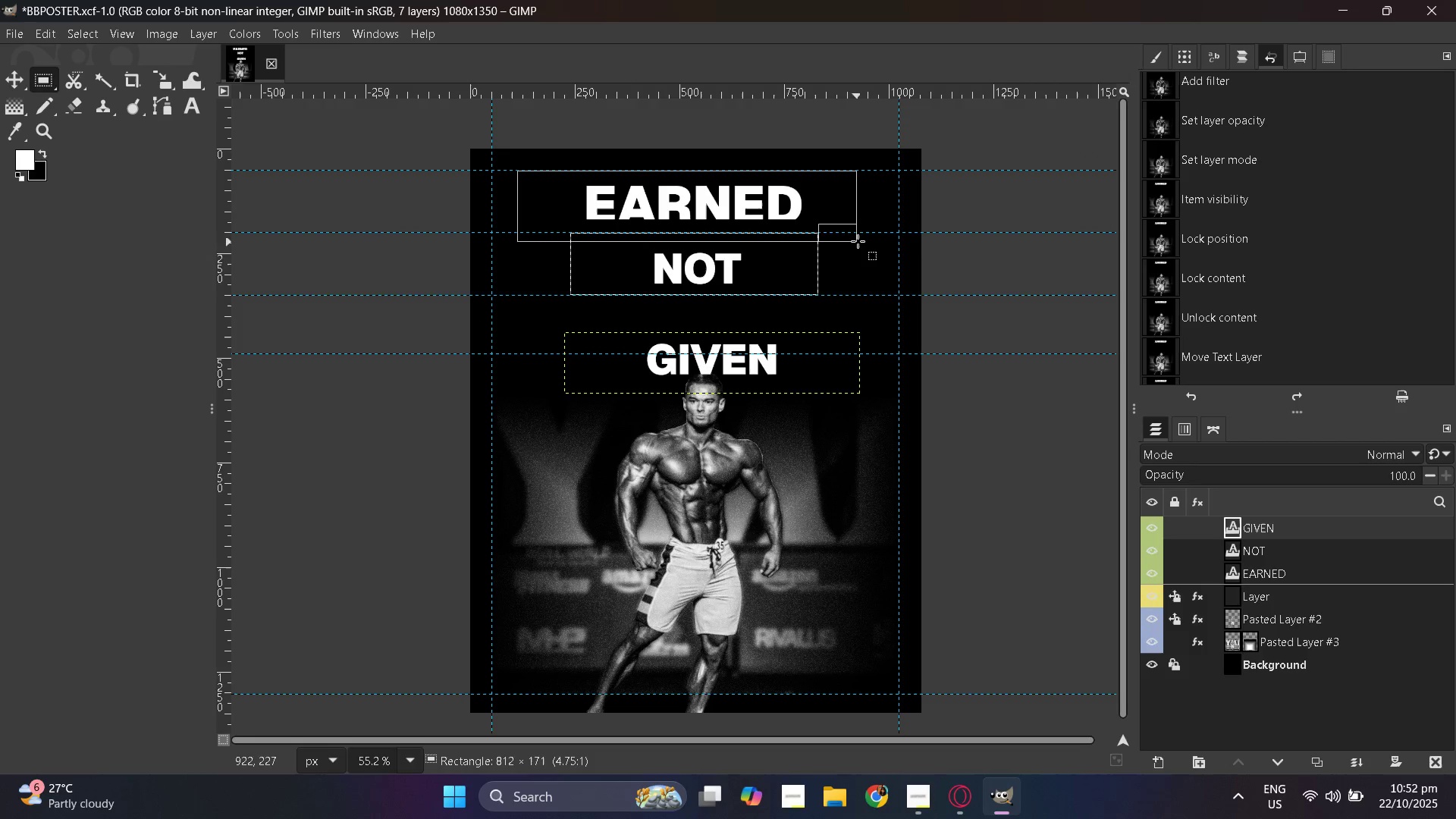 
wait(10.77)
 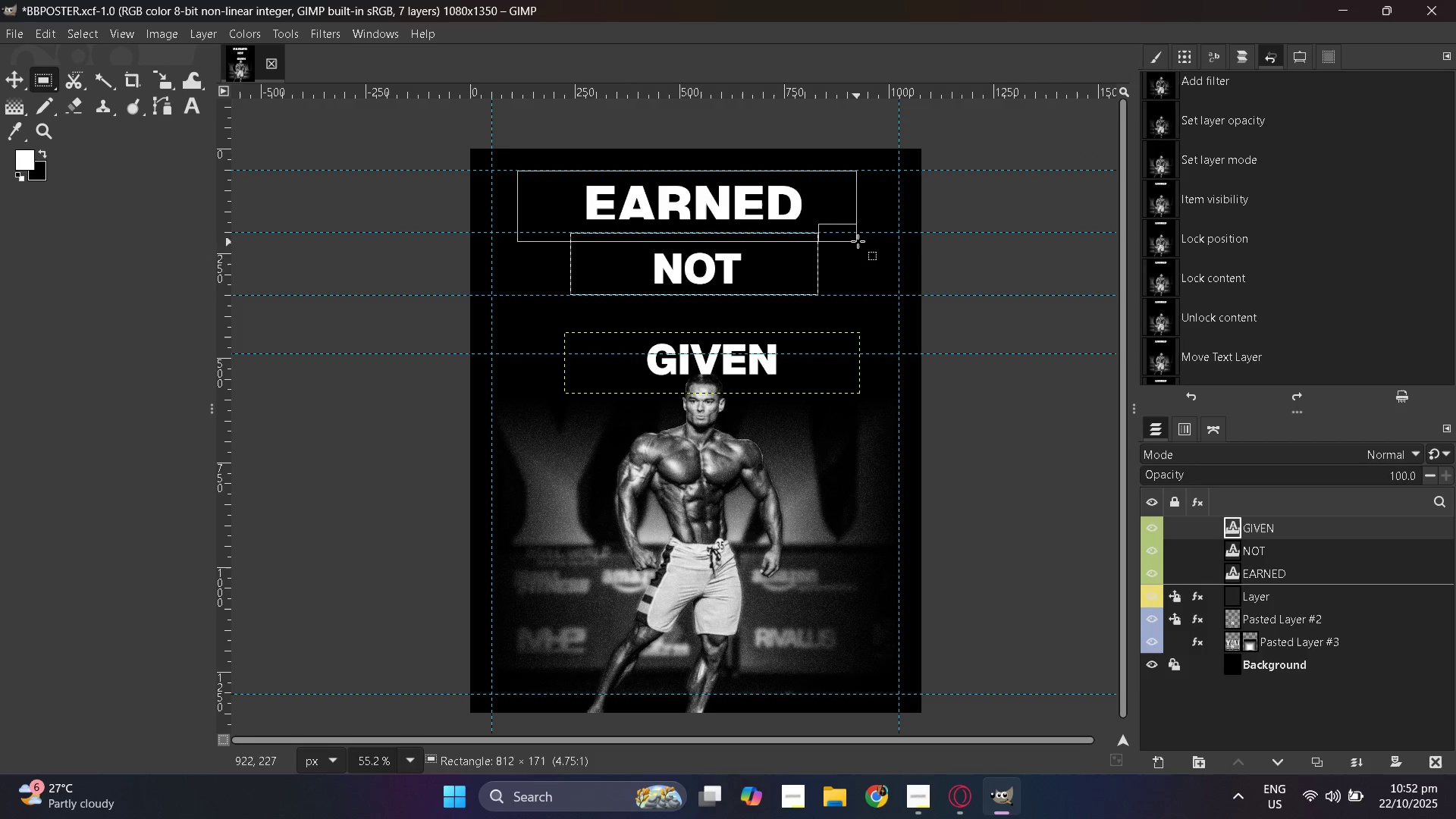 
key(Enter)
 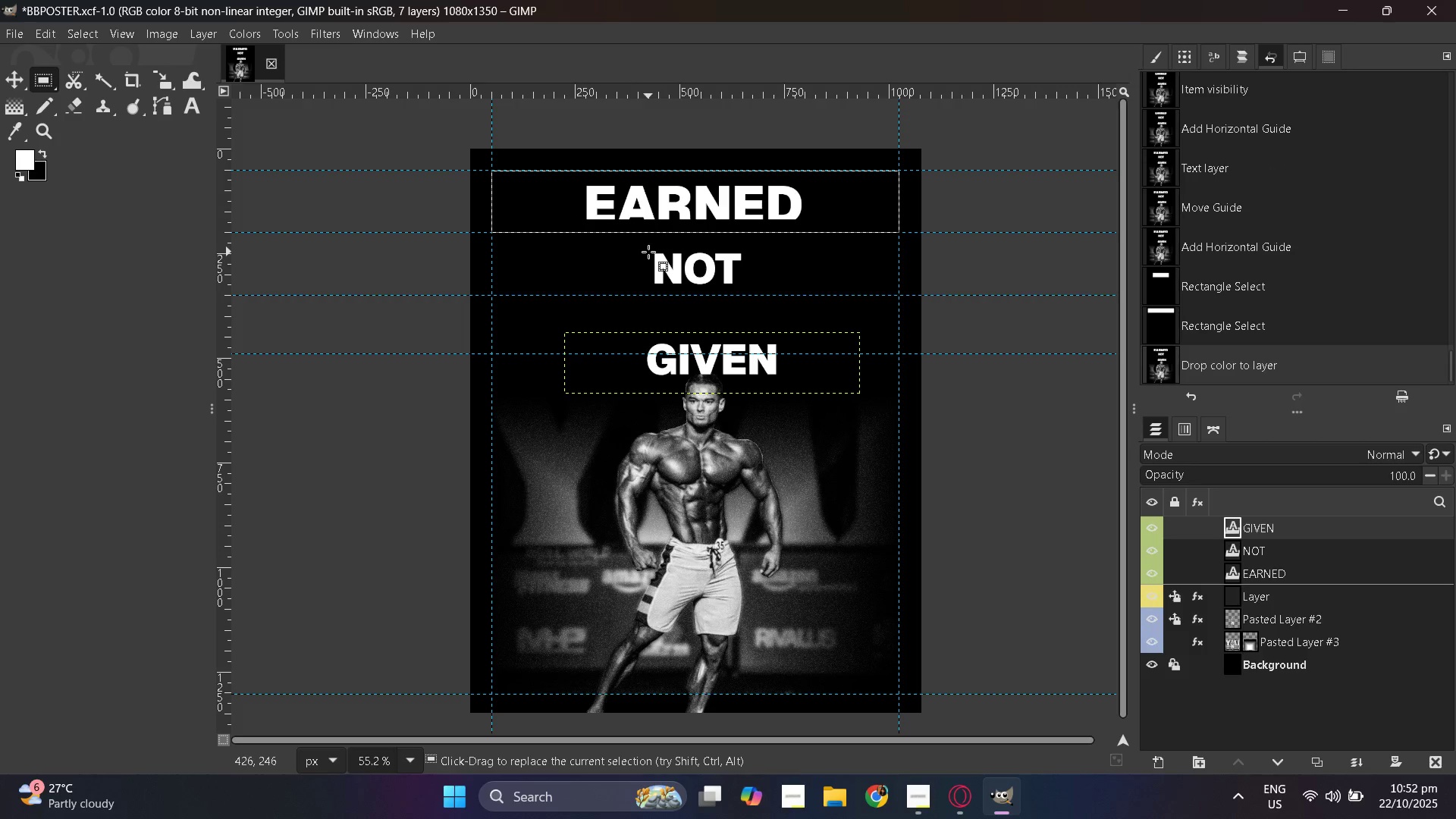 
scroll: coordinate [1198, 331], scroll_direction: down, amount: 2.0
 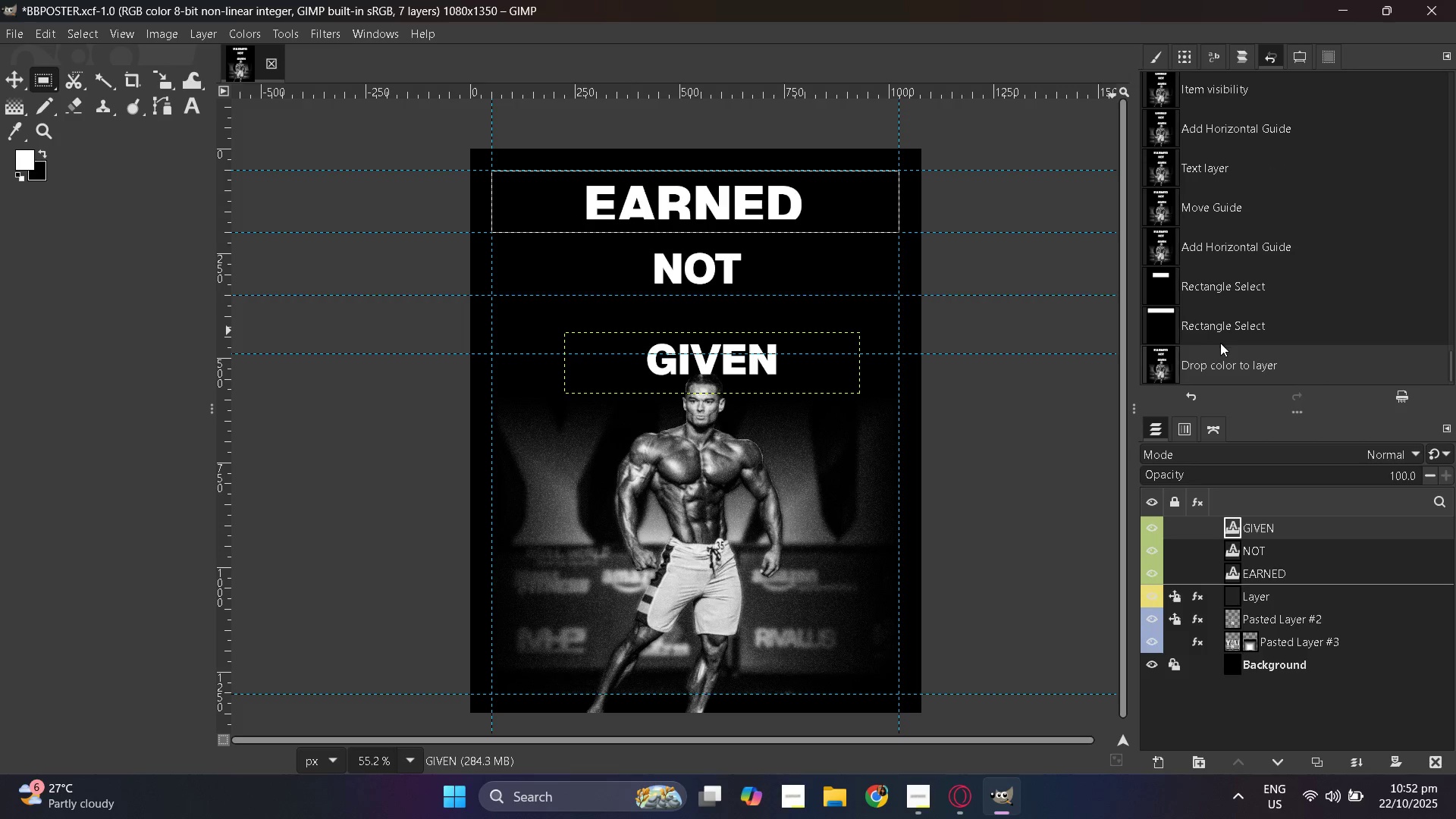 
hold_key(key=ControlLeft, duration=0.42)
 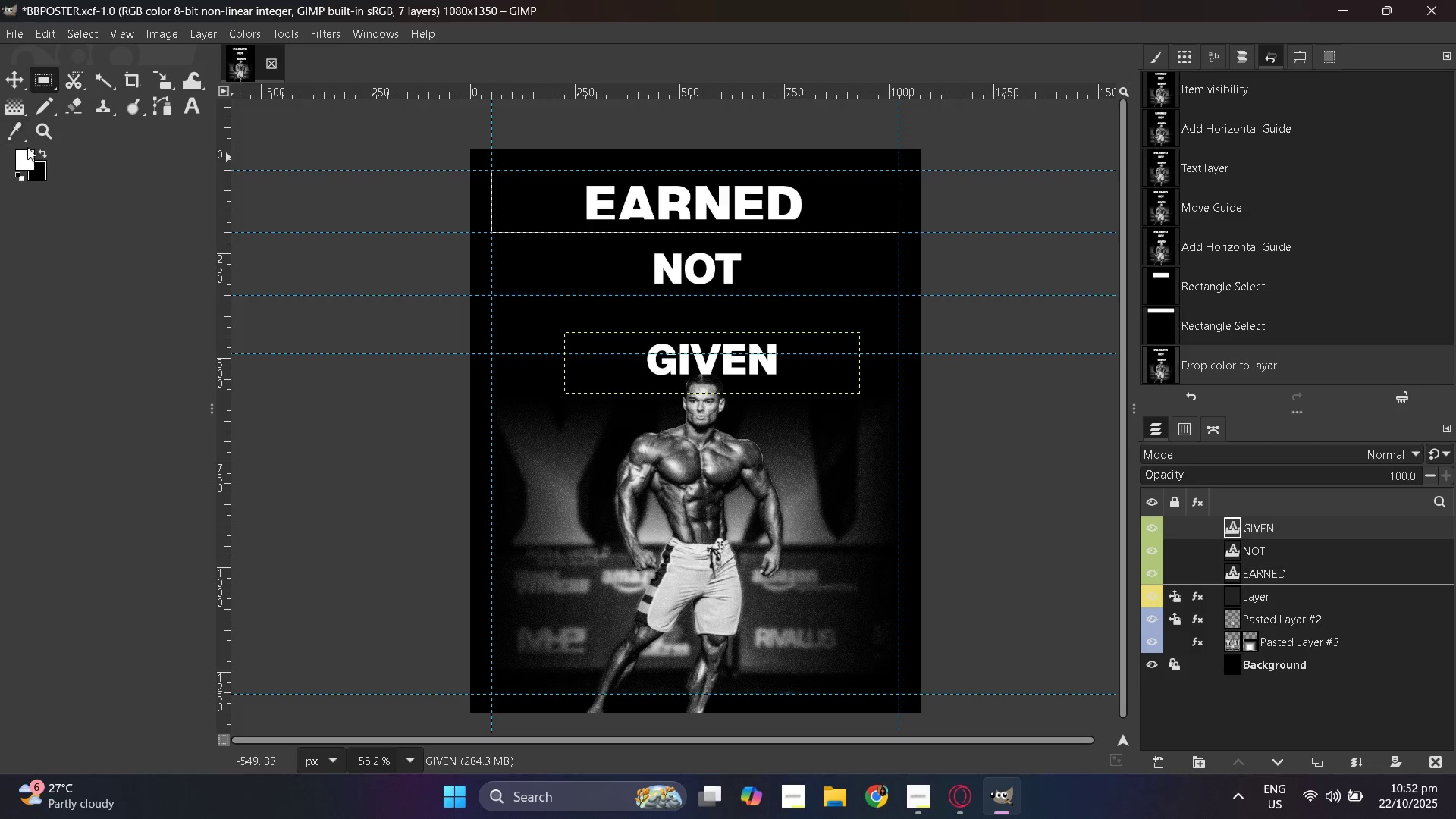 
wait(7.21)
 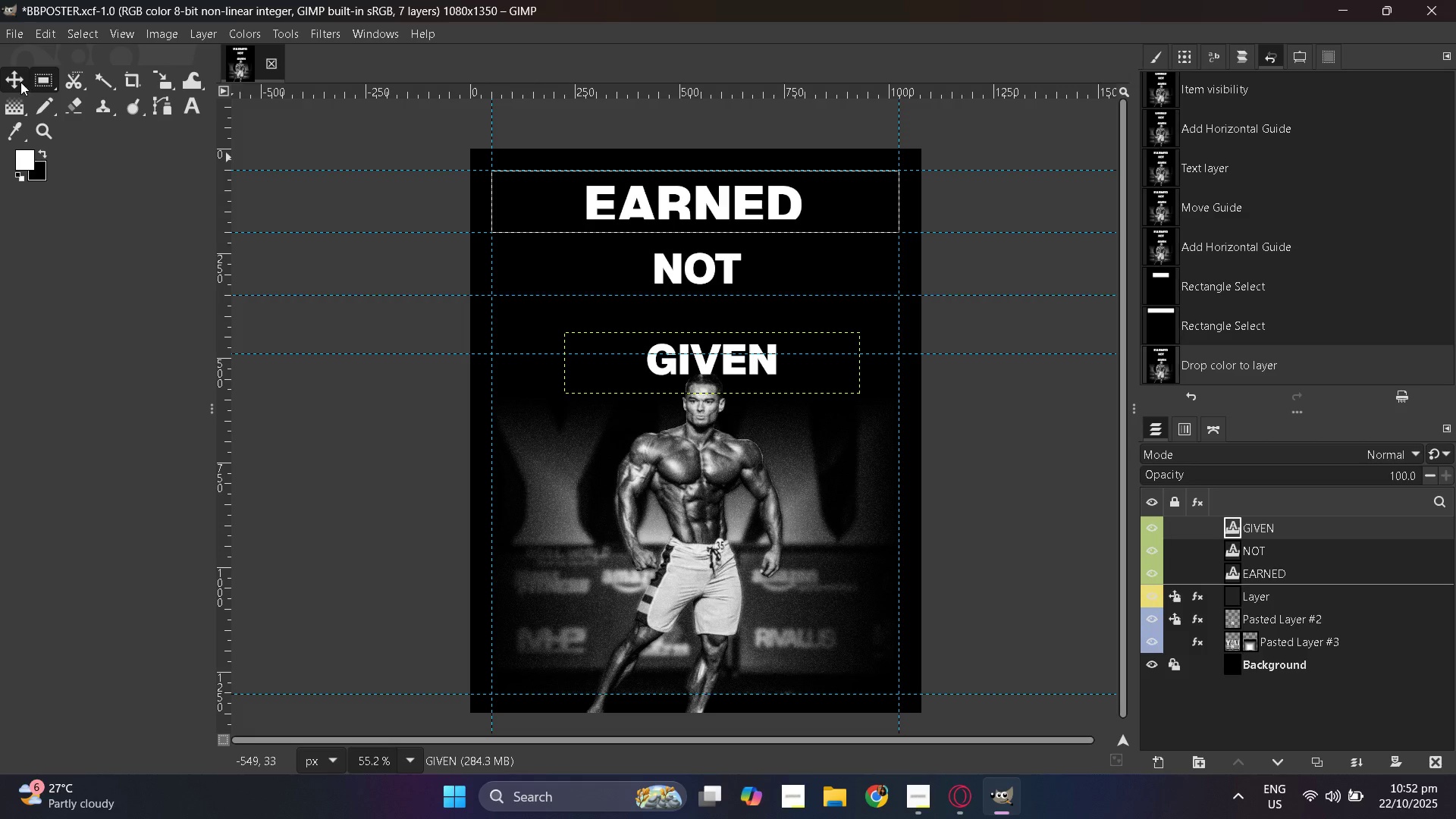 
hold_key(key=ControlLeft, duration=1.54)
 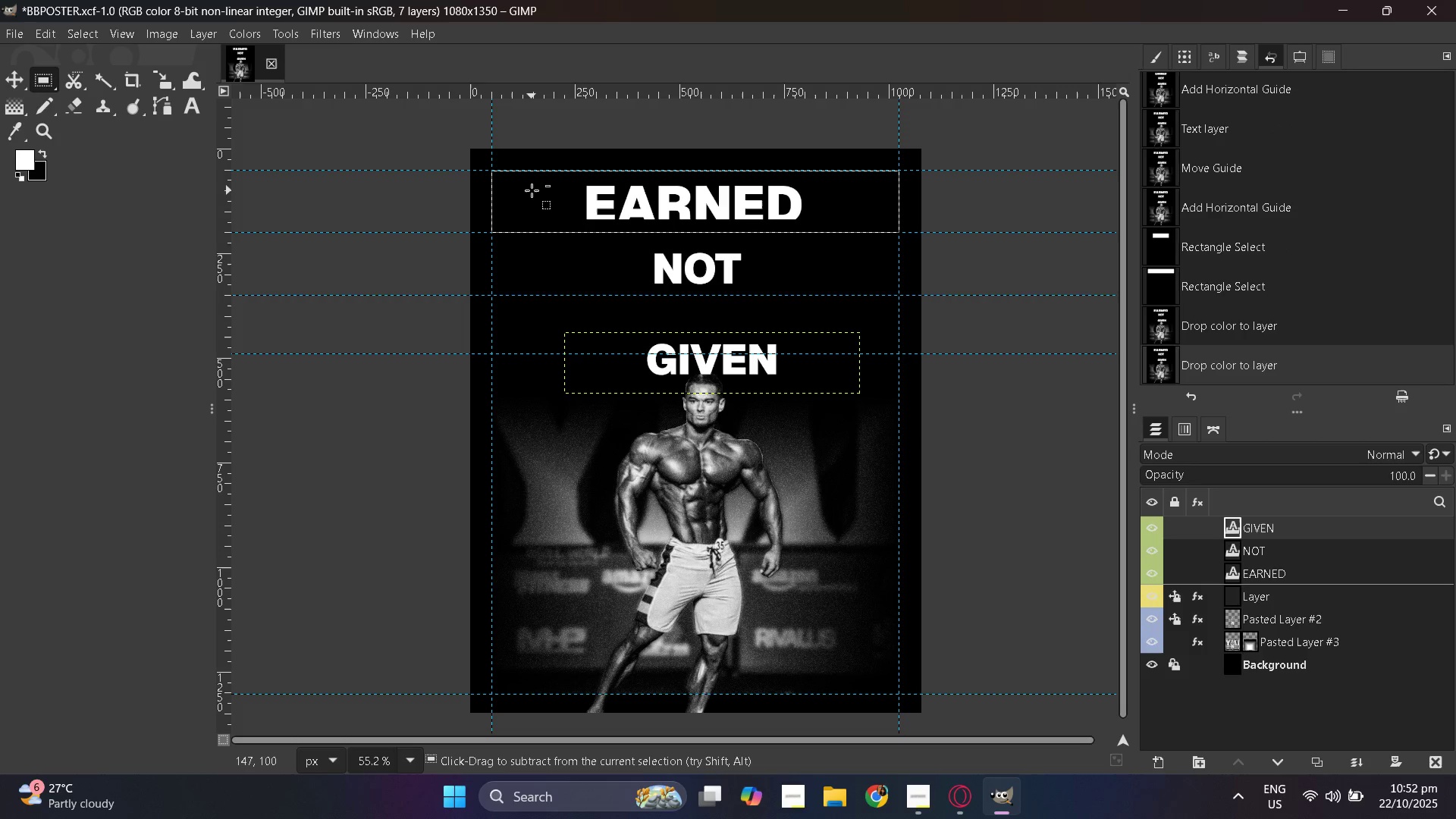 
key(Control+Z)
 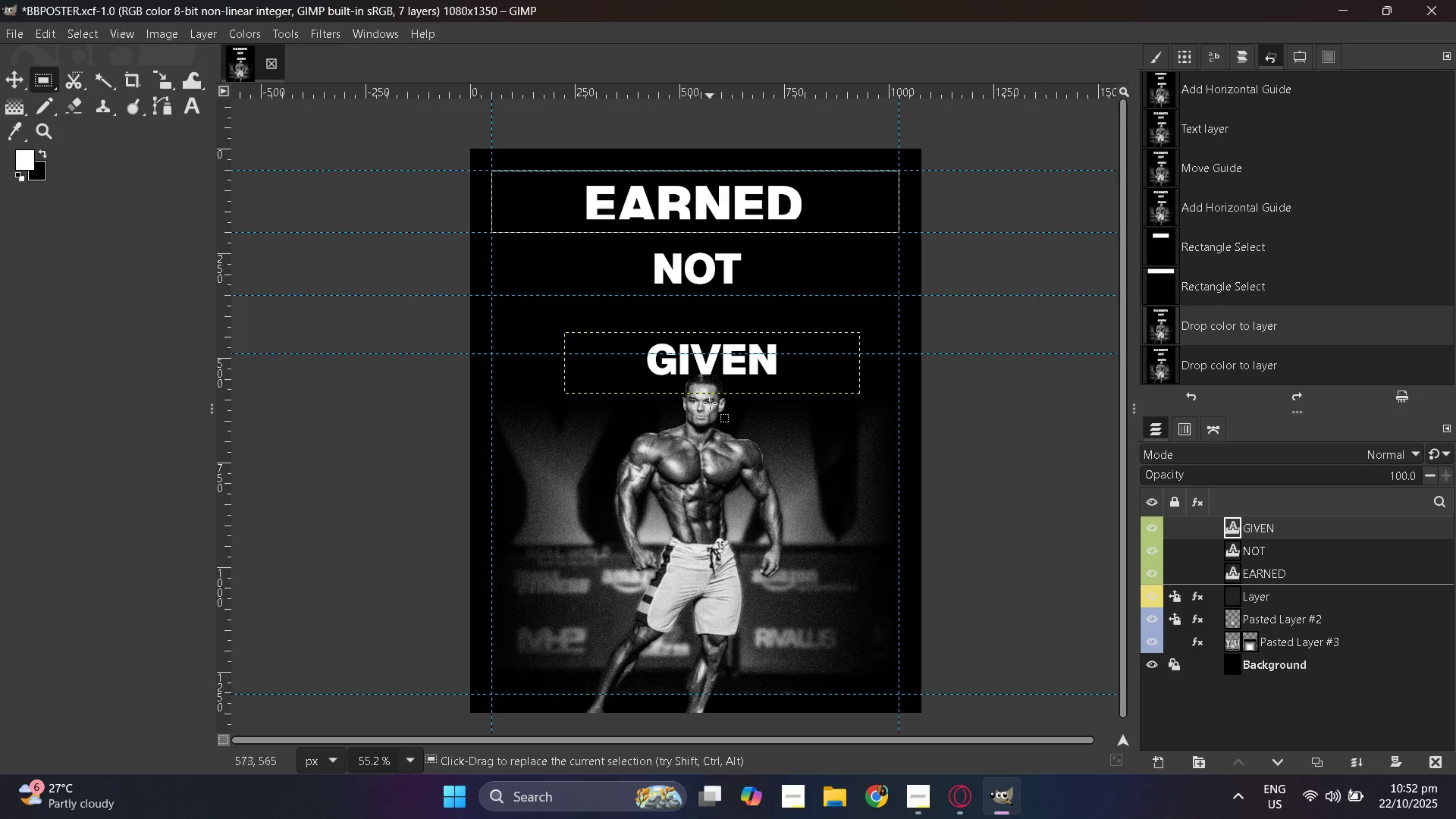 
hold_key(key=ControlLeft, duration=0.52)
scroll: coordinate [578, 438], scroll_direction: up, amount: 8.0
 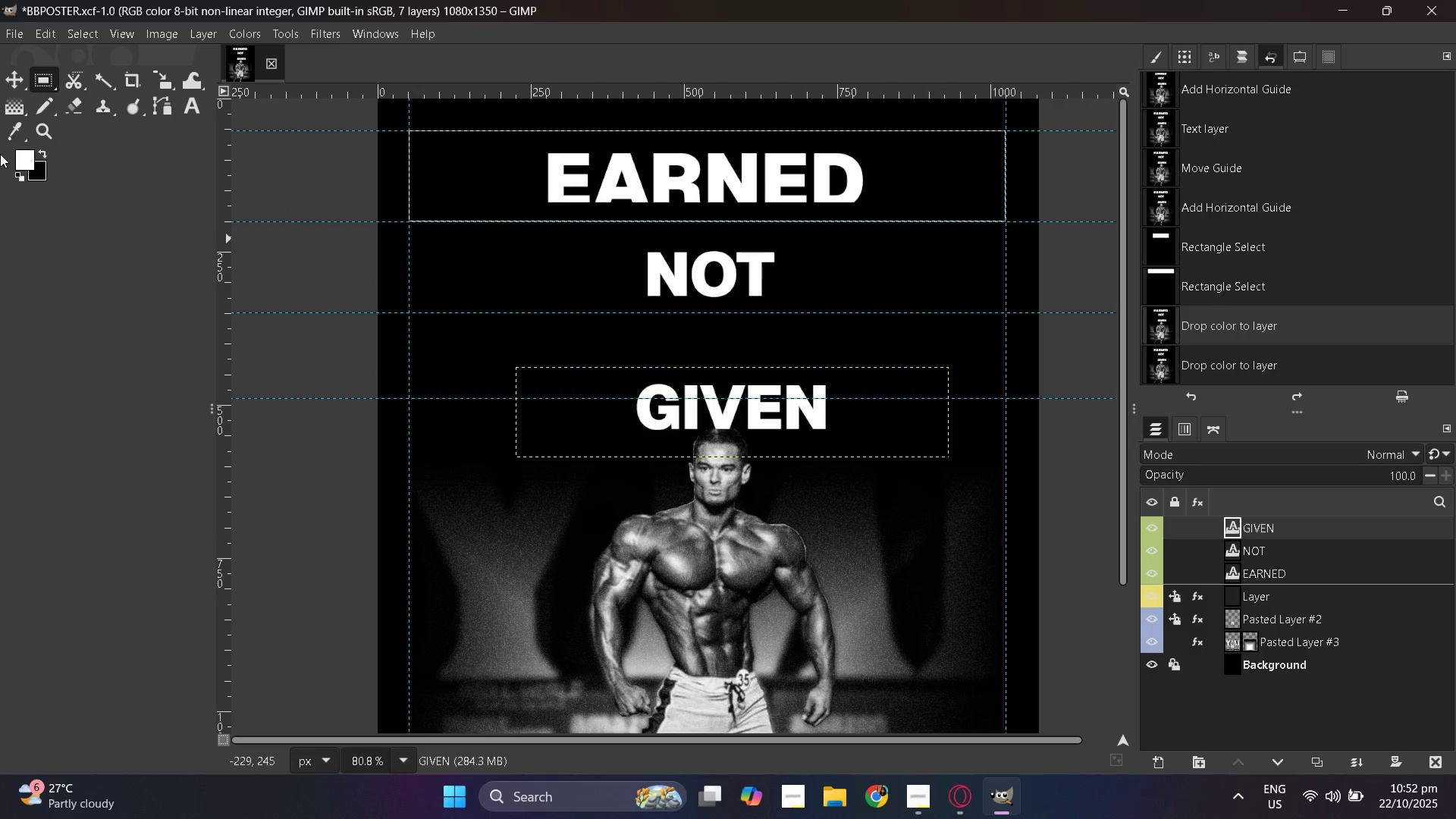 
hold_key(key=ControlLeft, duration=0.33)
 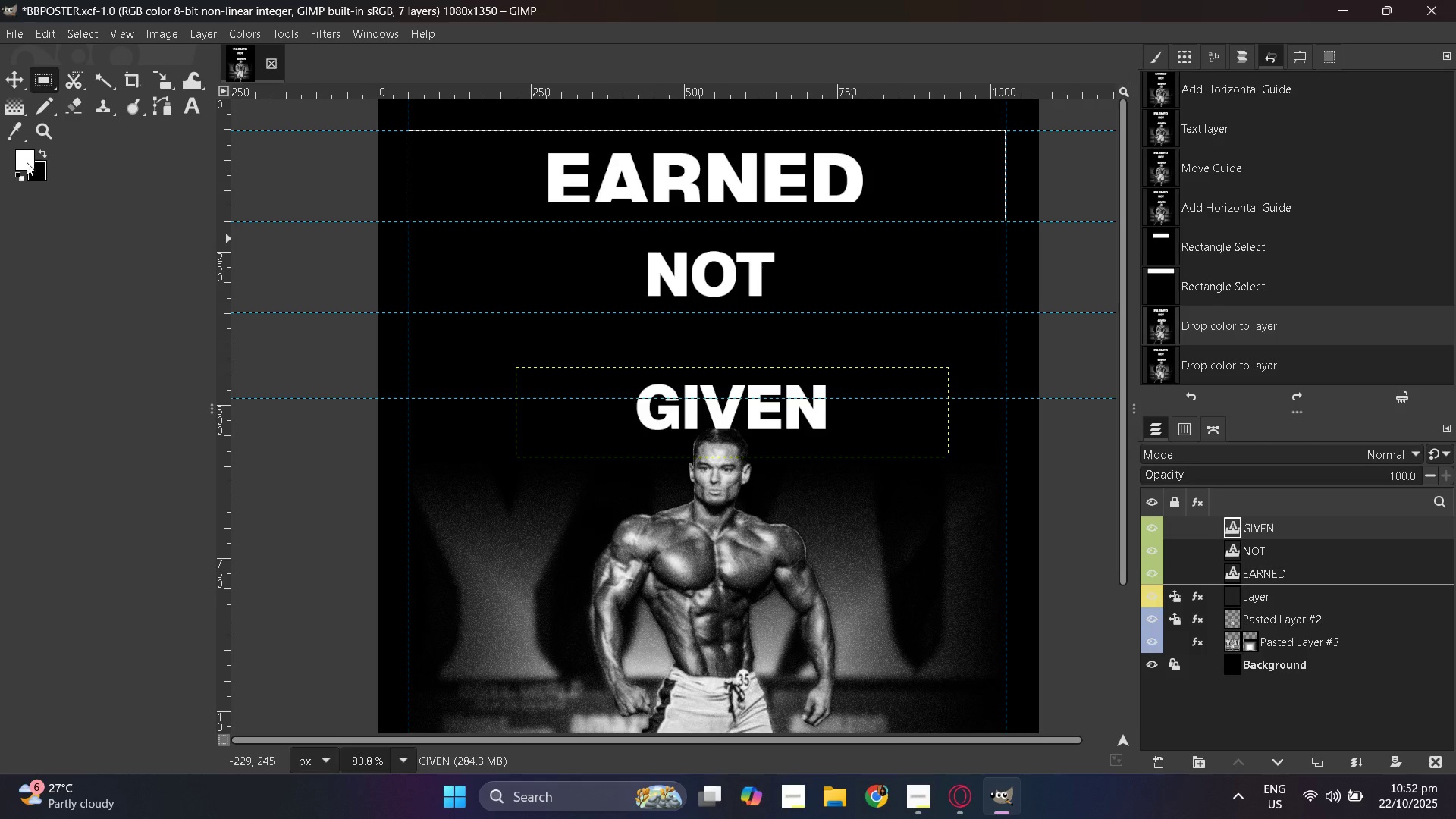 
left_click([19, 173])
 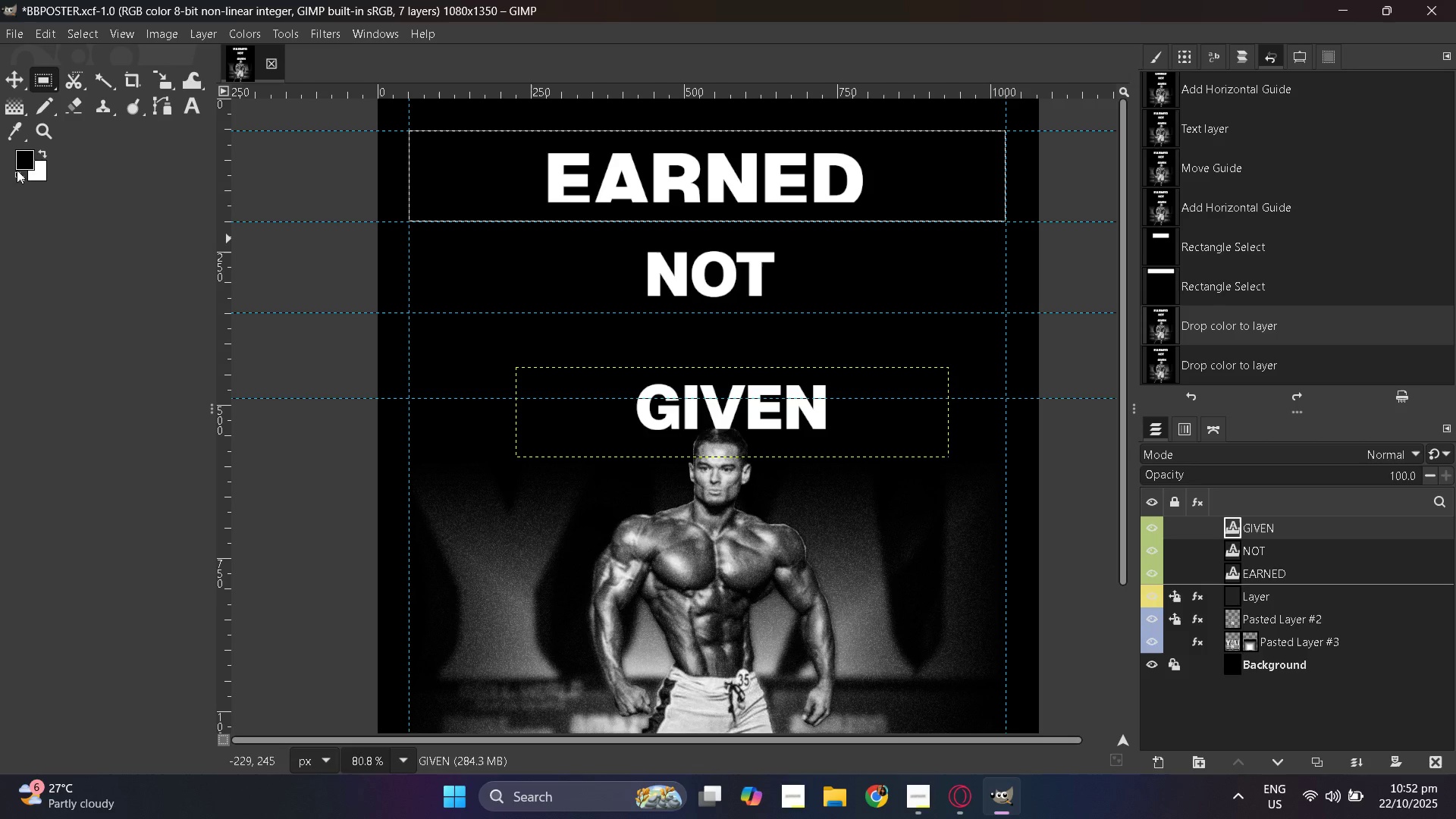 
double_click([17, 169])
 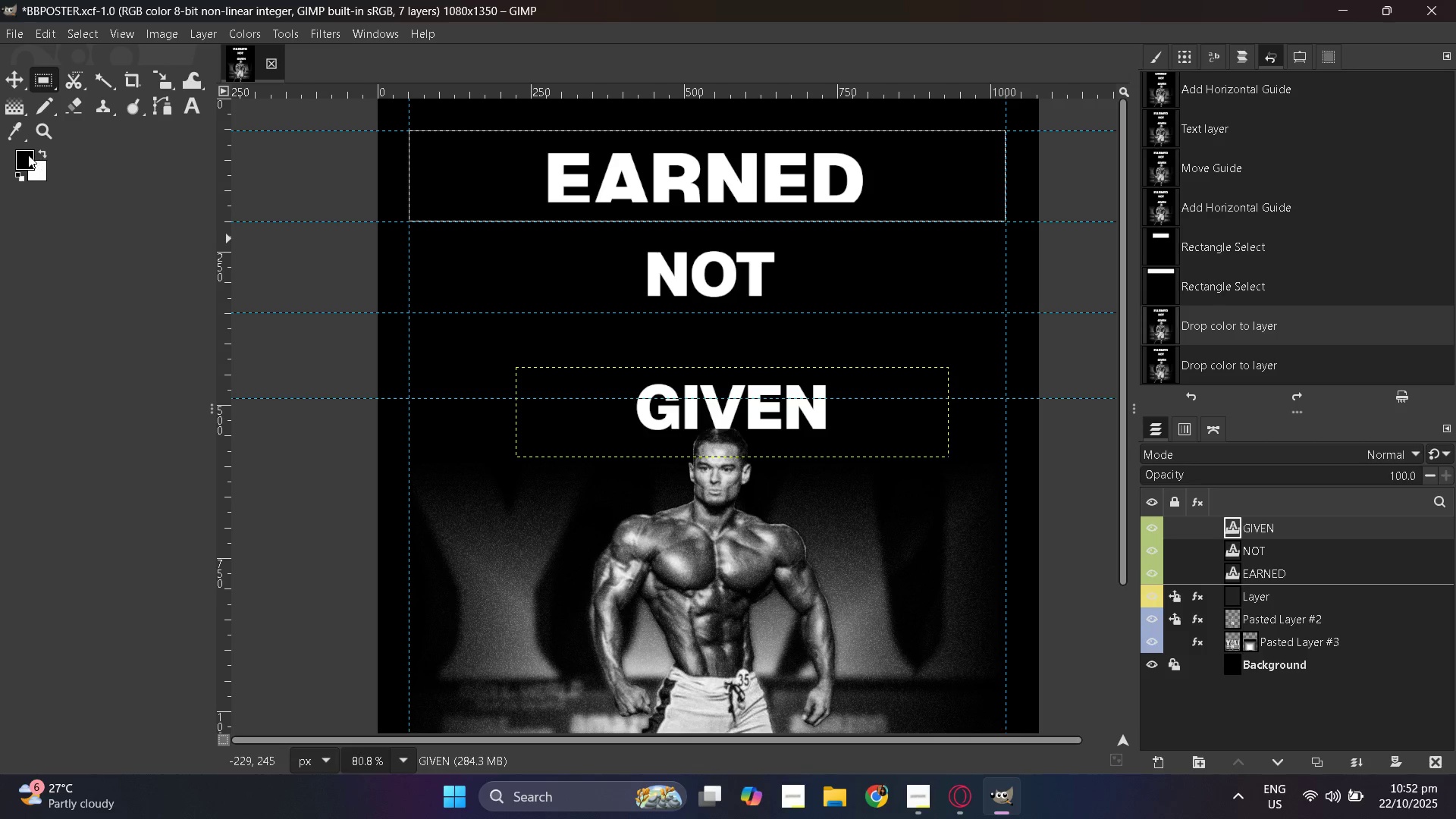 
left_click([27, 155])
 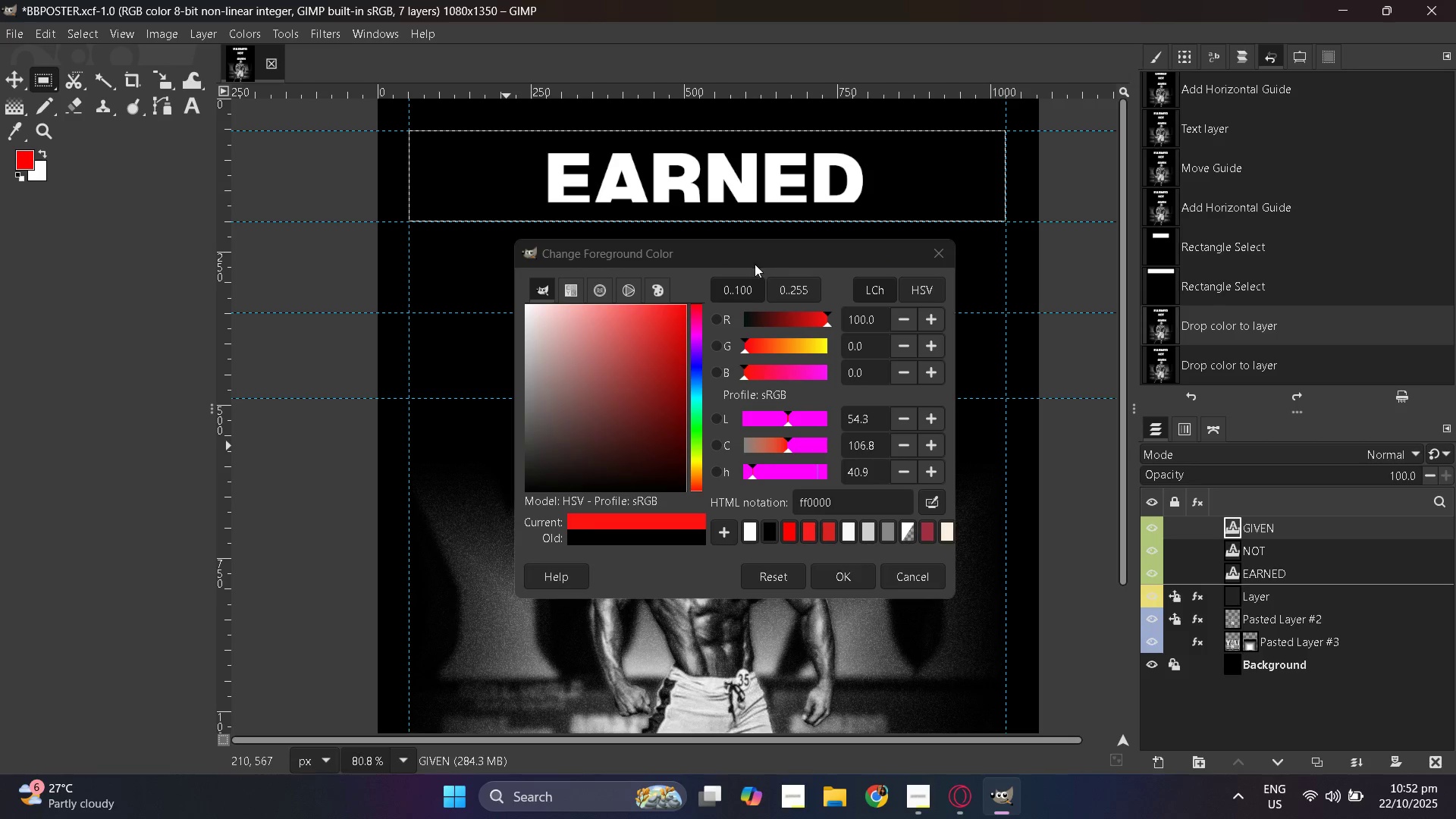 
double_click([850, 570])
 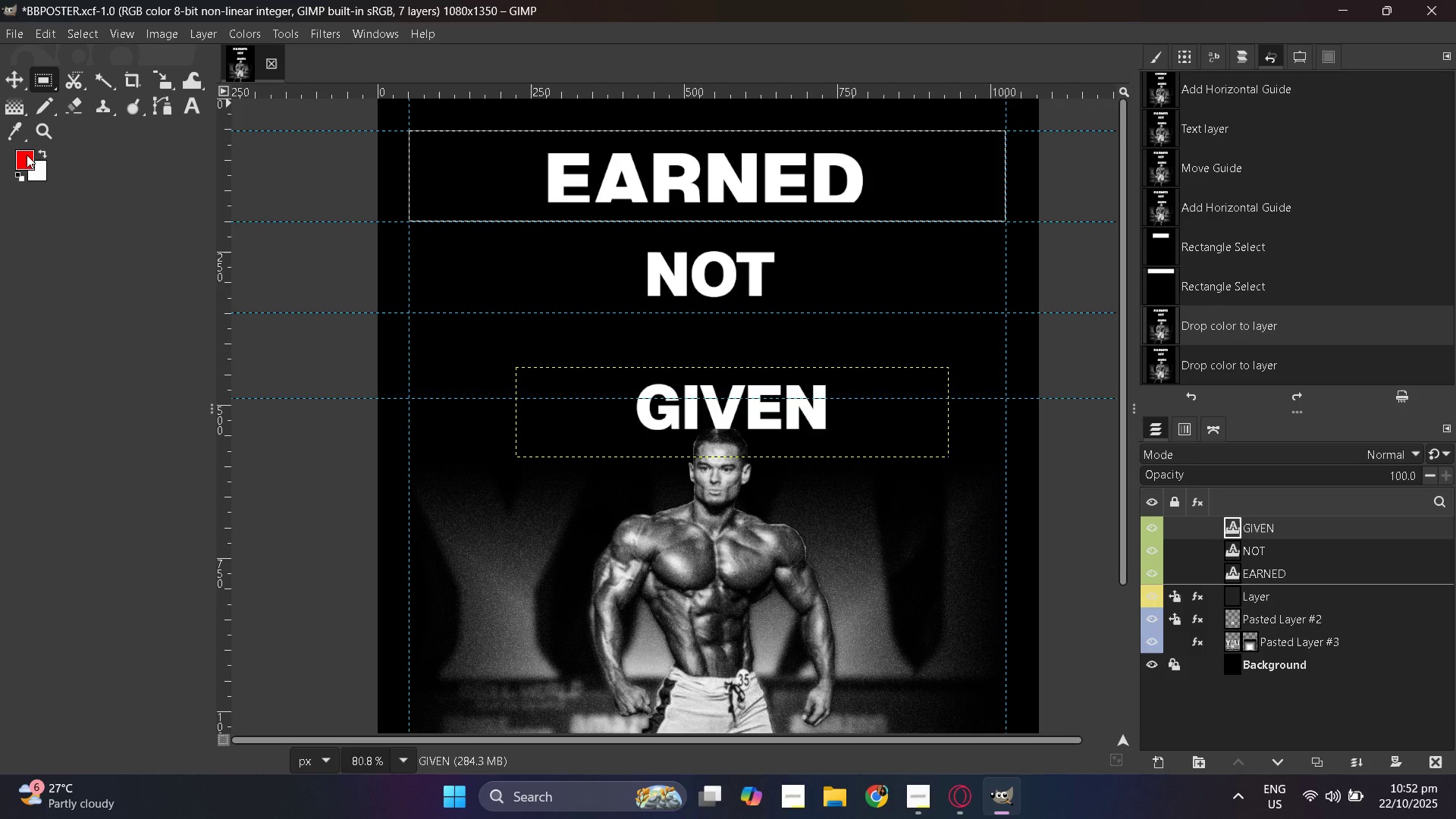 
wait(7.91)
 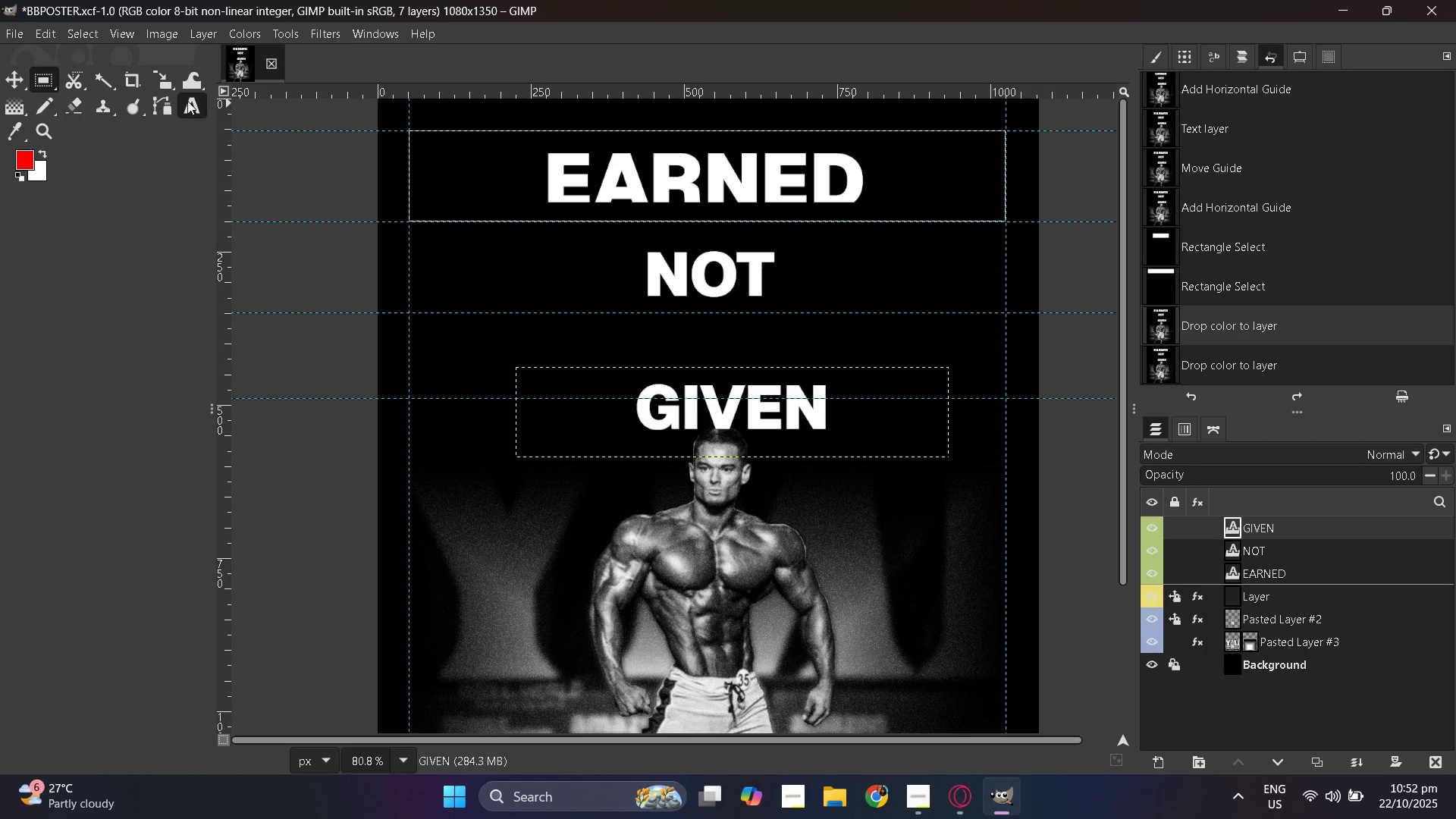 
key(Control+Z)
 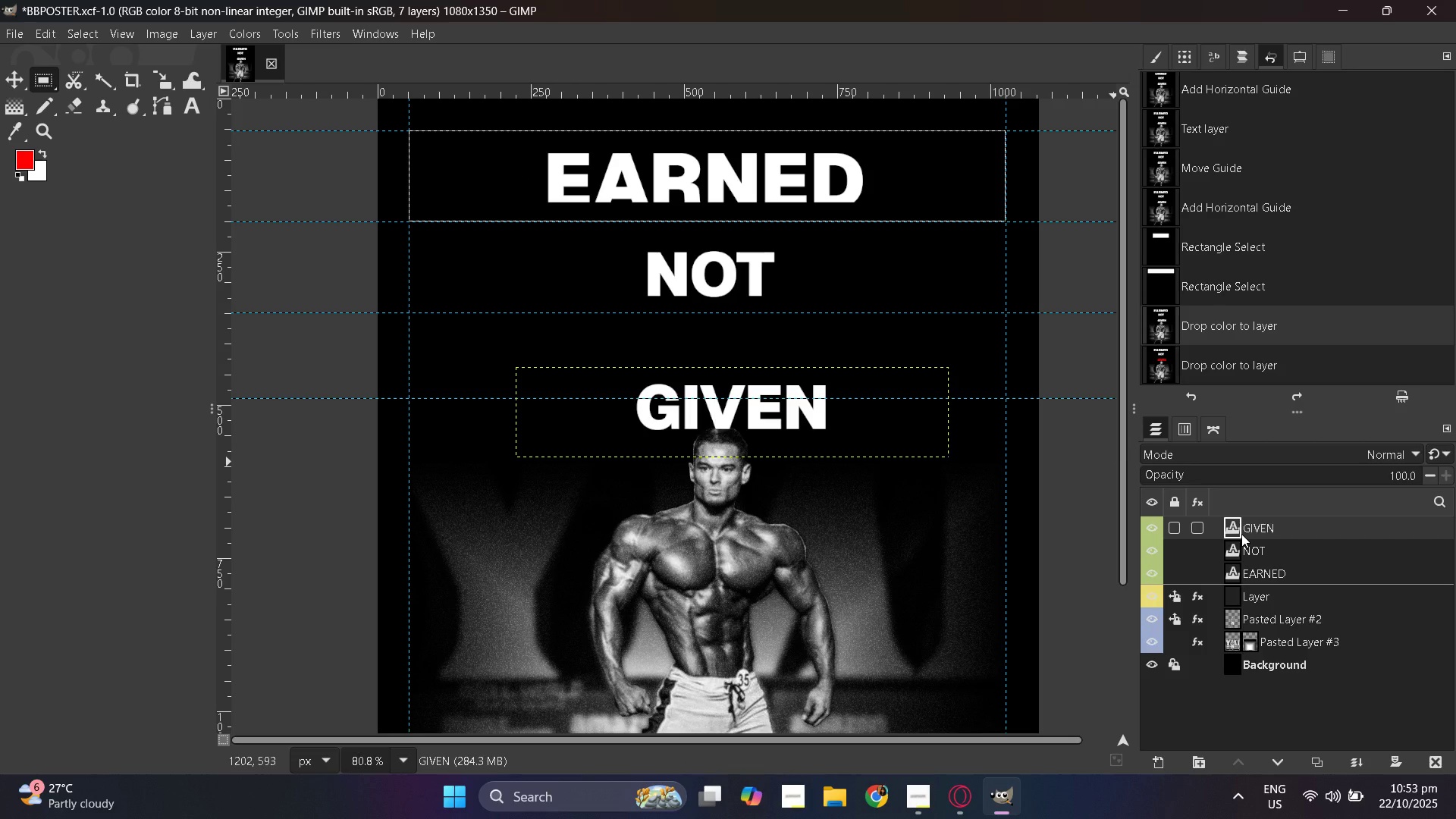 
left_click([1241, 533])
 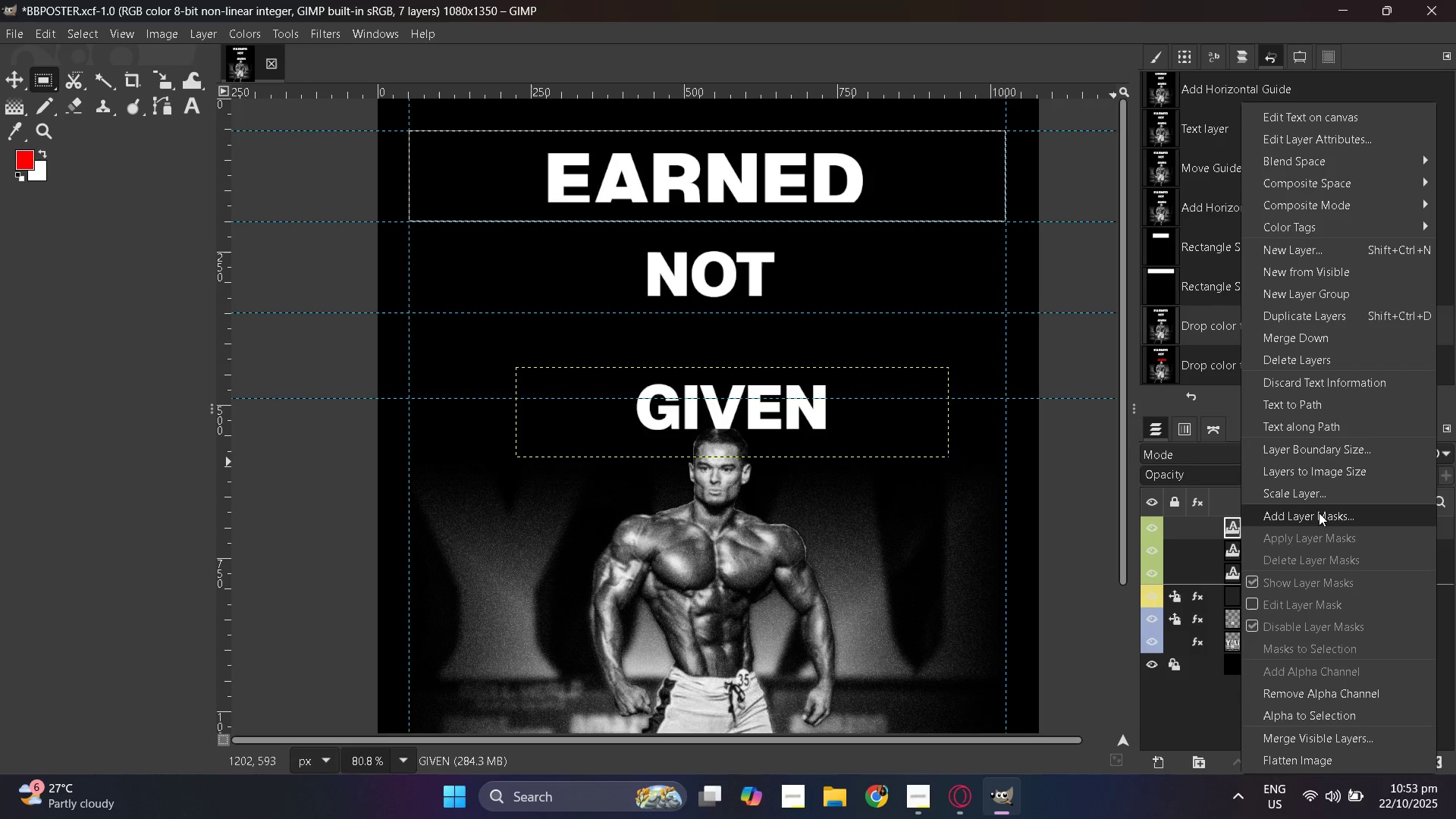 
wait(9.43)
 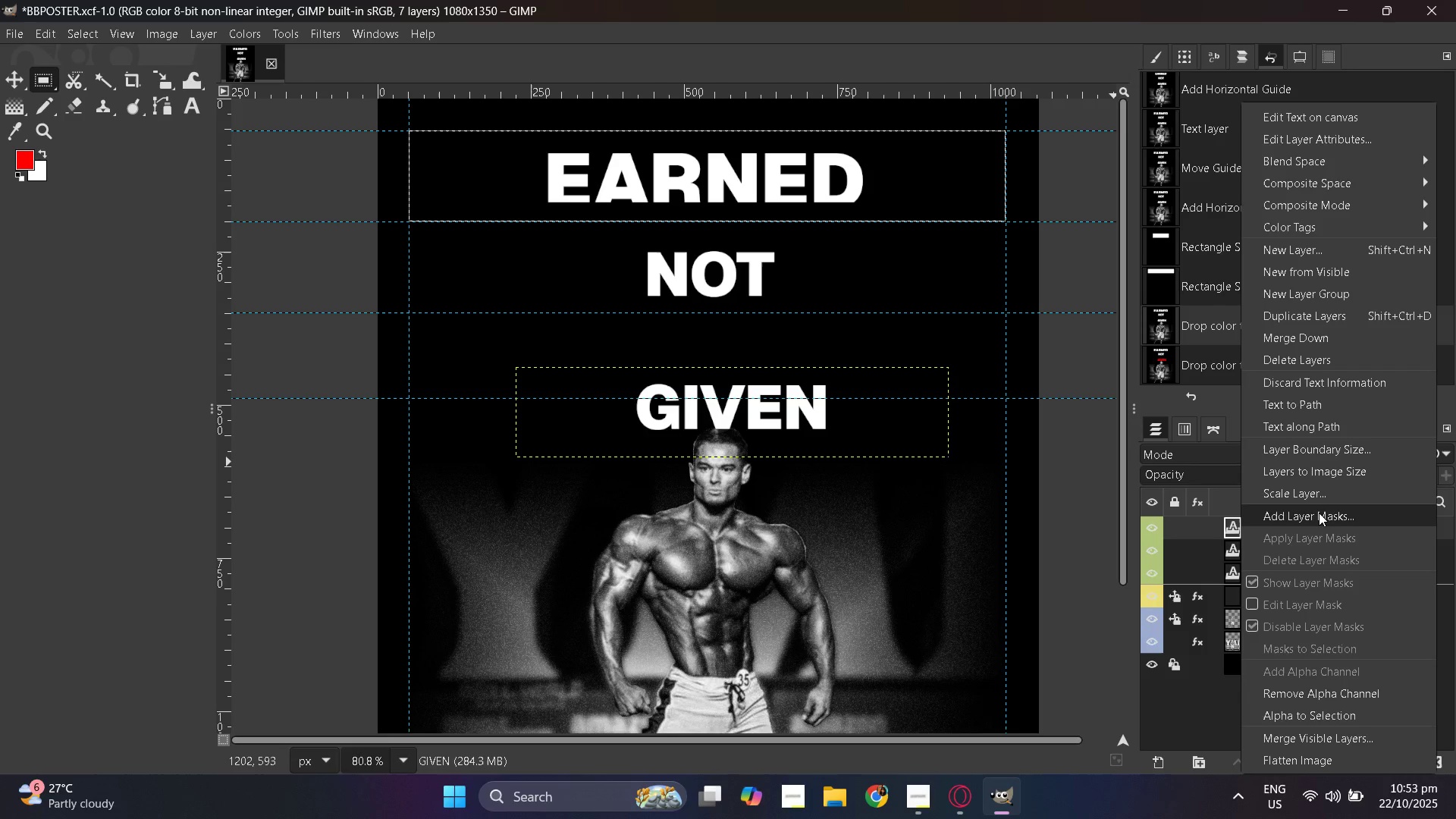 
left_click([1326, 253])
 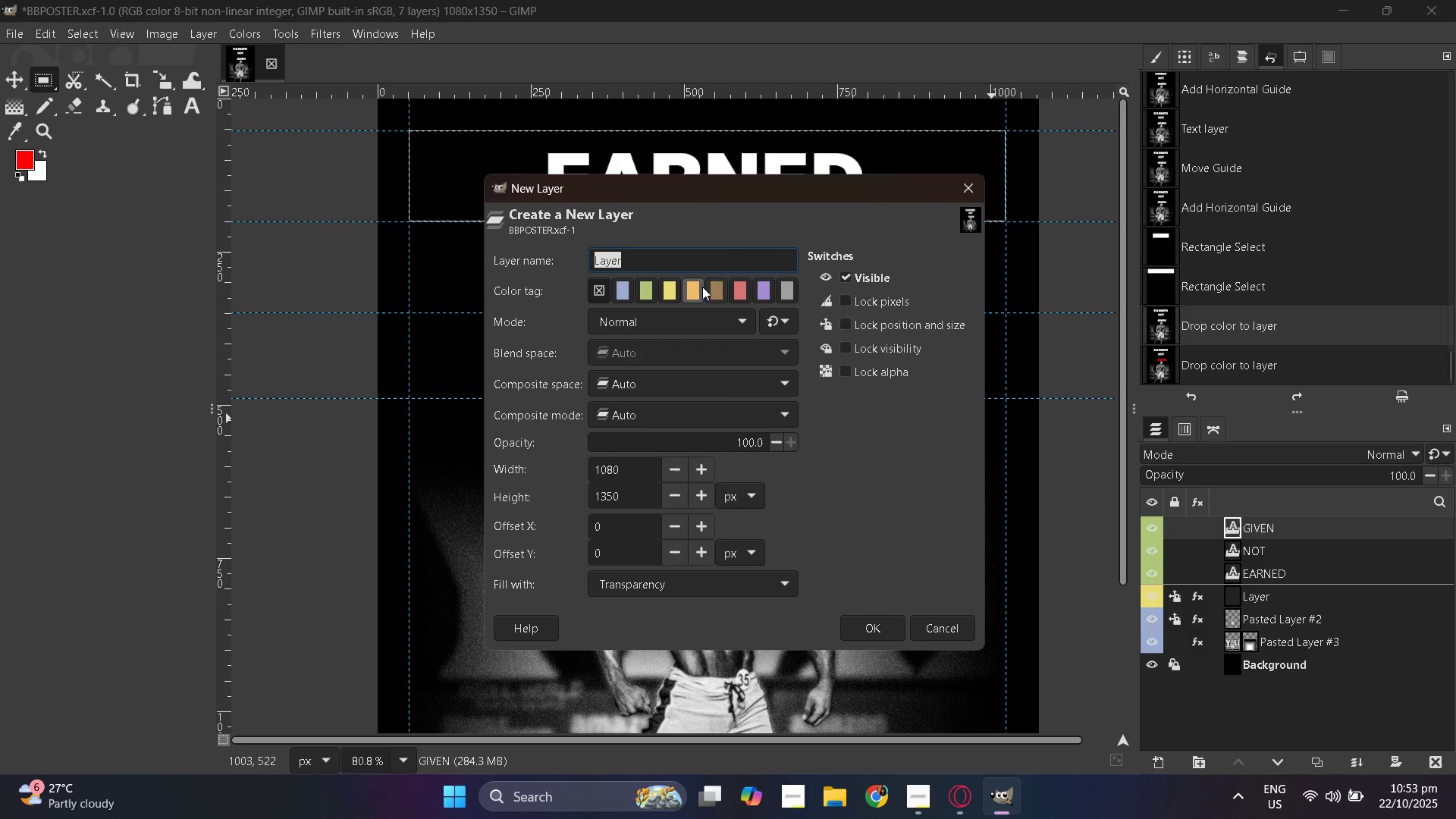 
left_click([720, 290])
 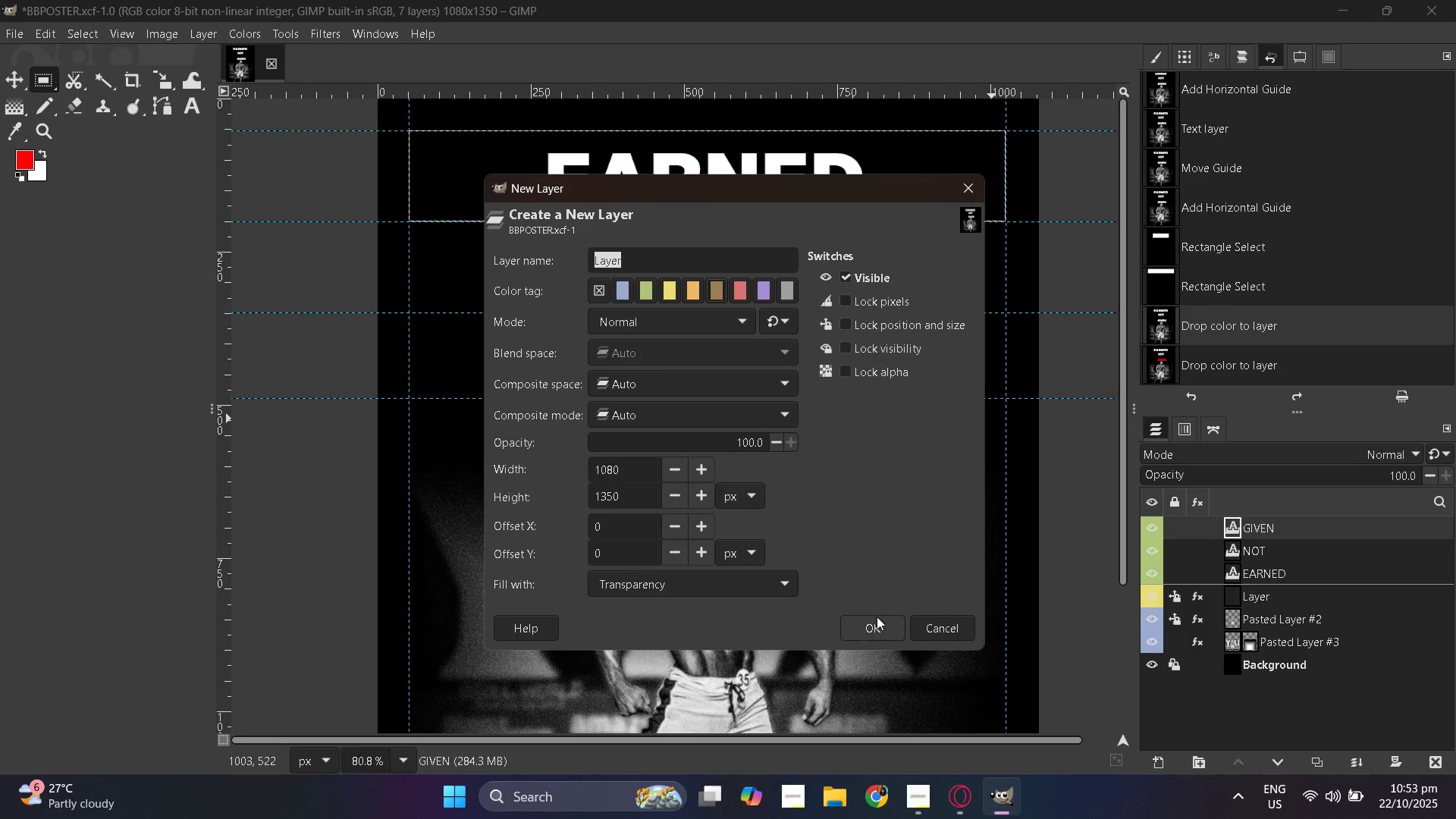 
double_click([877, 620])
 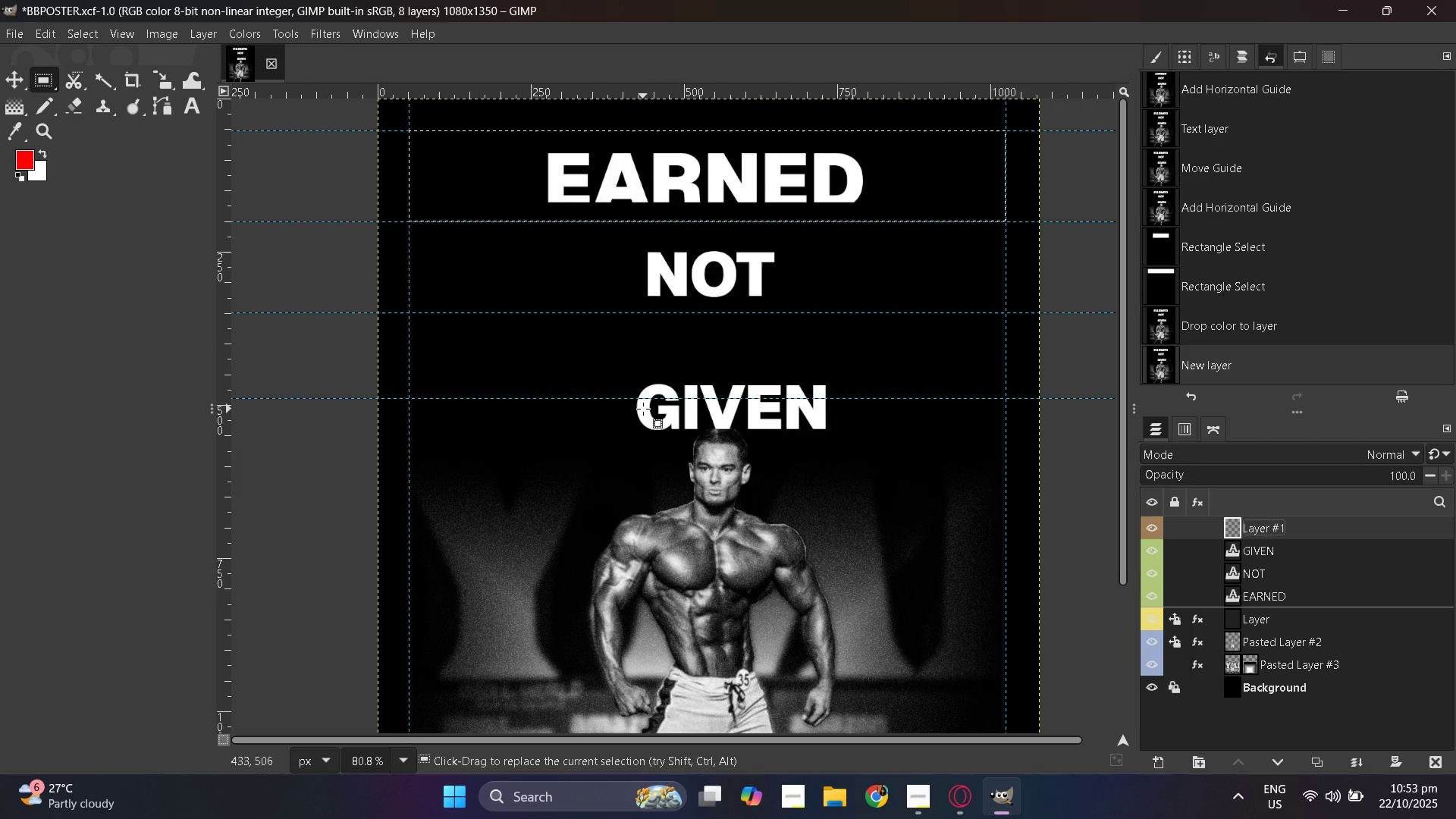 
scroll: coordinate [473, 330], scroll_direction: up, amount: 3.0
 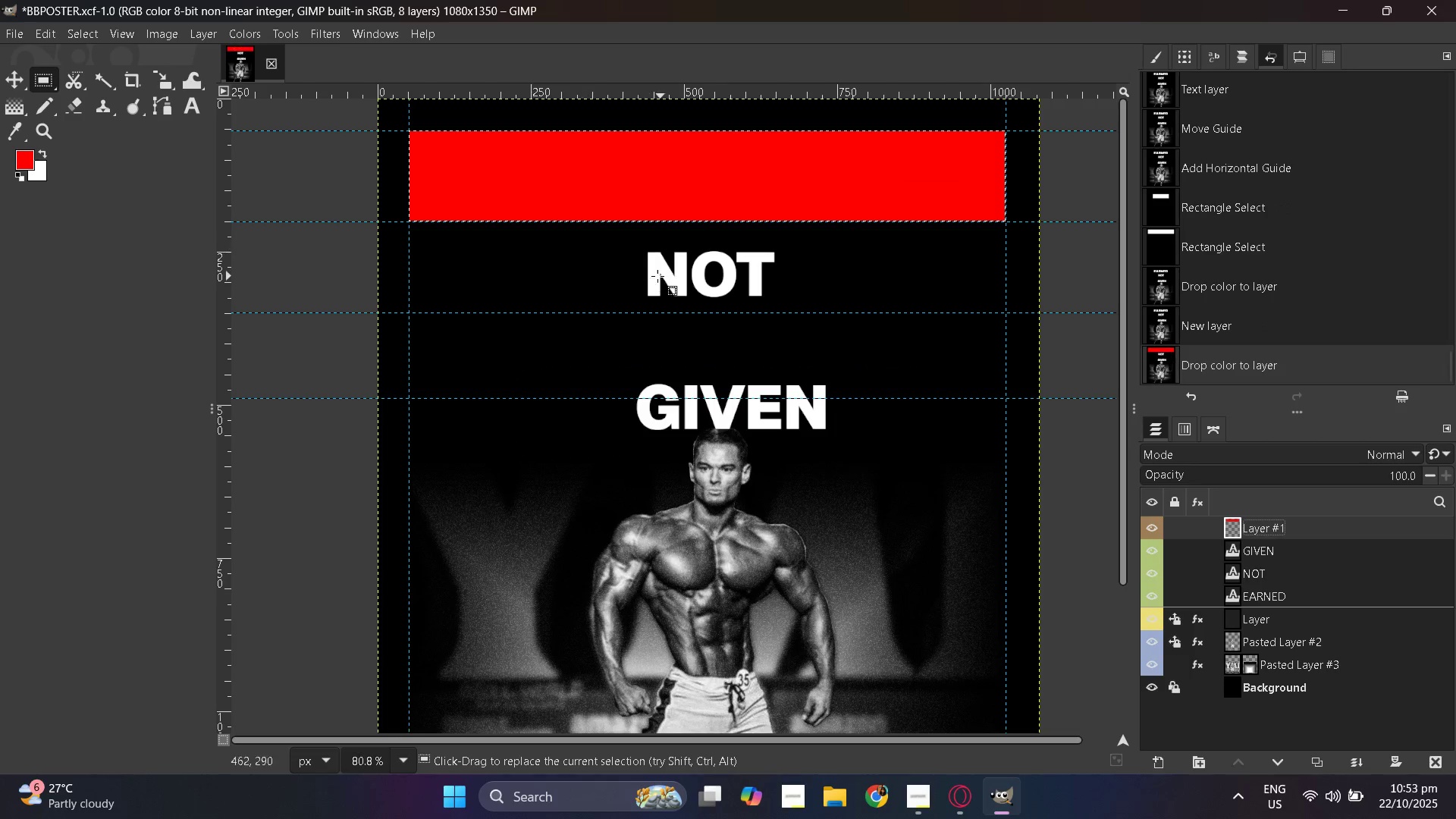 
wait(8.58)
 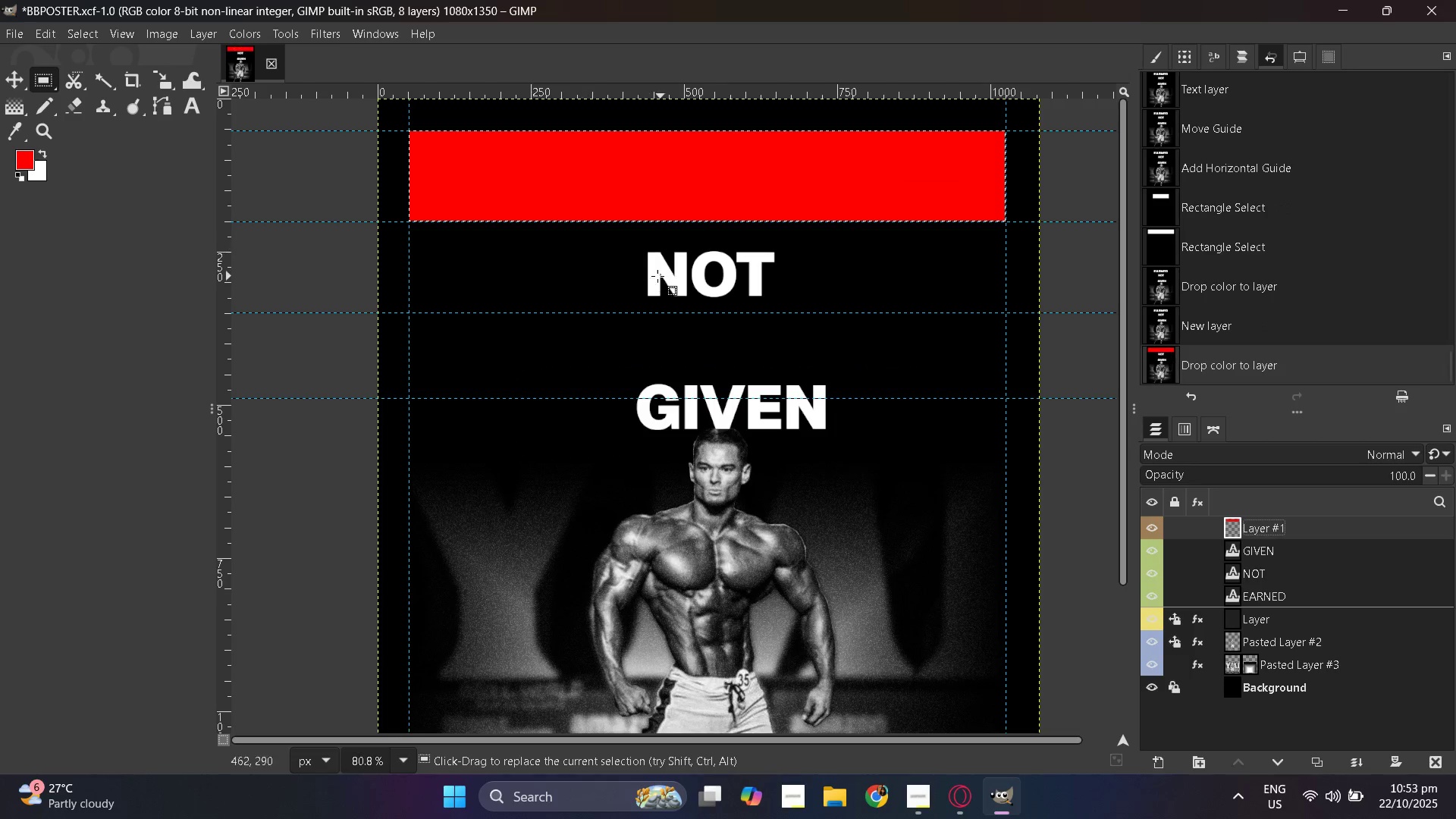 
key(Control+ControlLeft)
 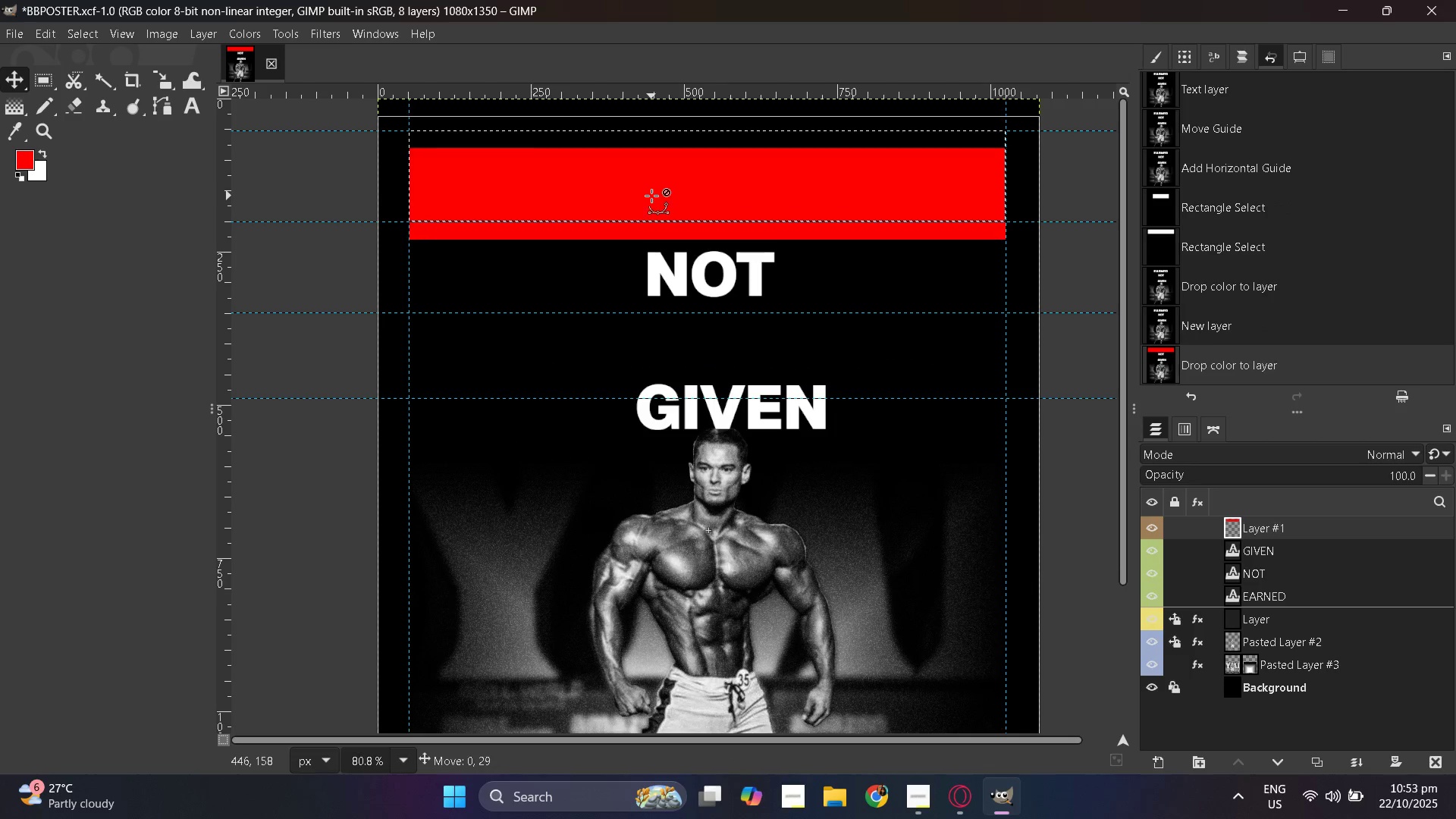 
key(Control+Z)
 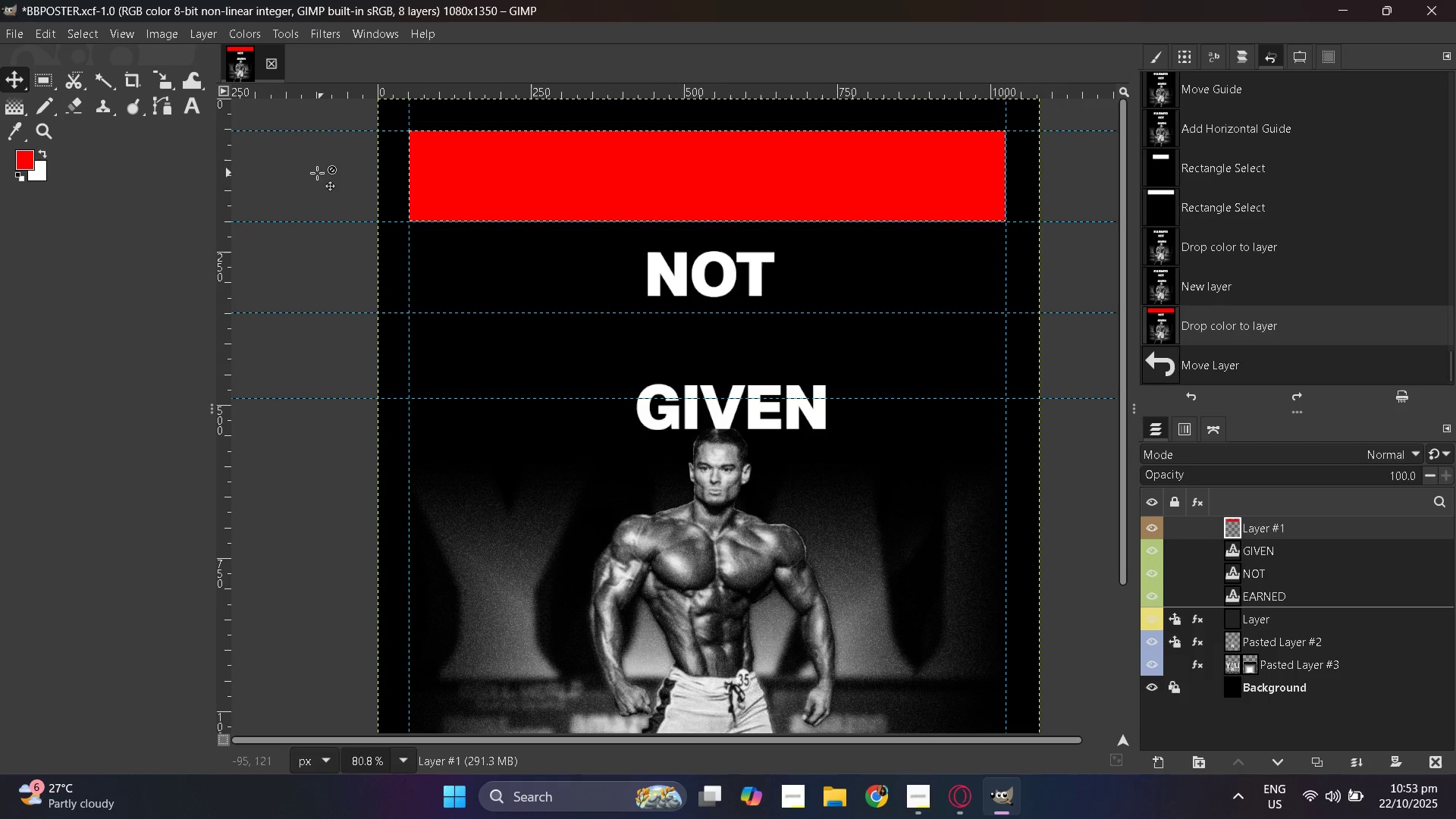 
hold_key(key=ControlLeft, duration=0.37)
scroll: coordinate [613, 262], scroll_direction: up, amount: 2.0
 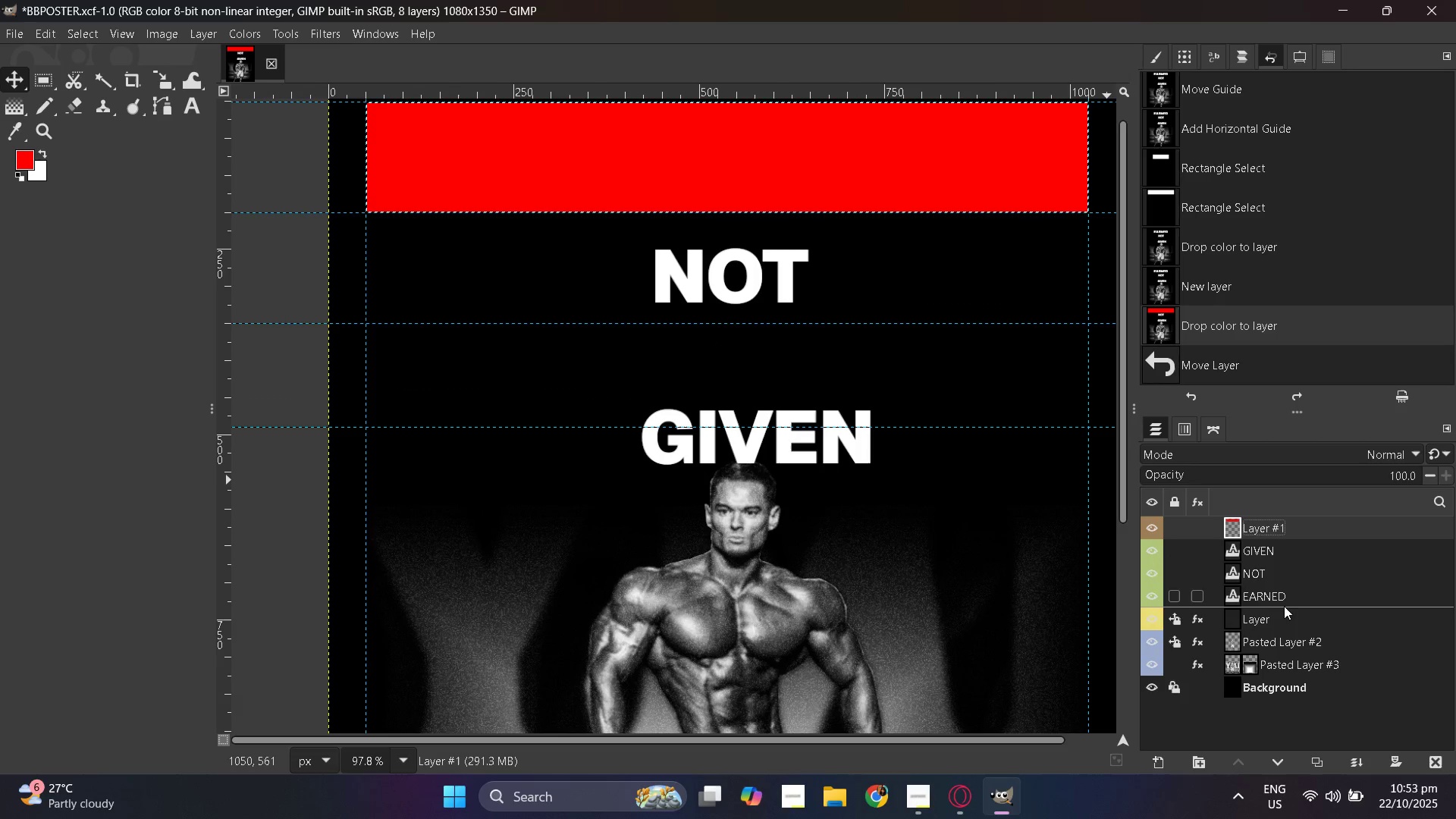 
left_click([1249, 610])
 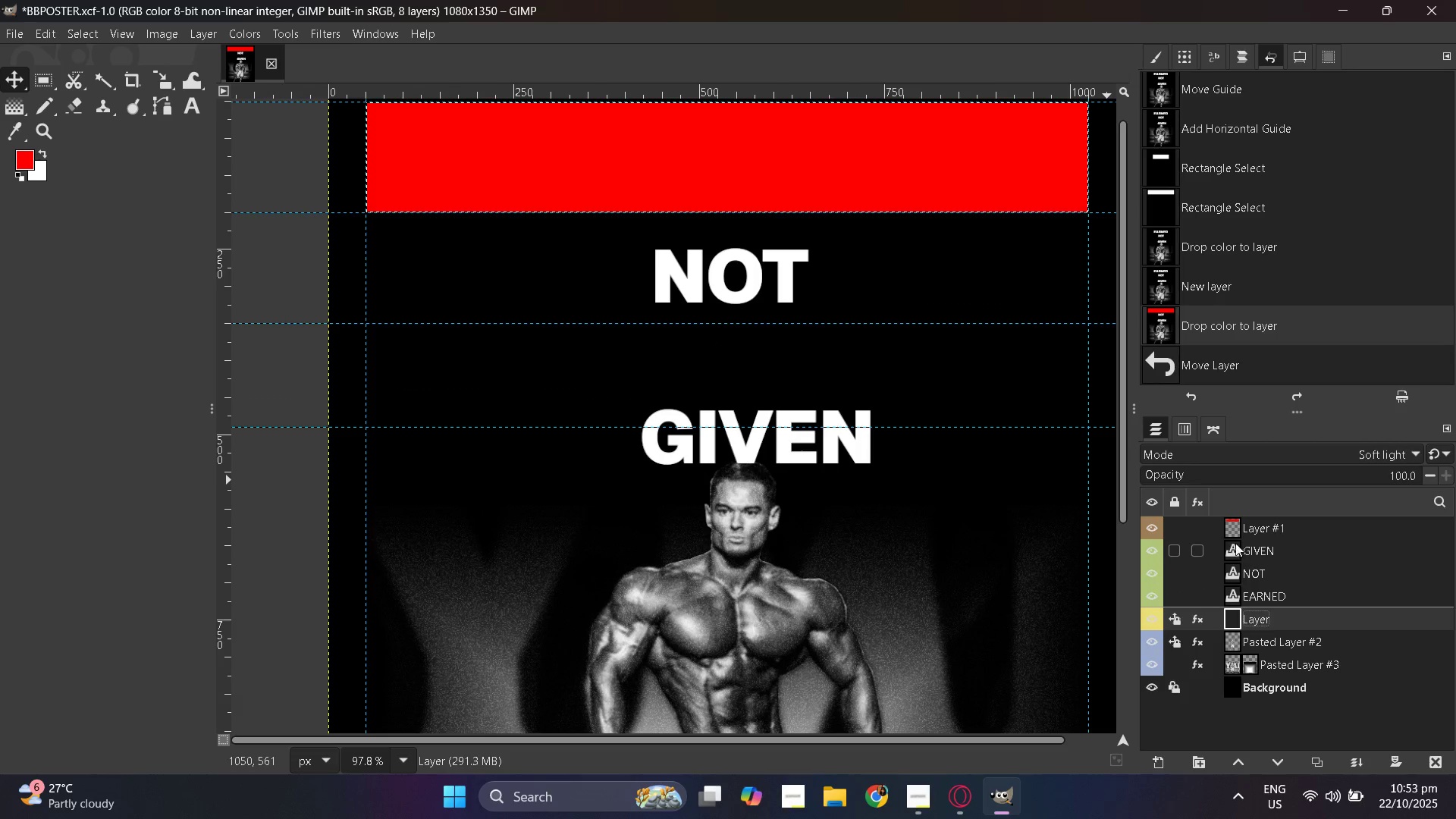 
left_click([1235, 539])
 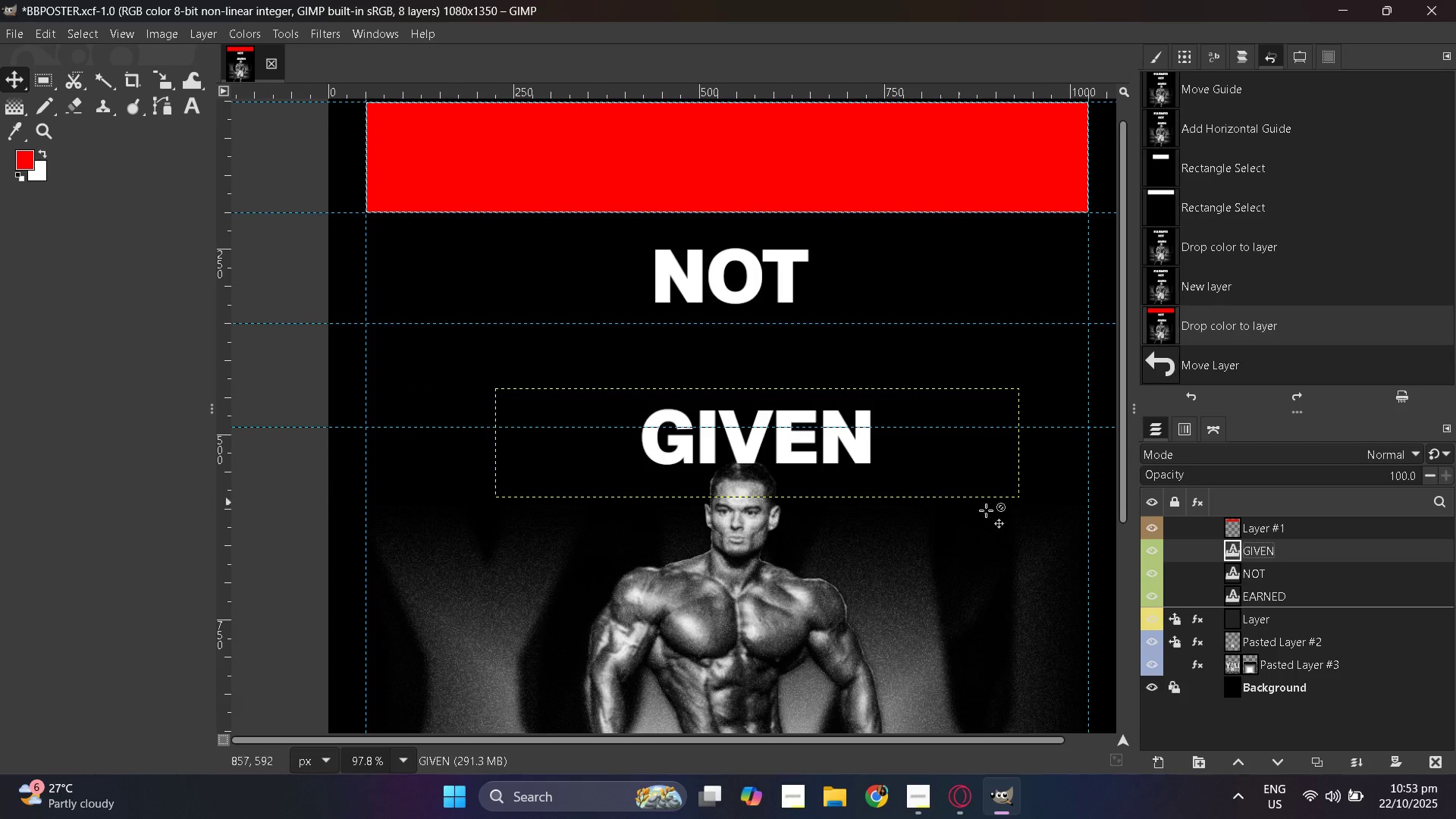 
scroll: coordinate [1020, 518], scroll_direction: up, amount: 1.0
 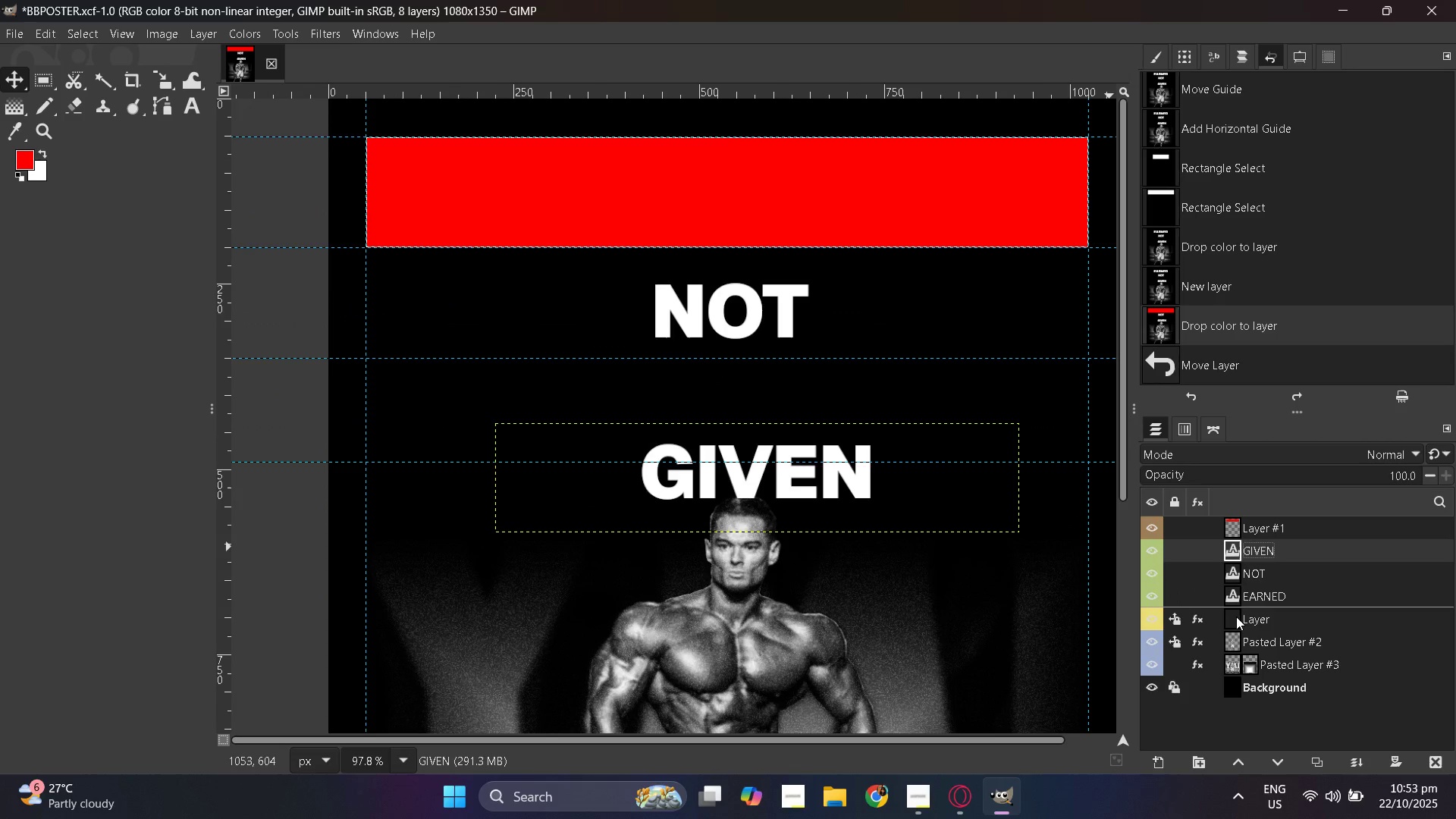 
hold_key(key=ControlLeft, duration=0.35)
scroll: coordinate [876, 476], scroll_direction: up, amount: 6.0
 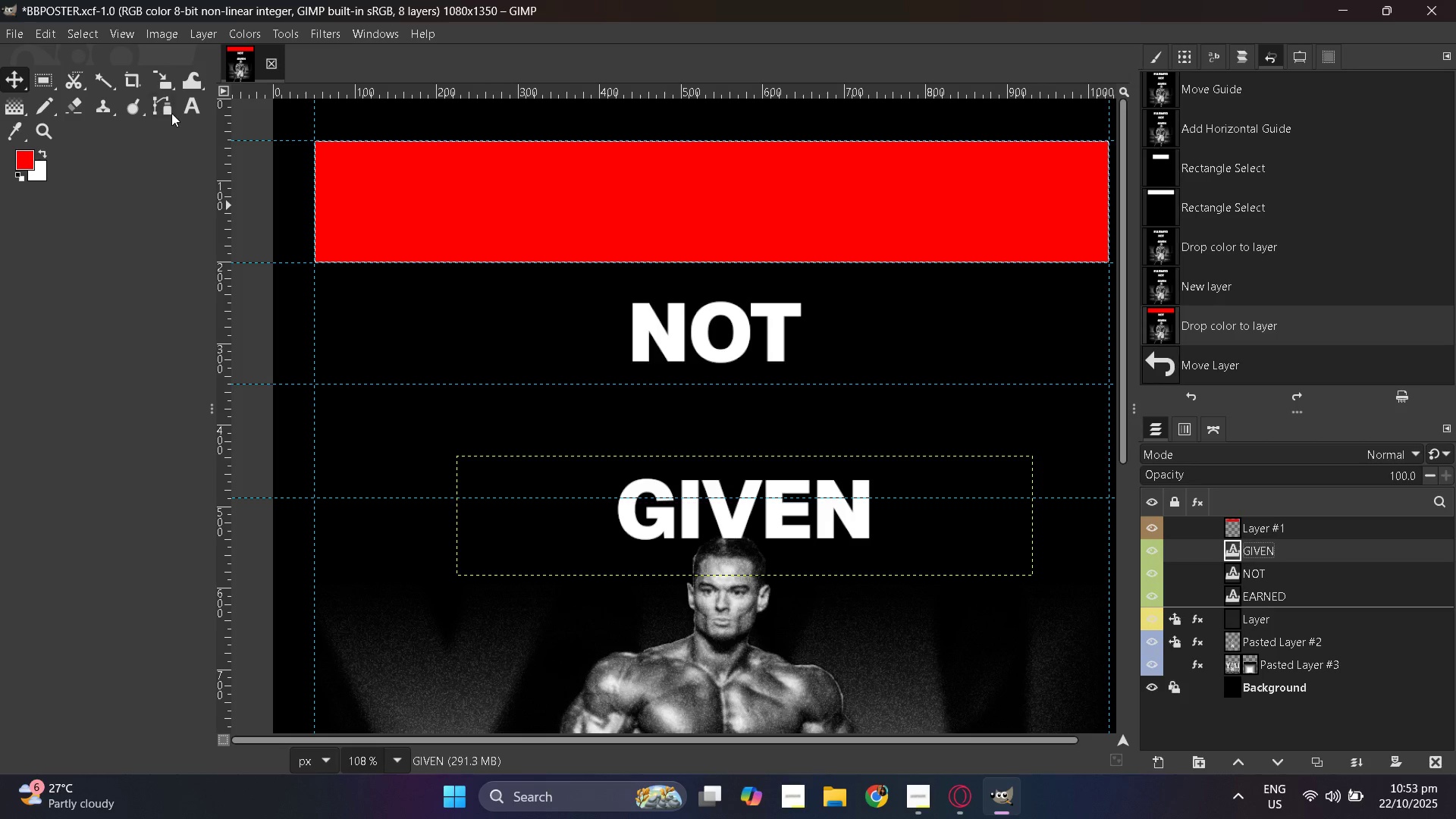 
left_click([42, 83])
 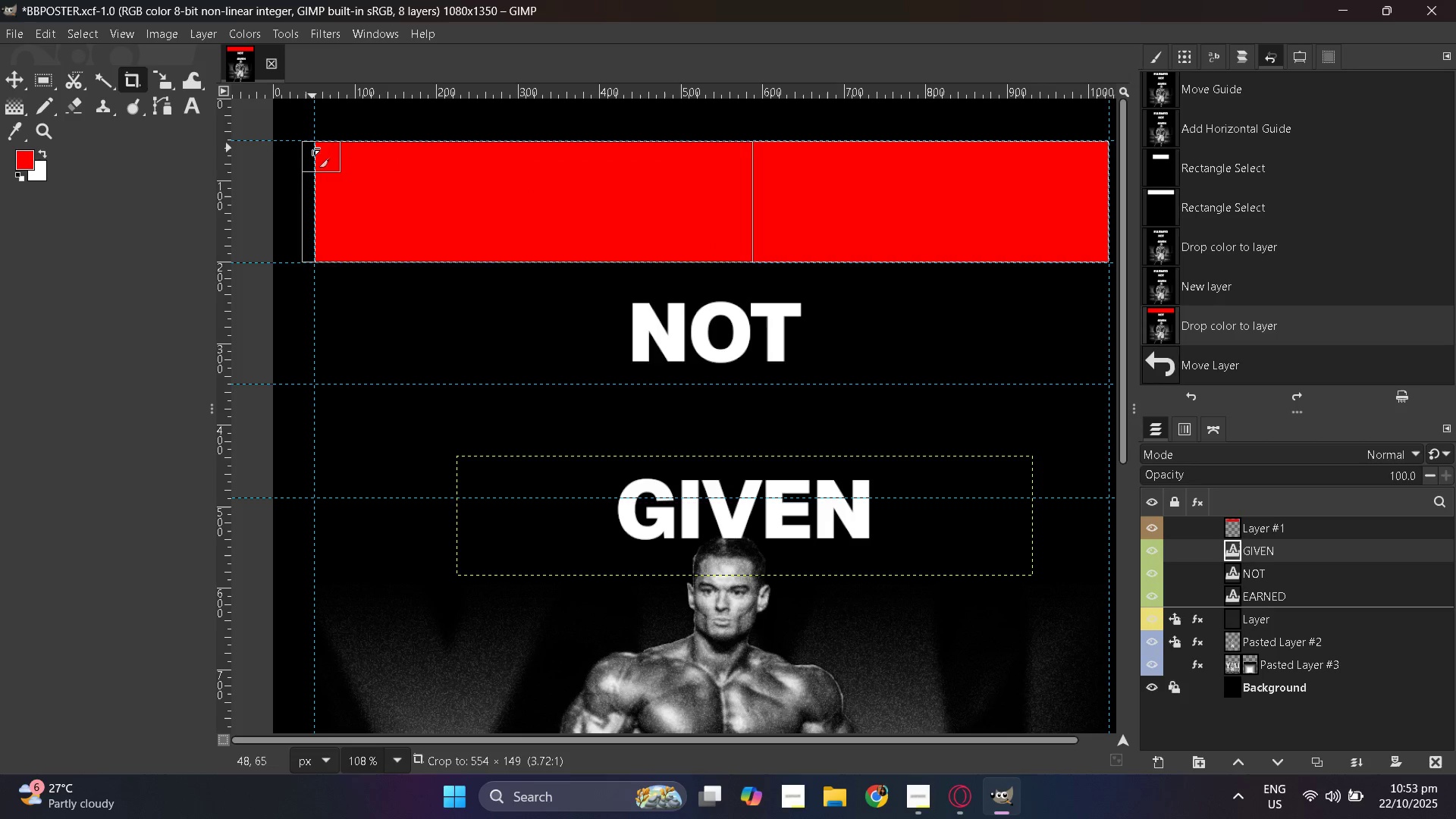 
wait(6.42)
 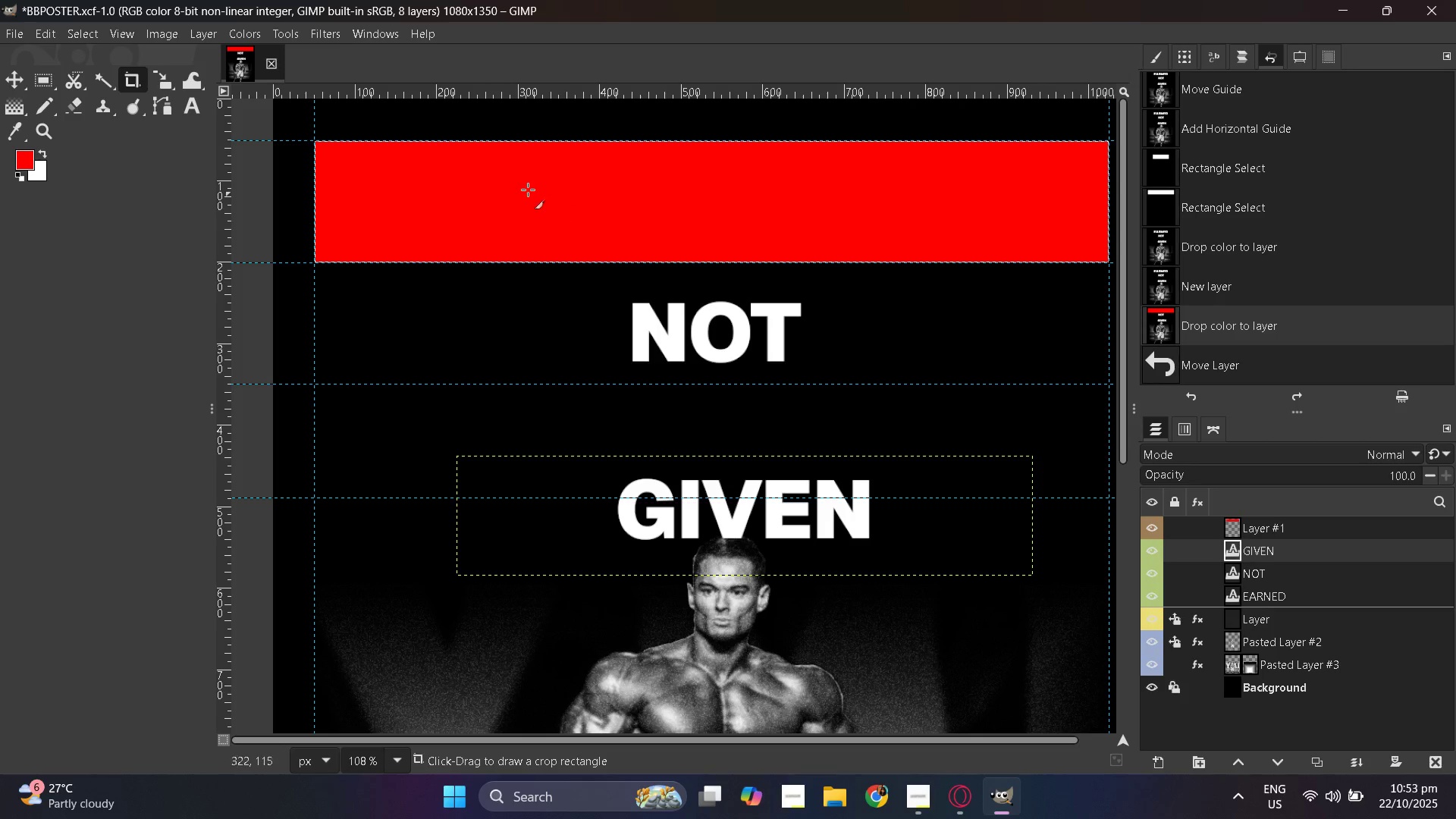 
hold_key(key=ControlLeft, duration=0.54)
scroll: coordinate [412, 282], scroll_direction: down, amount: 5.0
 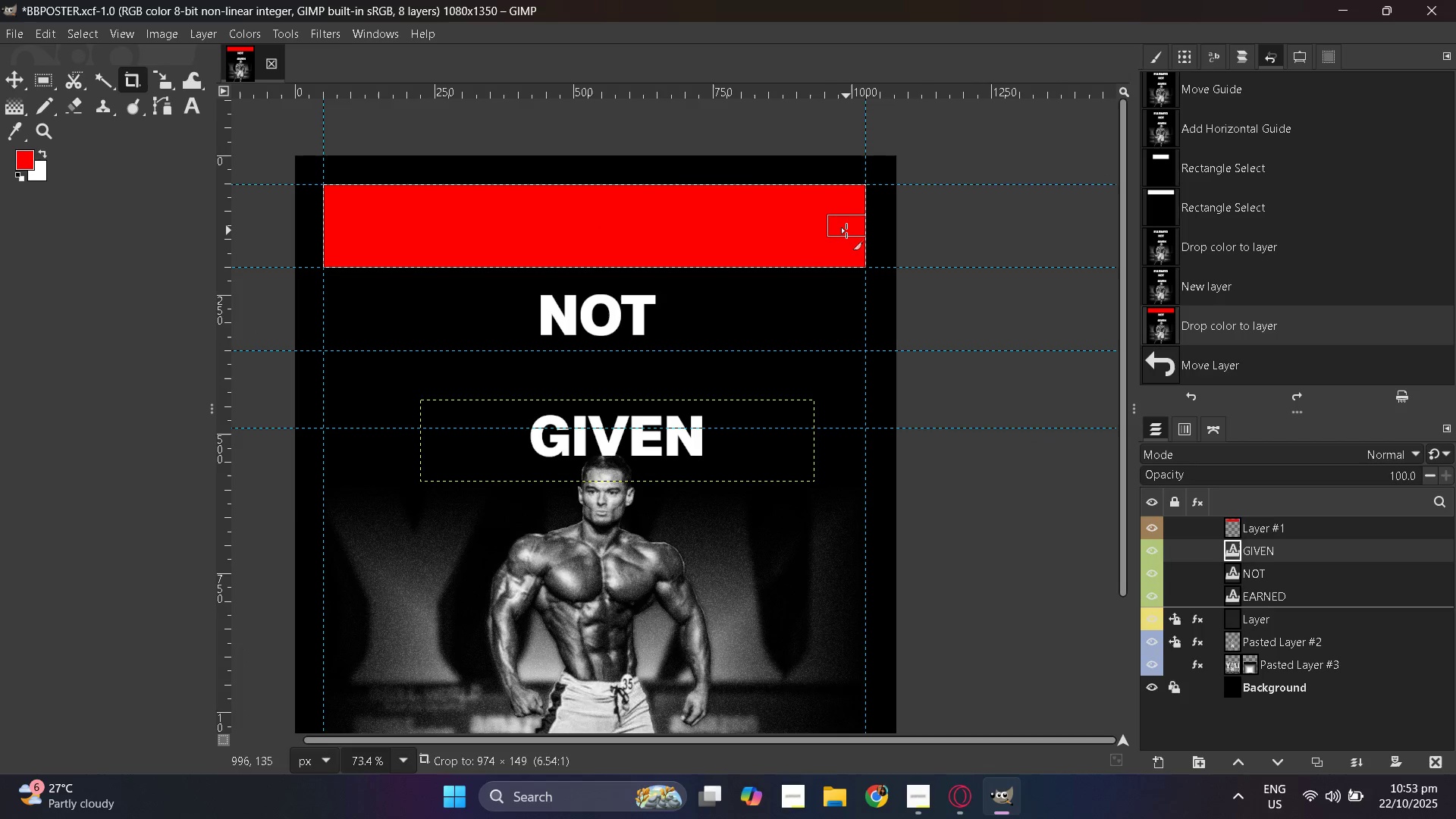 
hold_key(key=ControlLeft, duration=0.58)
scroll: coordinate [781, 306], scroll_direction: up, amount: 3.0
 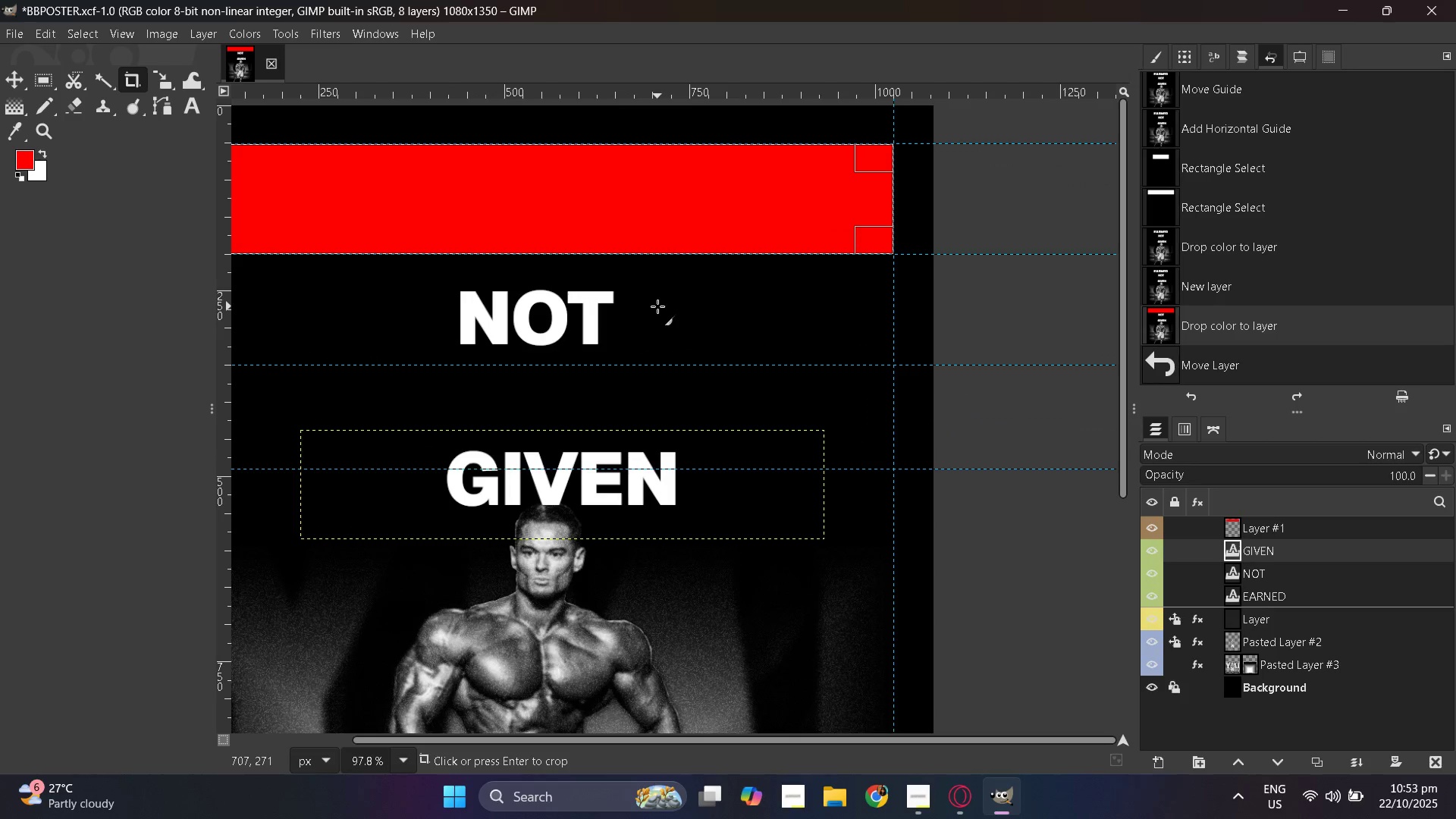 
key(Enter)
 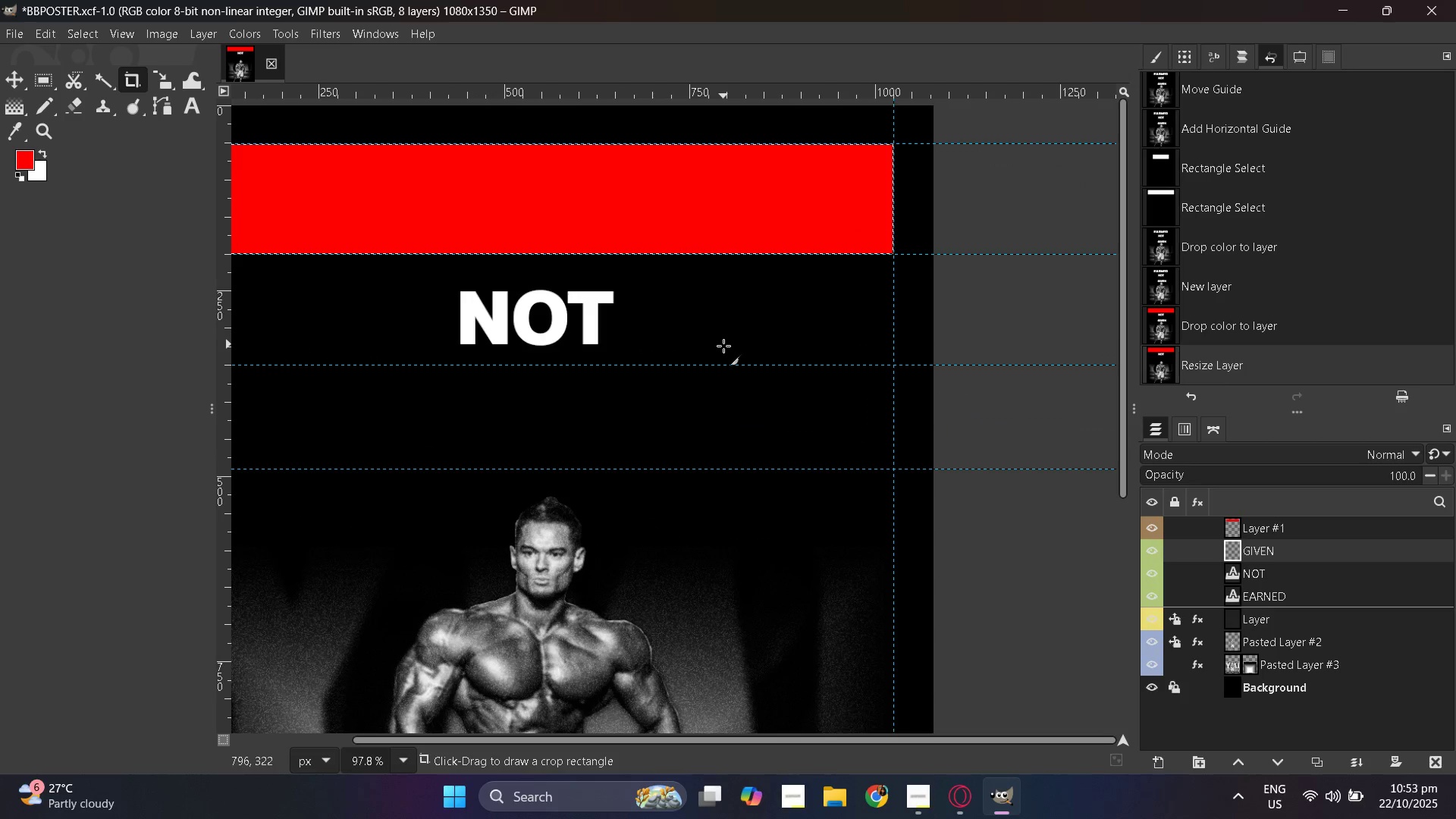 
hold_key(key=ControlLeft, duration=0.63)
scroll: coordinate [782, 377], scroll_direction: down, amount: 4.0
 